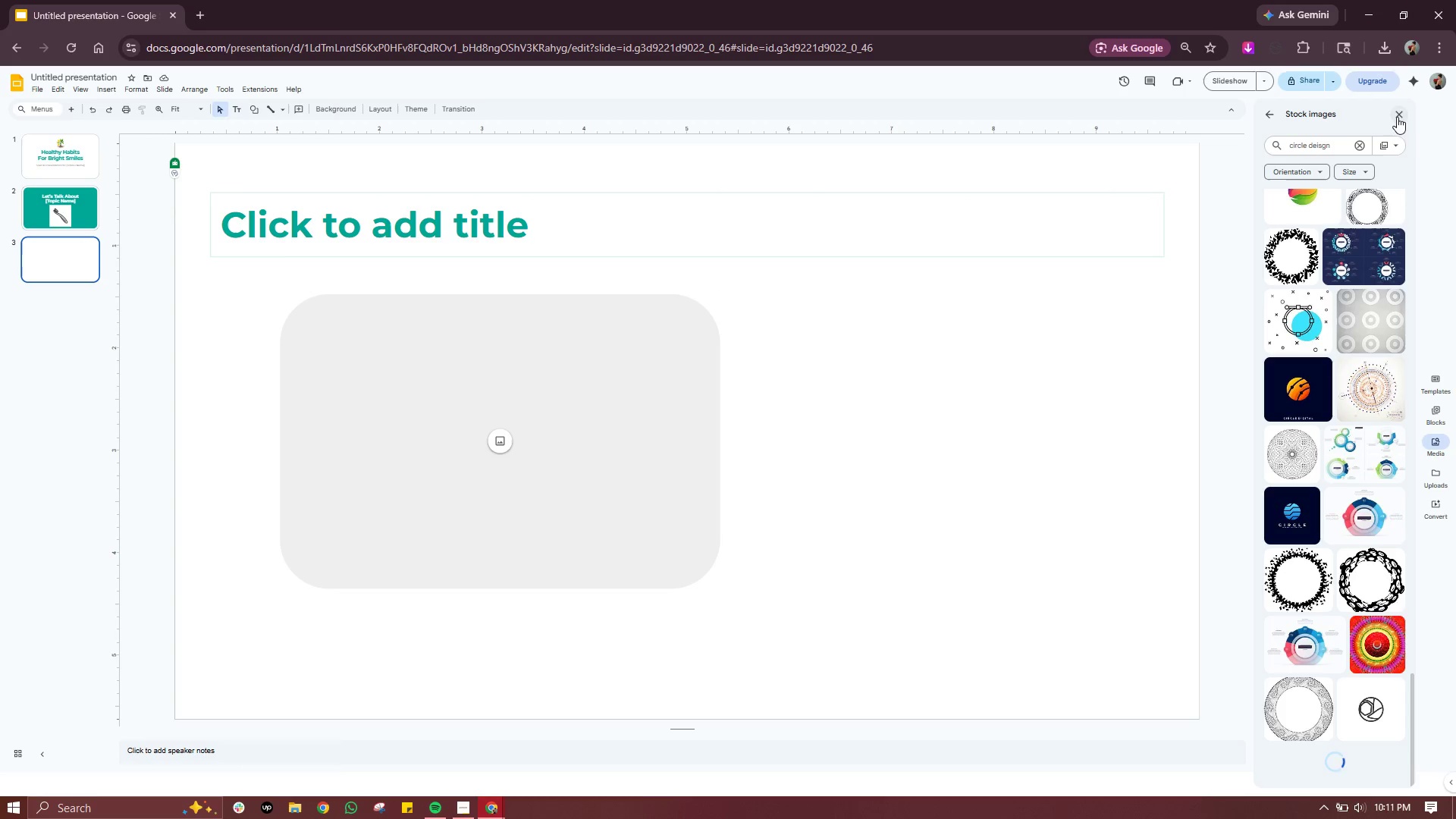 
left_click([1400, 110])
 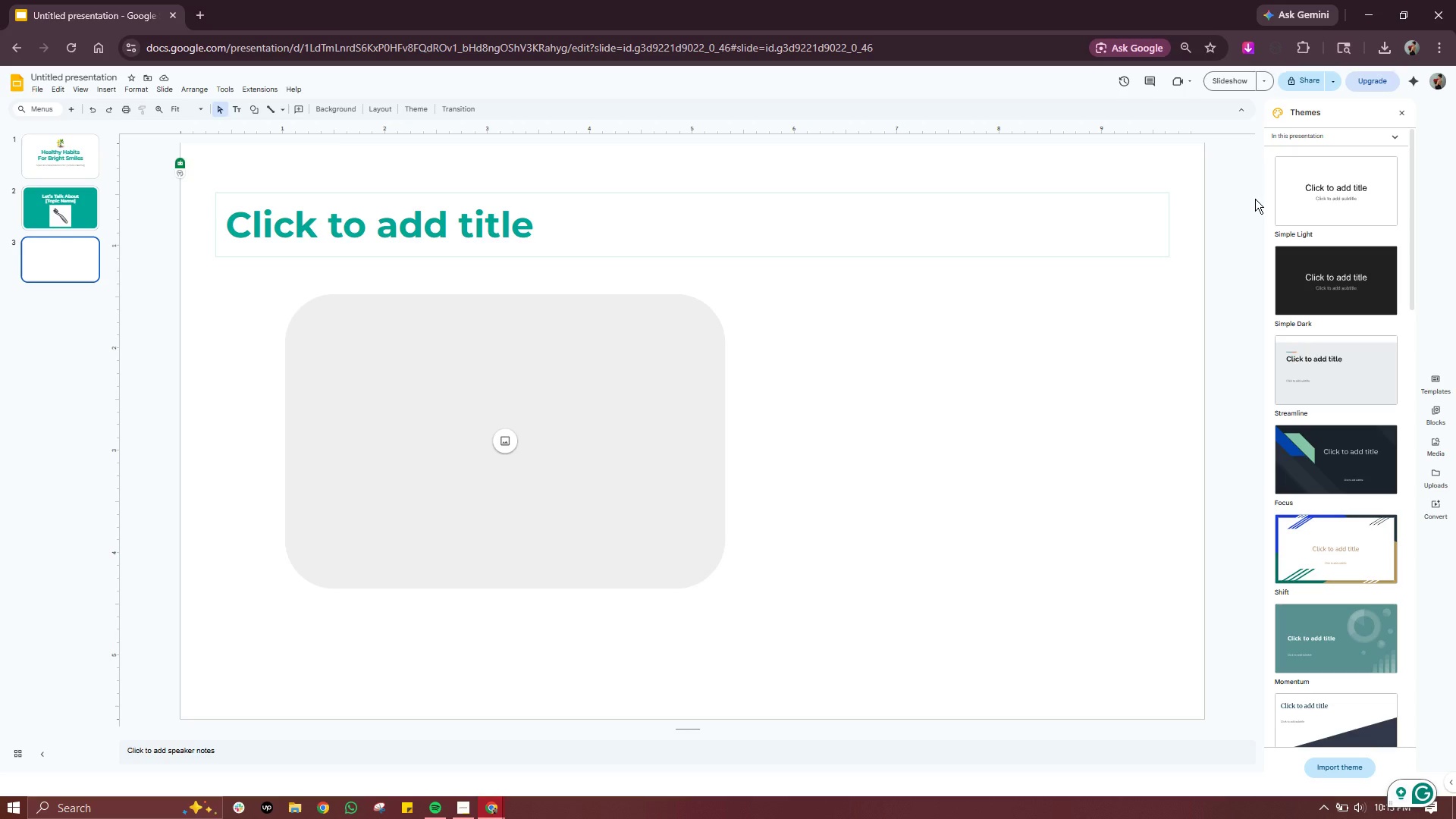 
wait(126.89)
 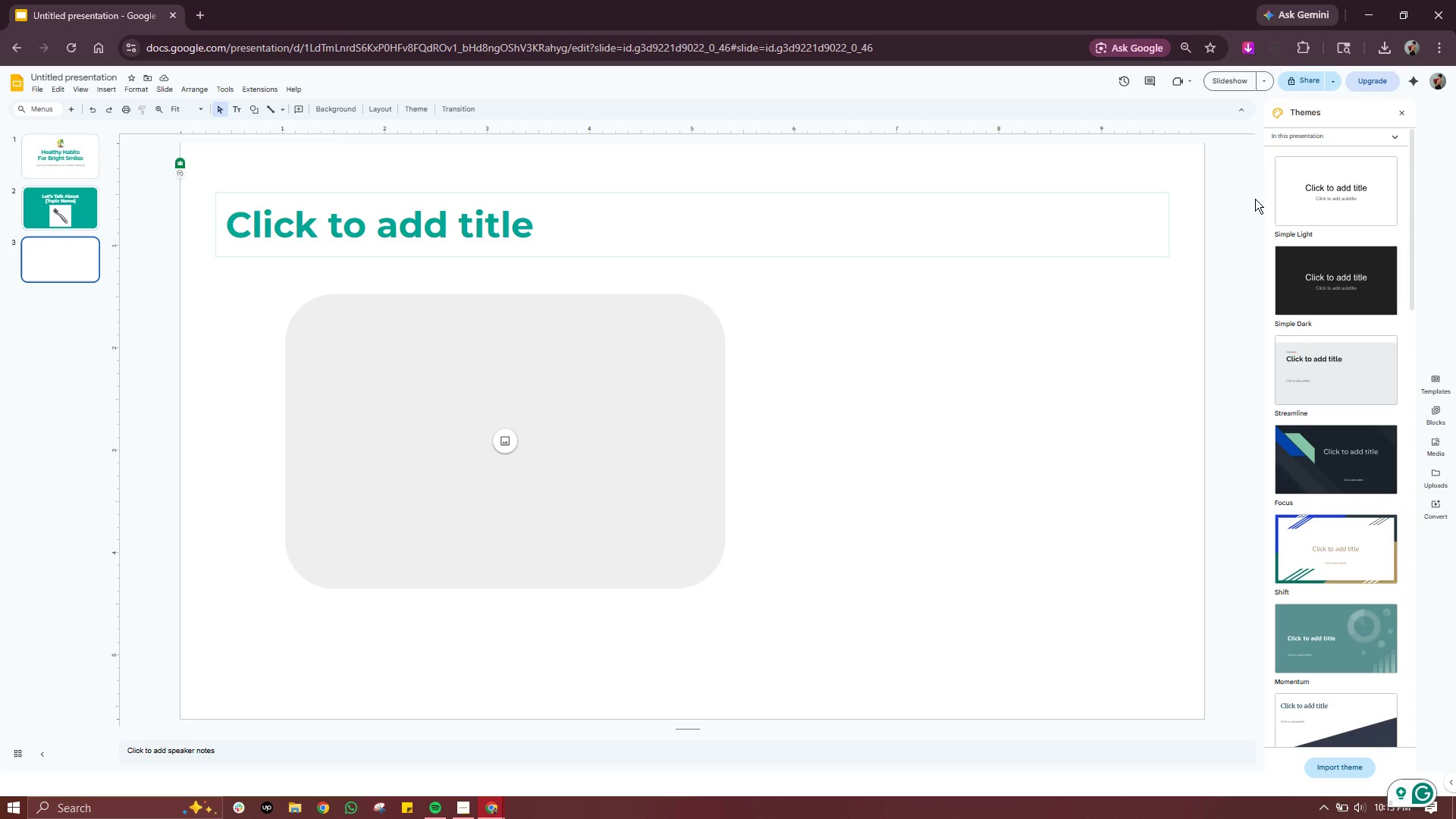 
left_click([617, 384])
 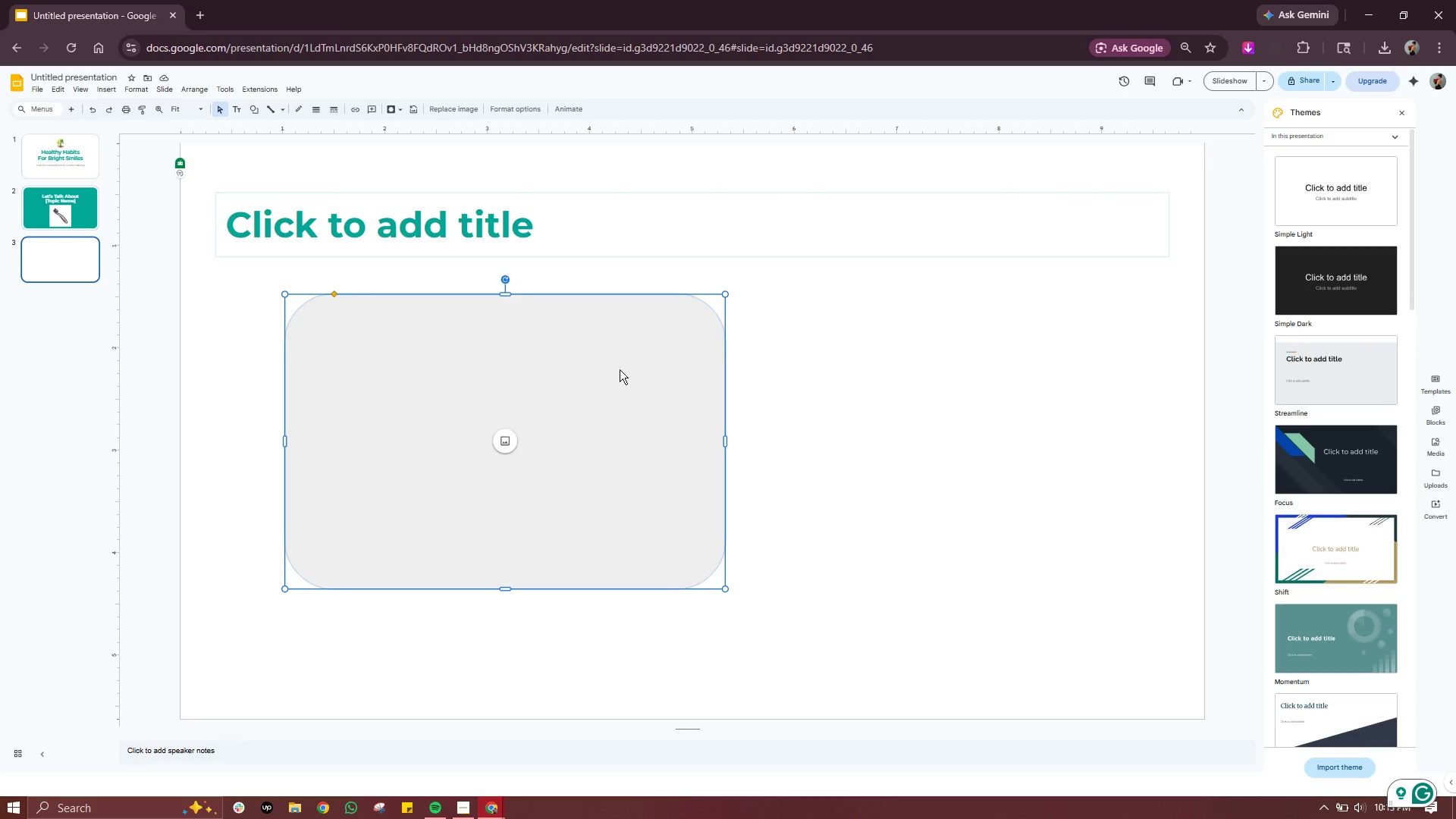 
left_click_drag(start_coordinate=[620, 369], to_coordinate=[1052, 363])
 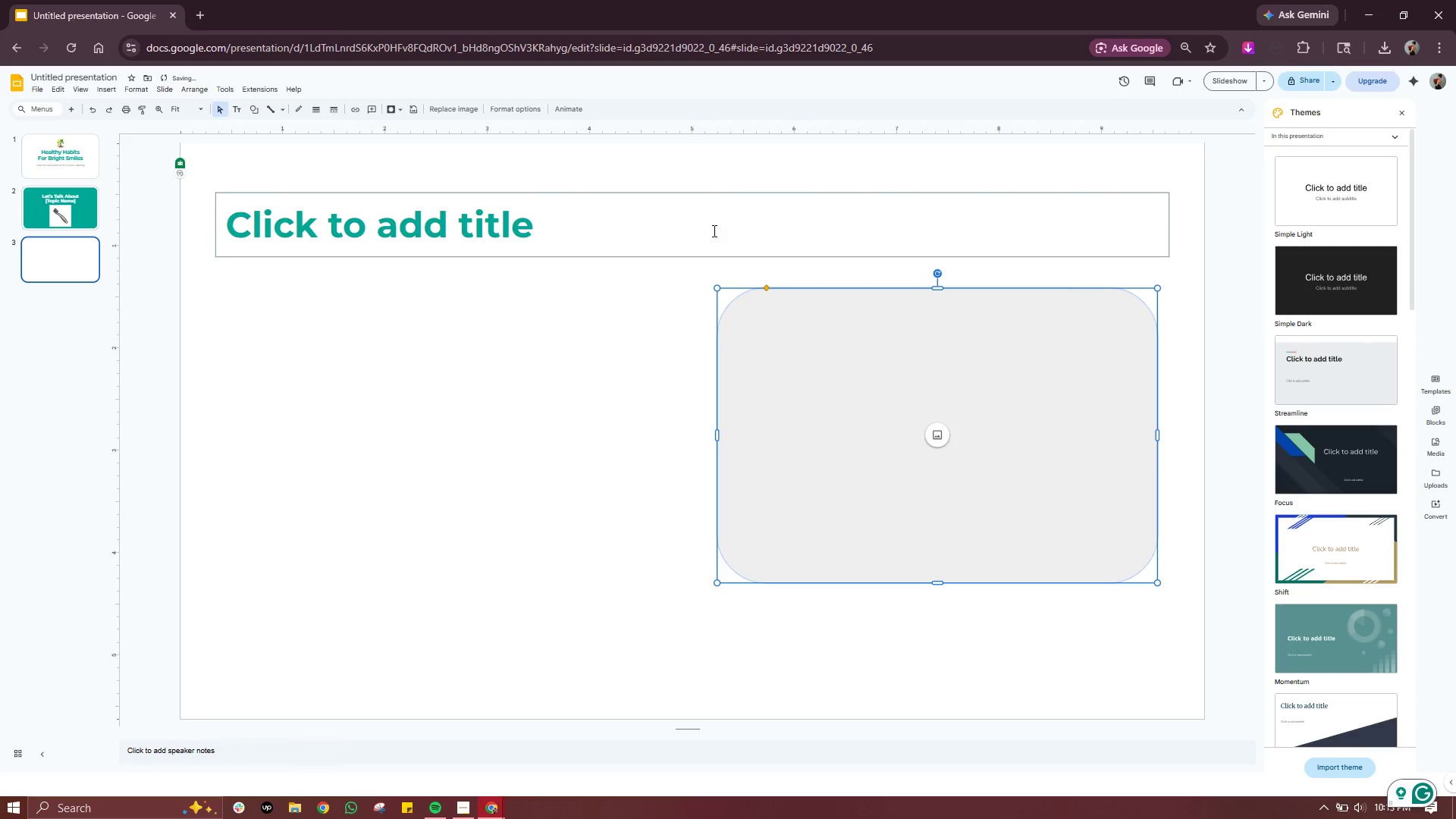 
left_click([713, 231])
 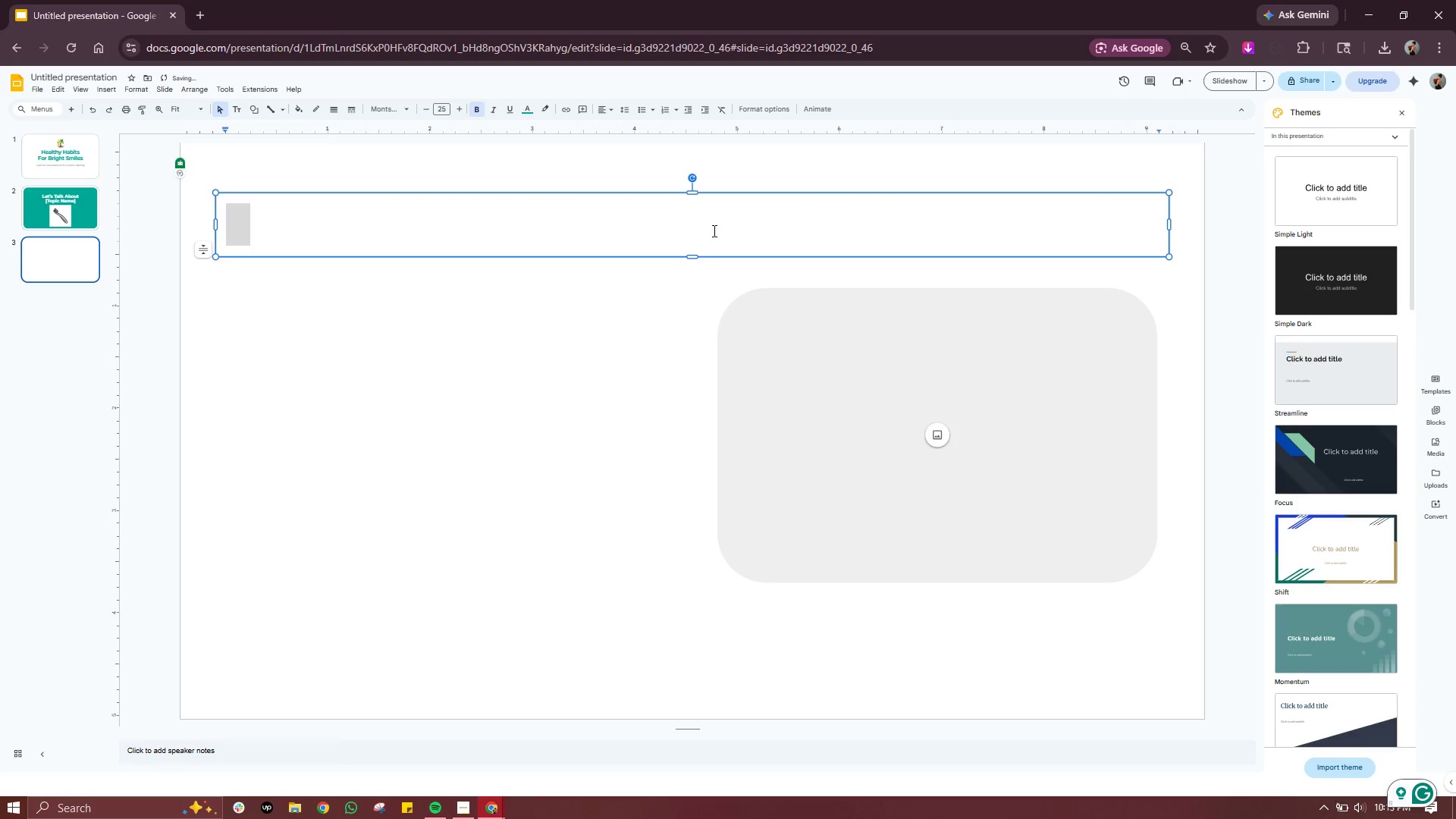 
double_click([713, 231])
 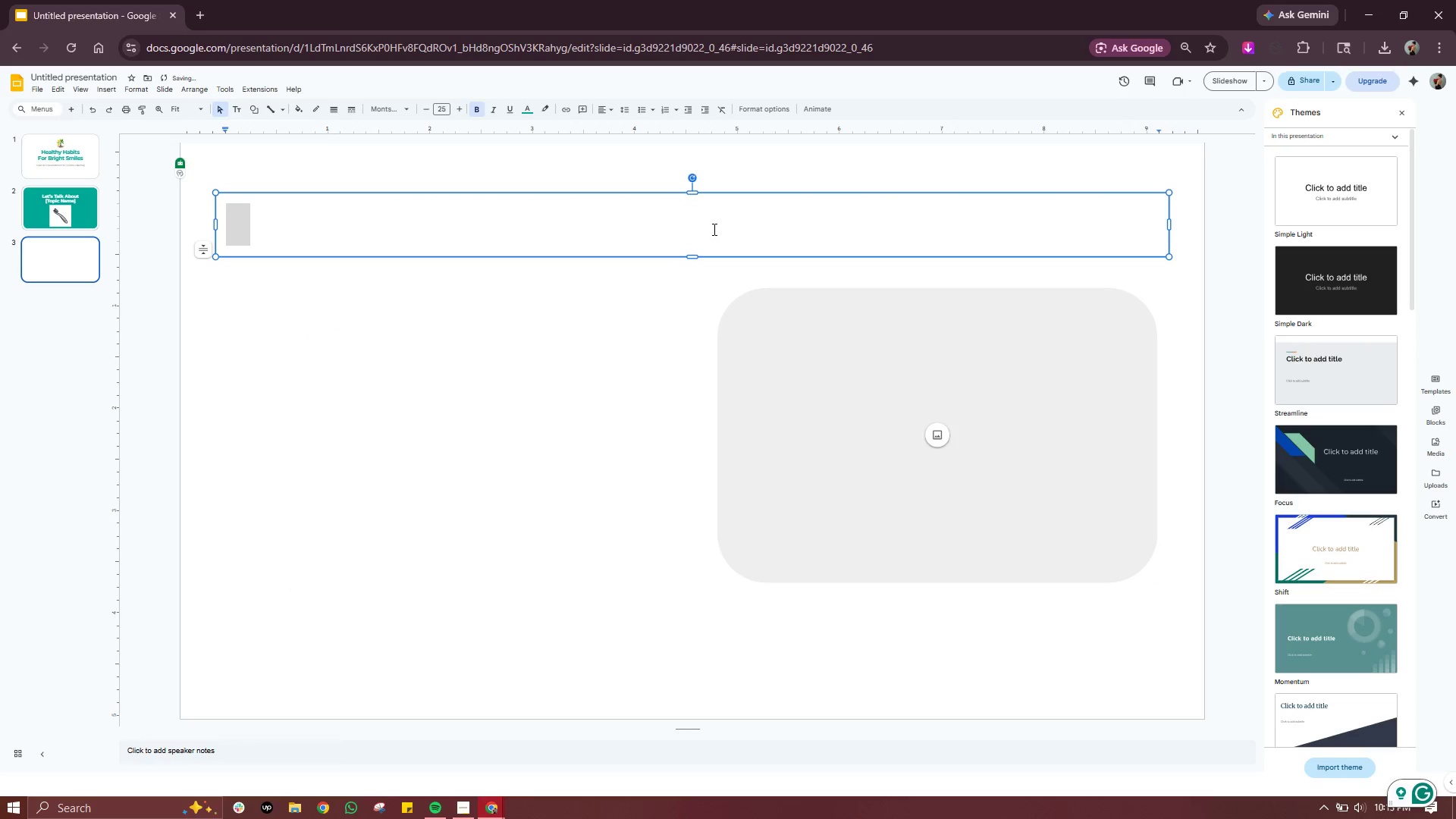 
left_click([713, 228])
 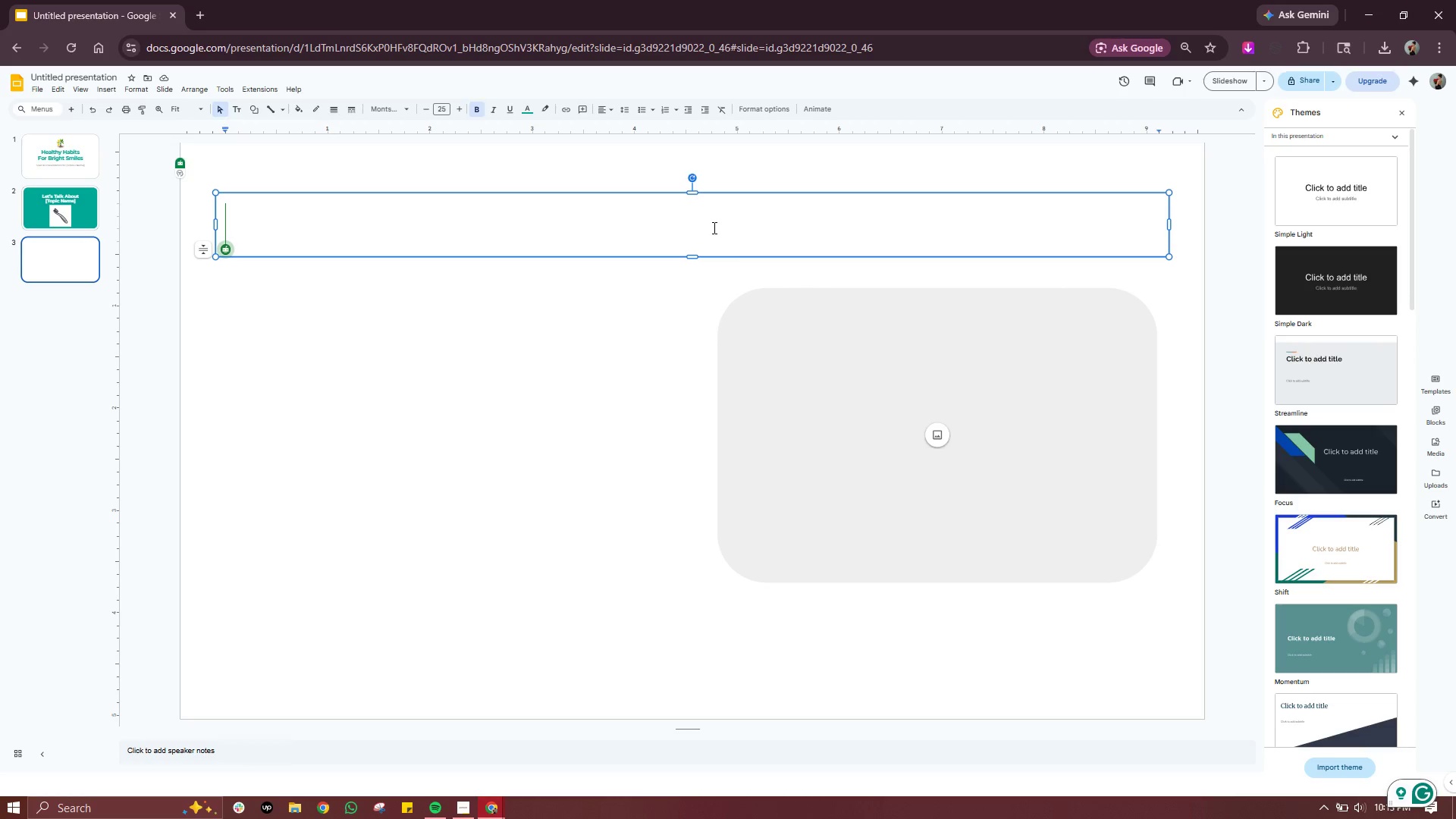 
wait(6.89)
 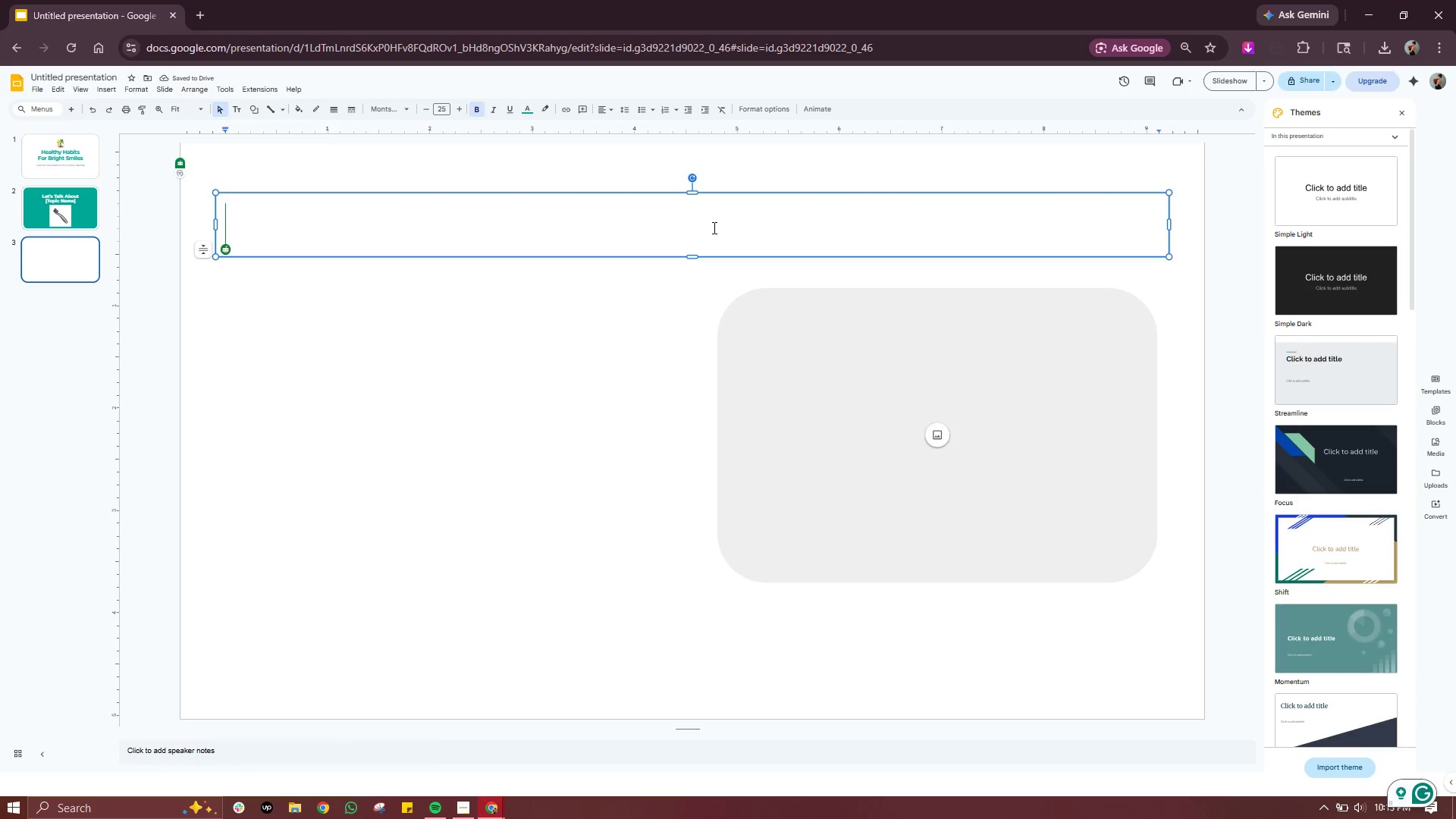 
left_click([61, 202])
 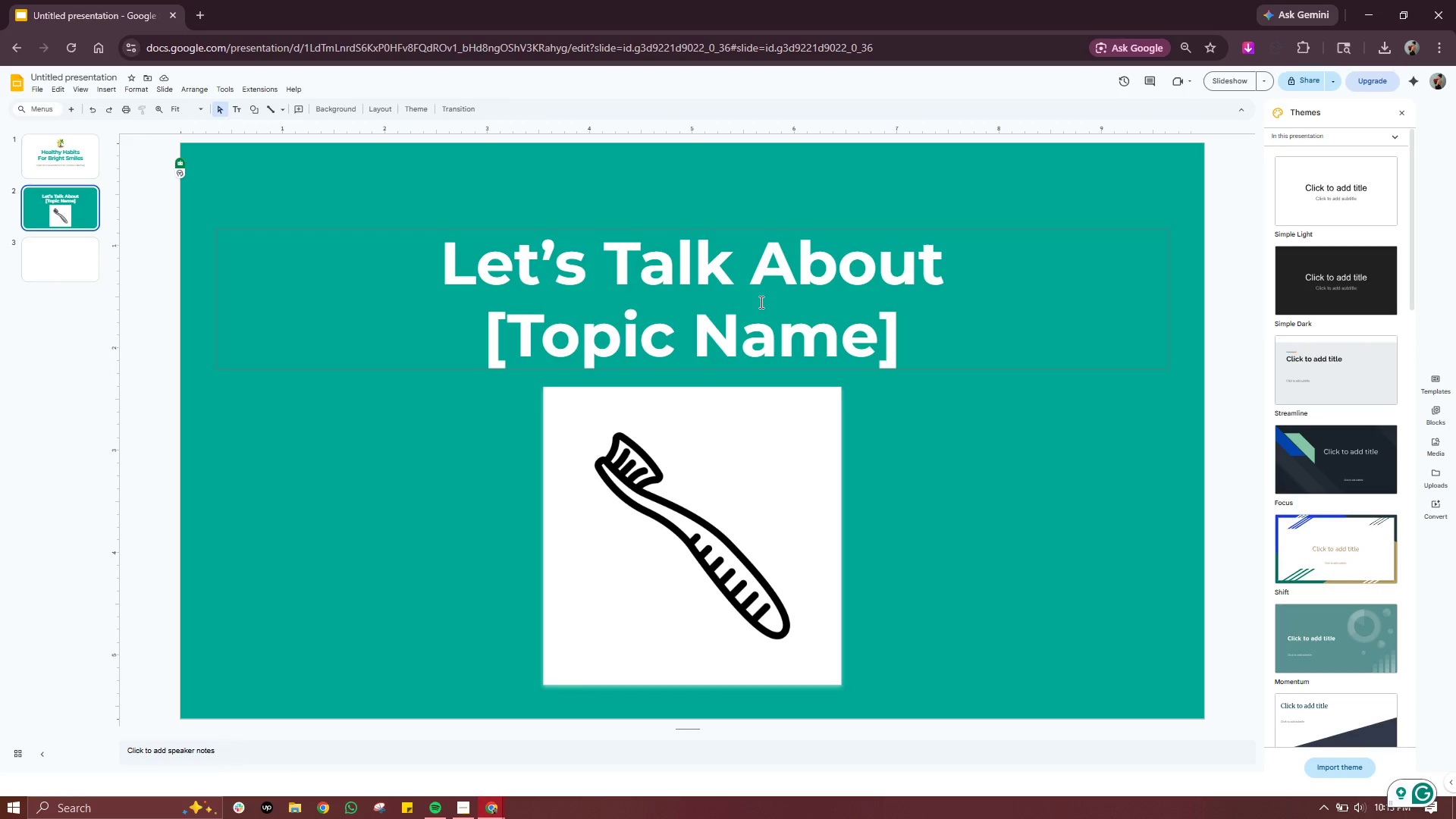 
double_click([760, 302])
 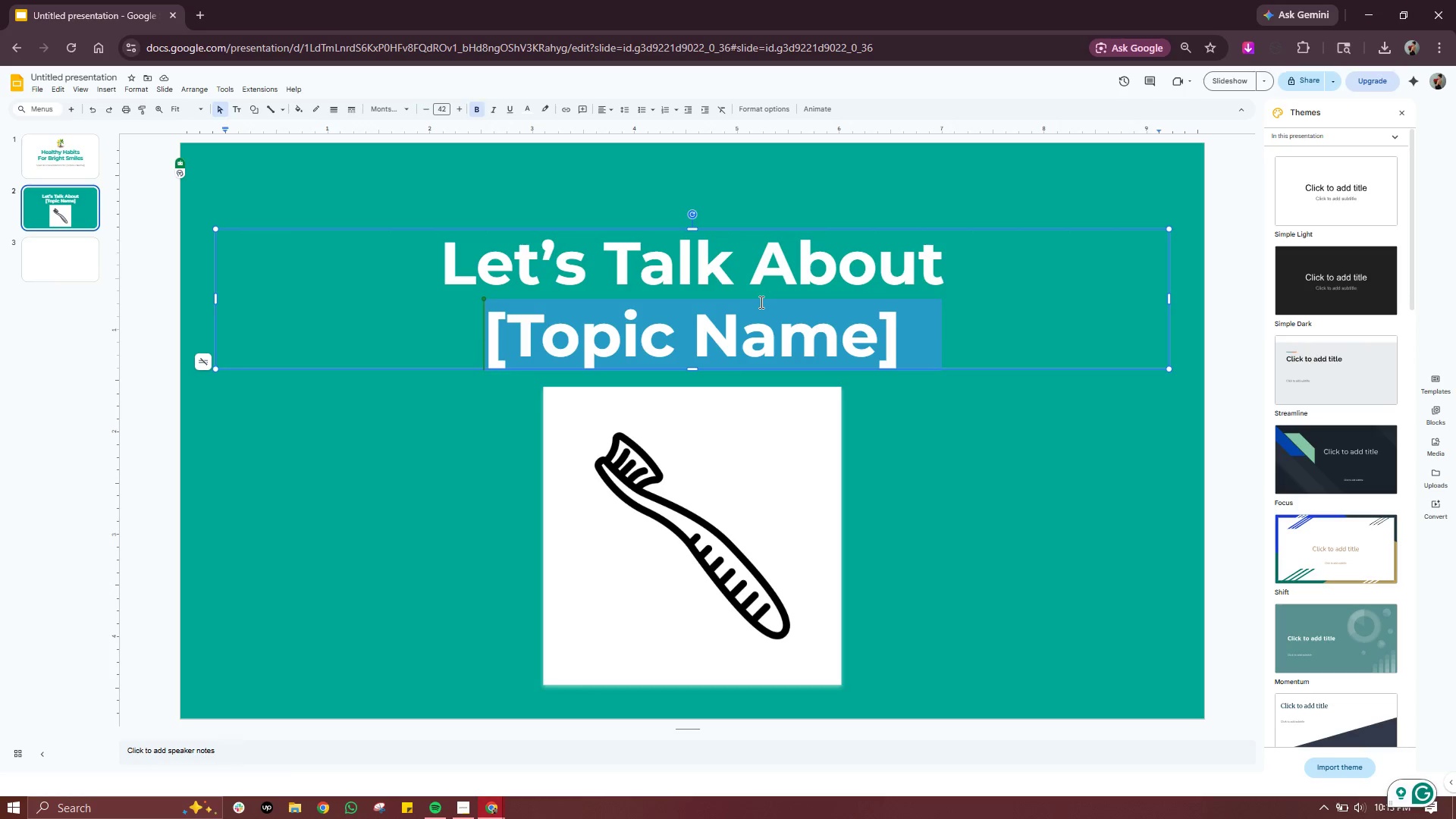 
triple_click([760, 302])
 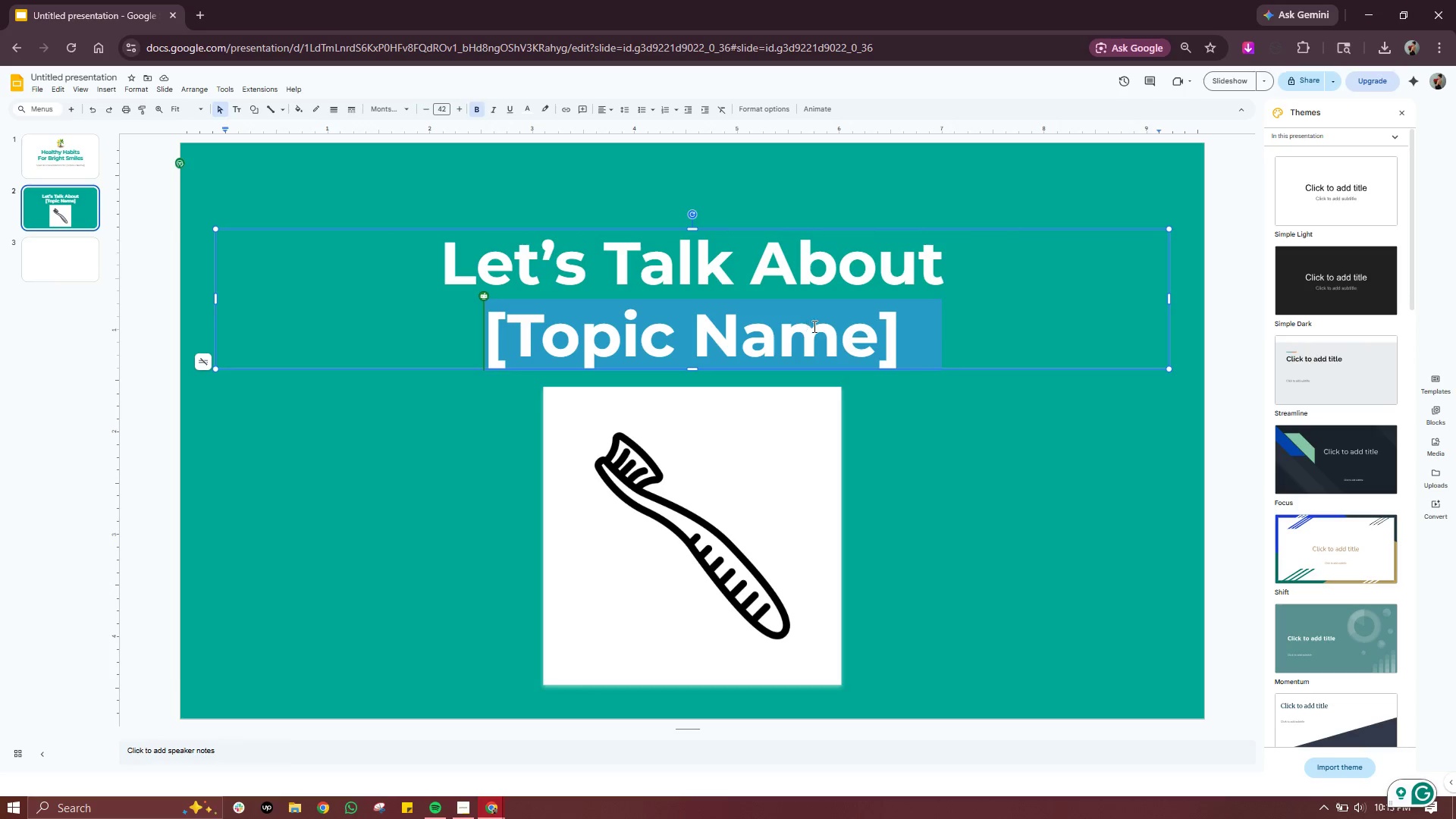 
left_click([813, 326])
 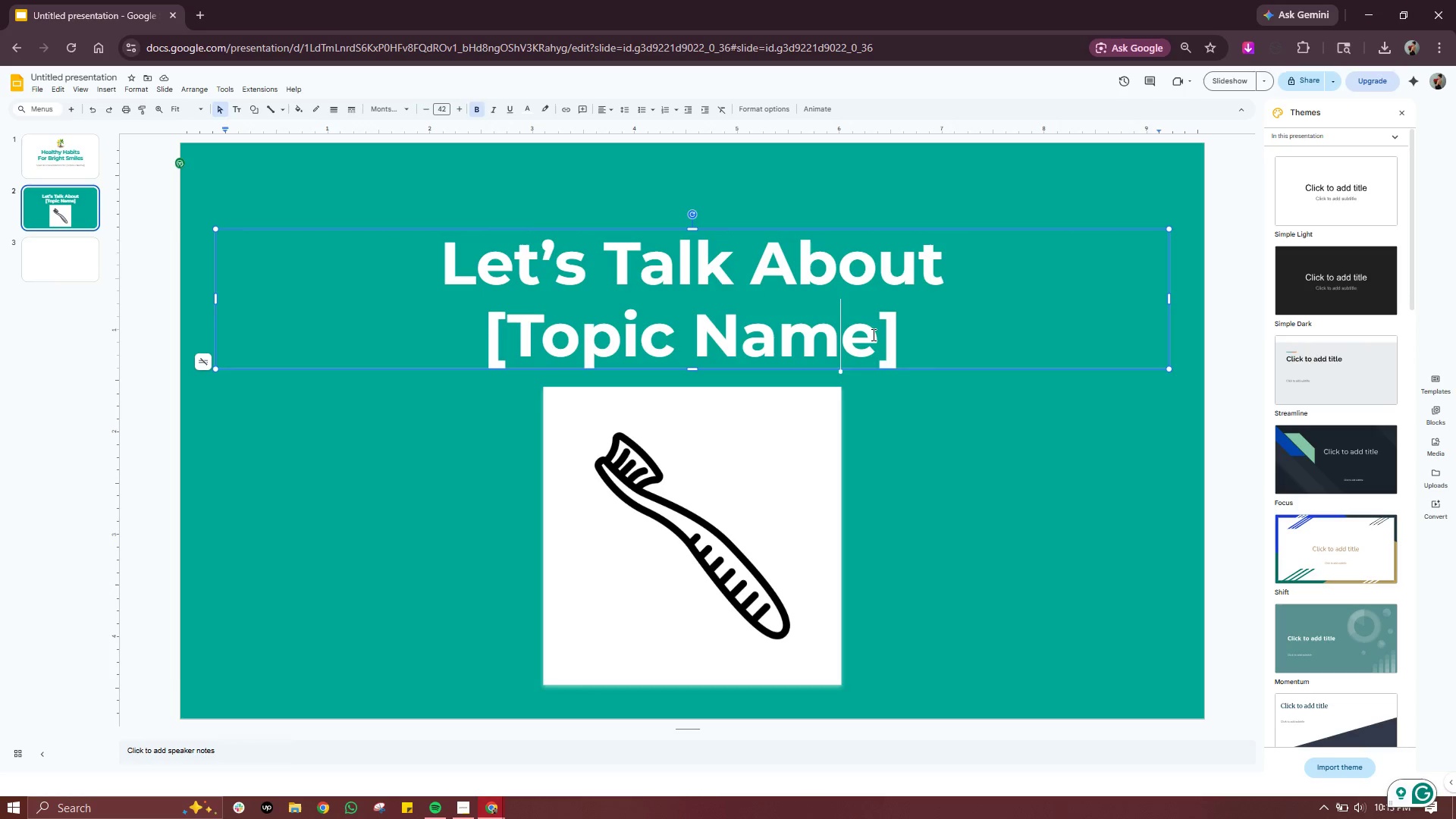 
left_click_drag(start_coordinate=[874, 334], to_coordinate=[516, 353])
 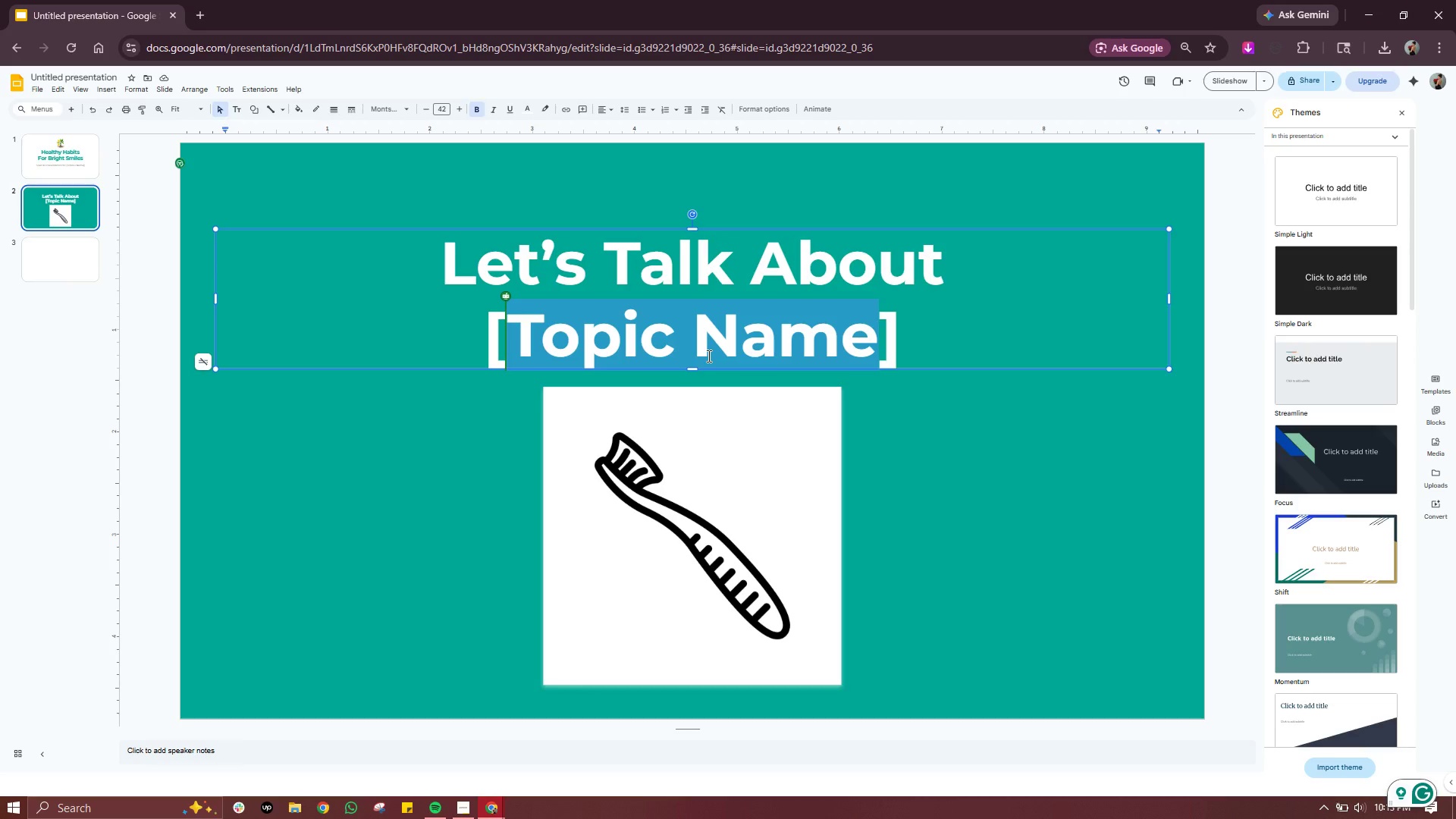 
wait(18.25)
 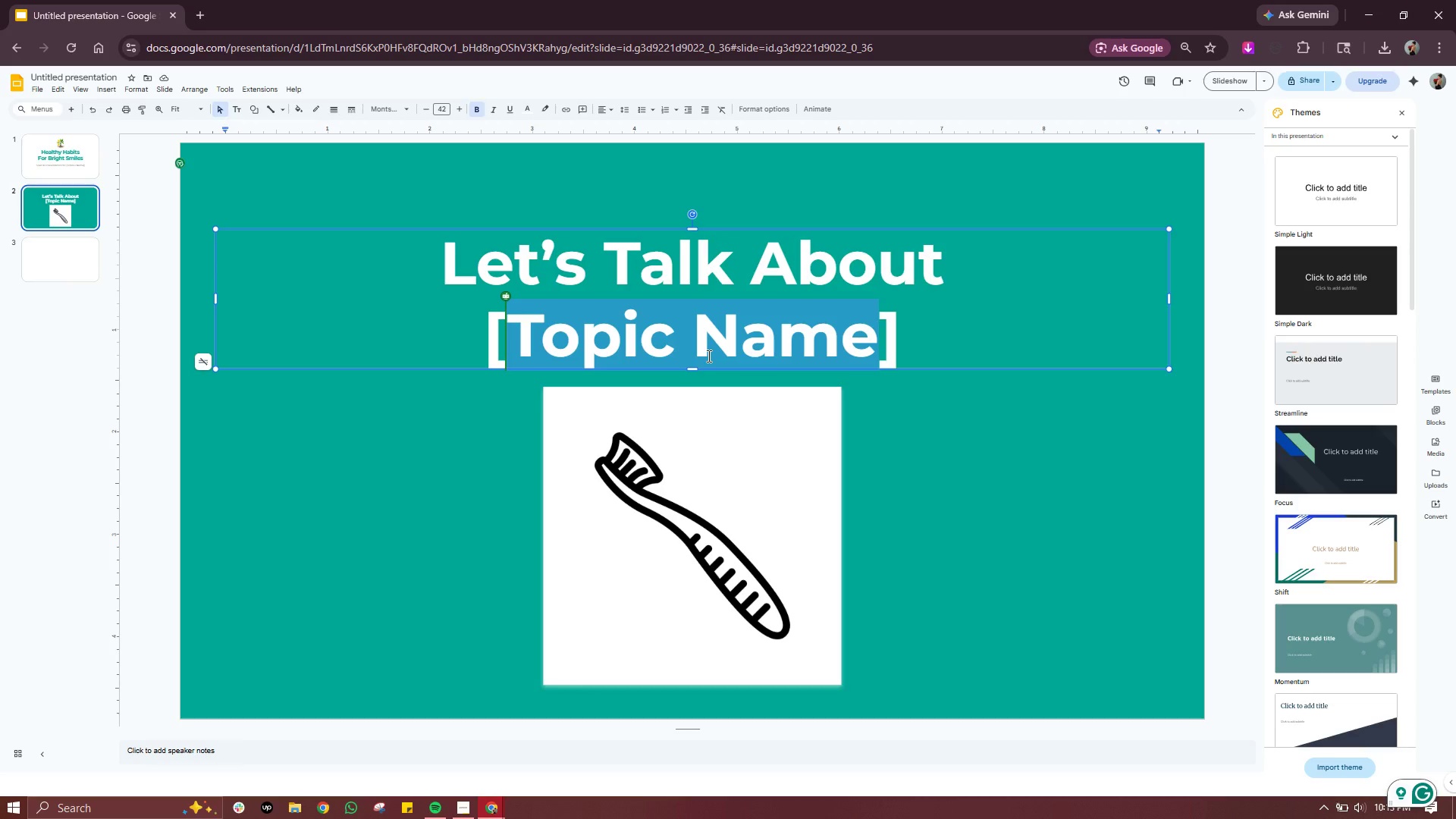 
key(Control+ControlLeft)
 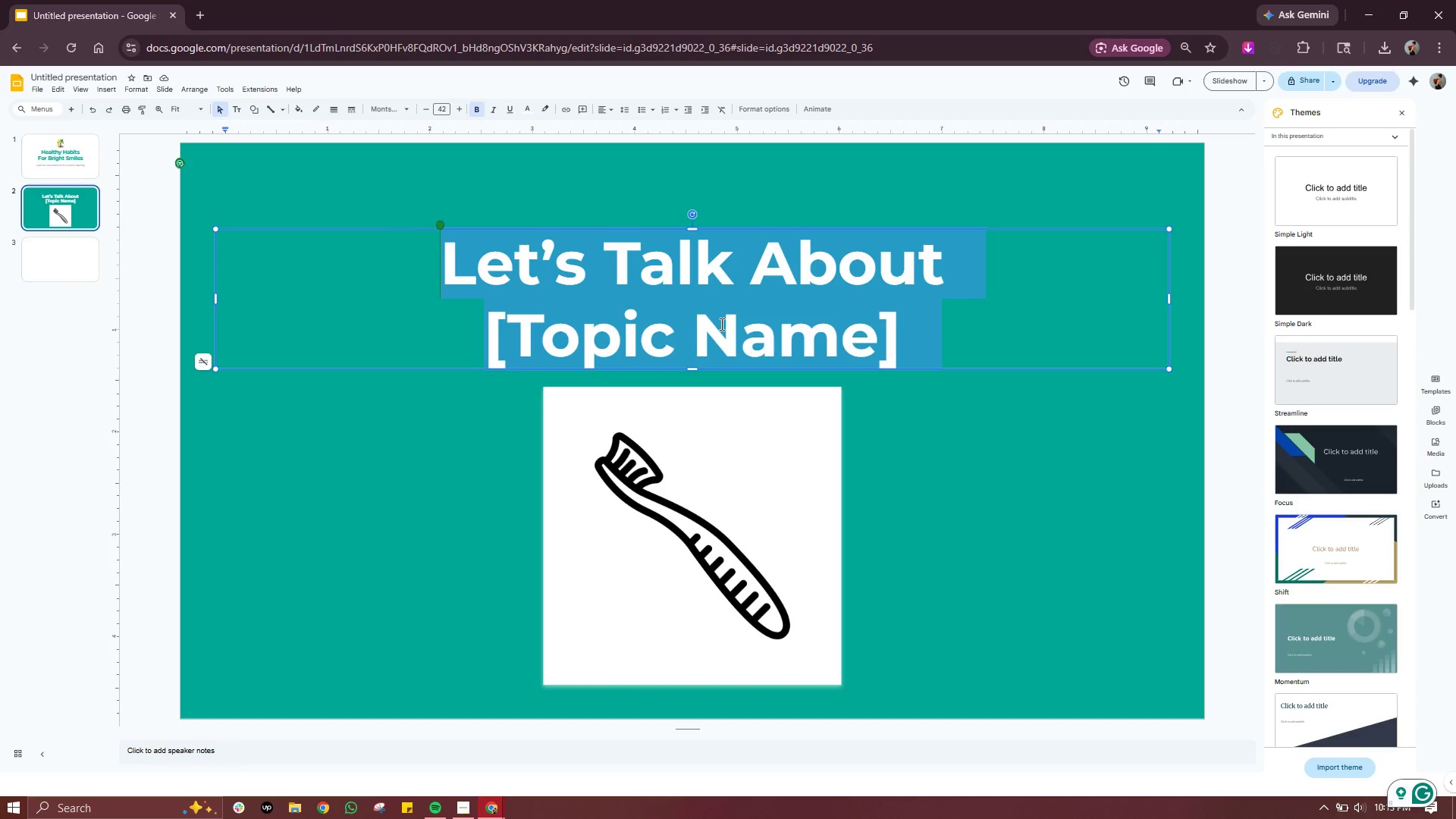 
key(Control+A)
 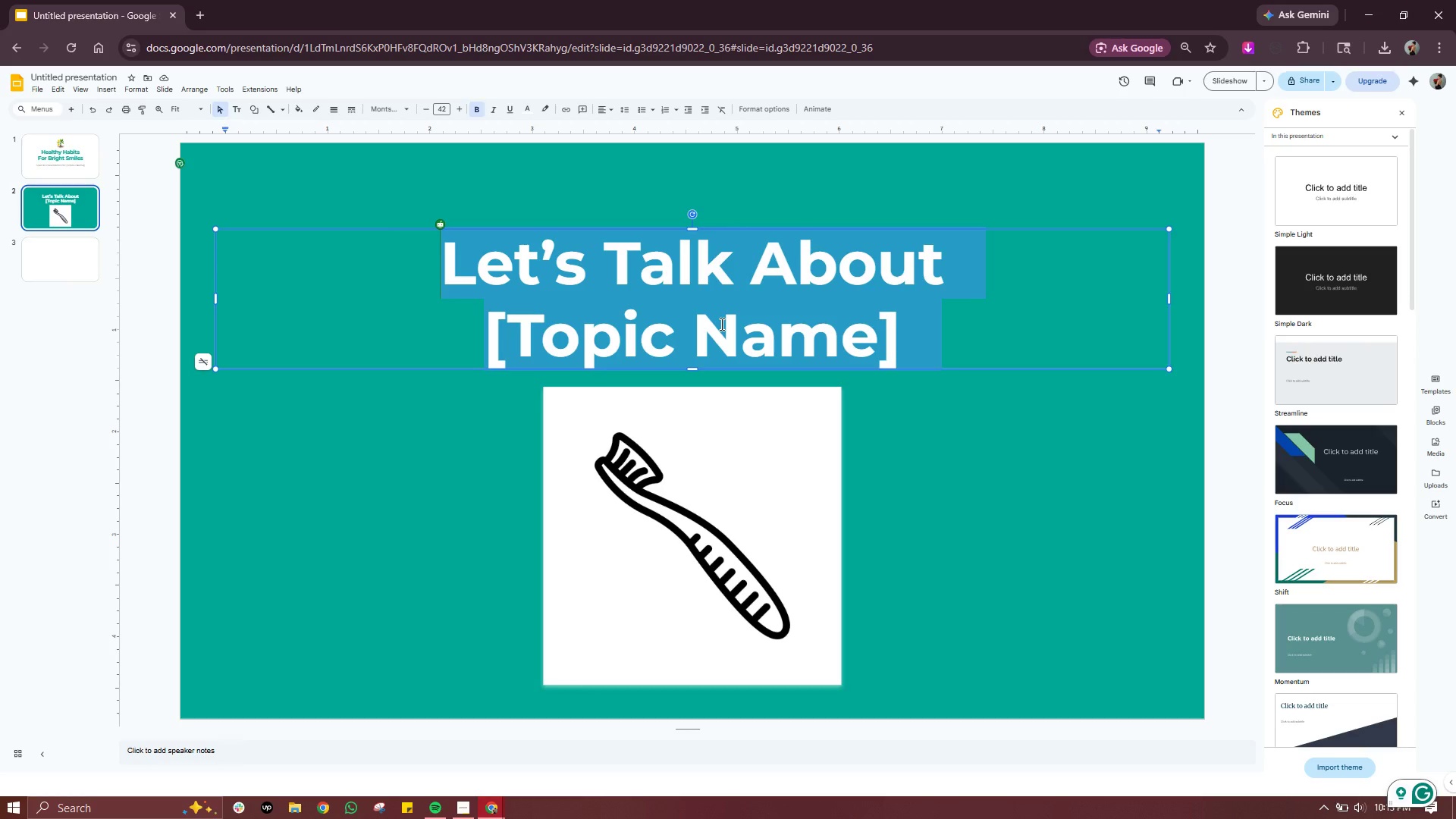 
type(Part 1: Hwy )
key(Backspace)
key(Backspace)
key(Backspace)
key(Backspace)
type(Why we )
key(Backspace)
key(Backspace)
key(Backspace)
type(We Brush)
 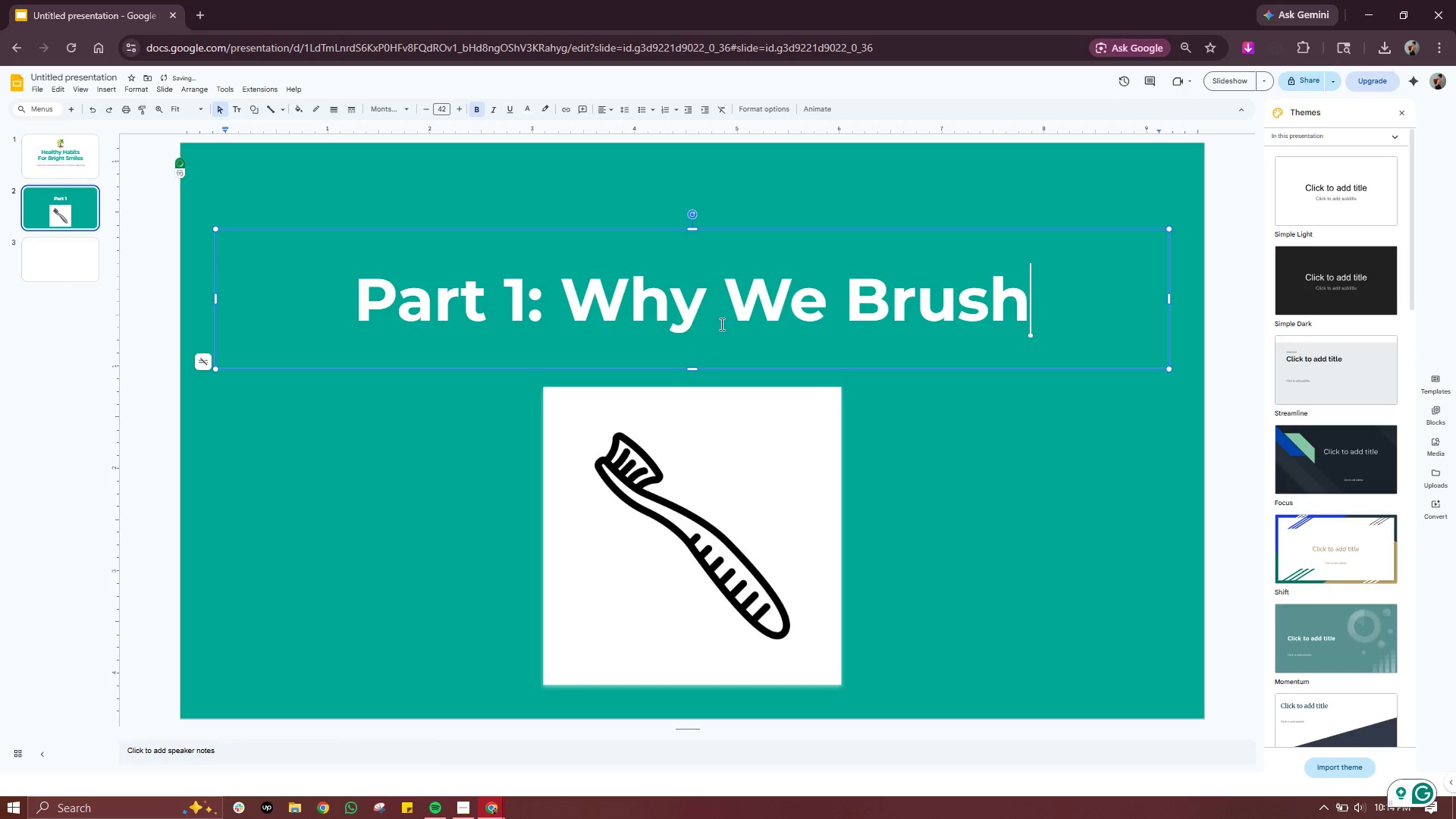 
left_click([792, 512])
 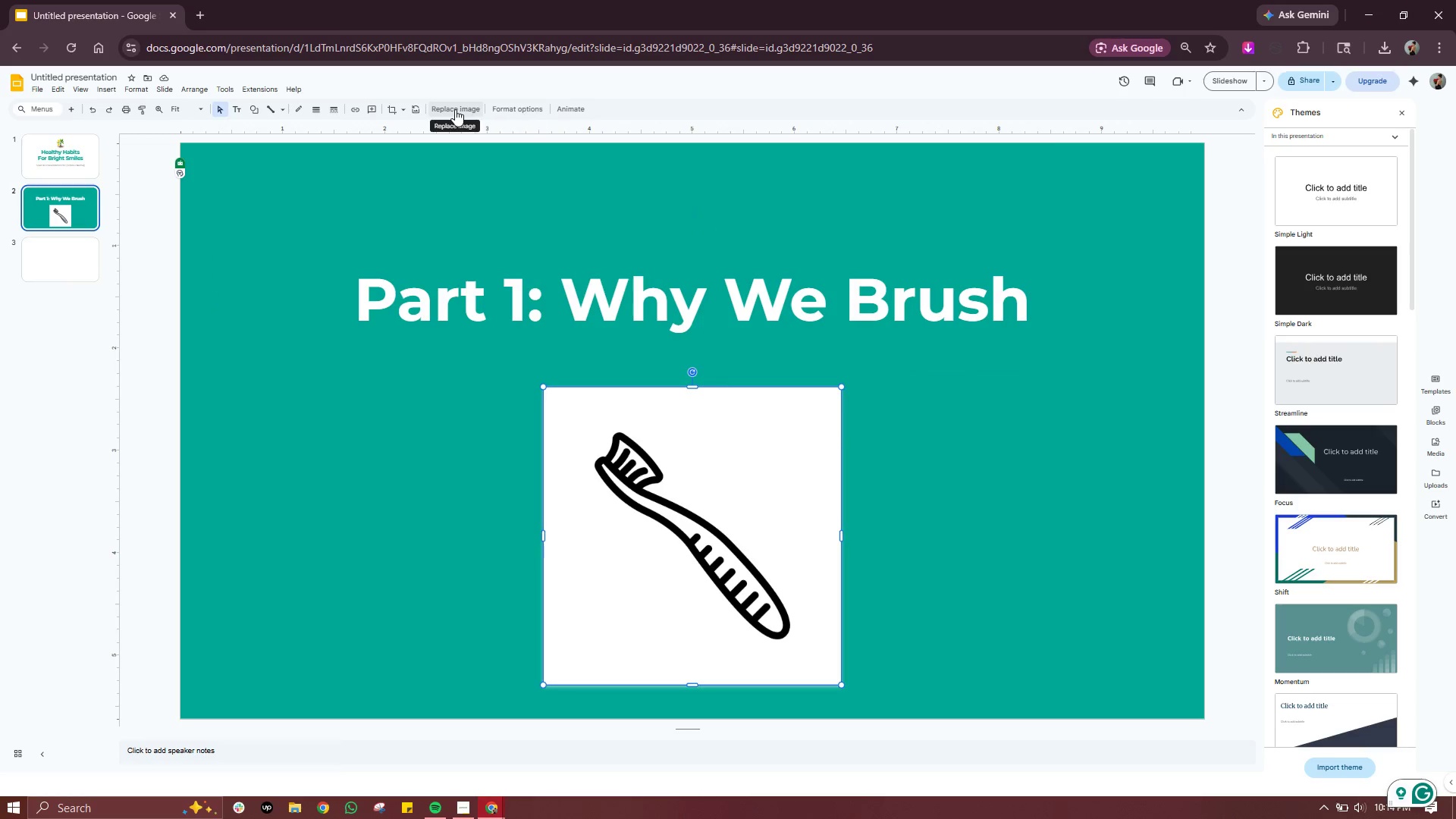 
left_click([467, 108])
 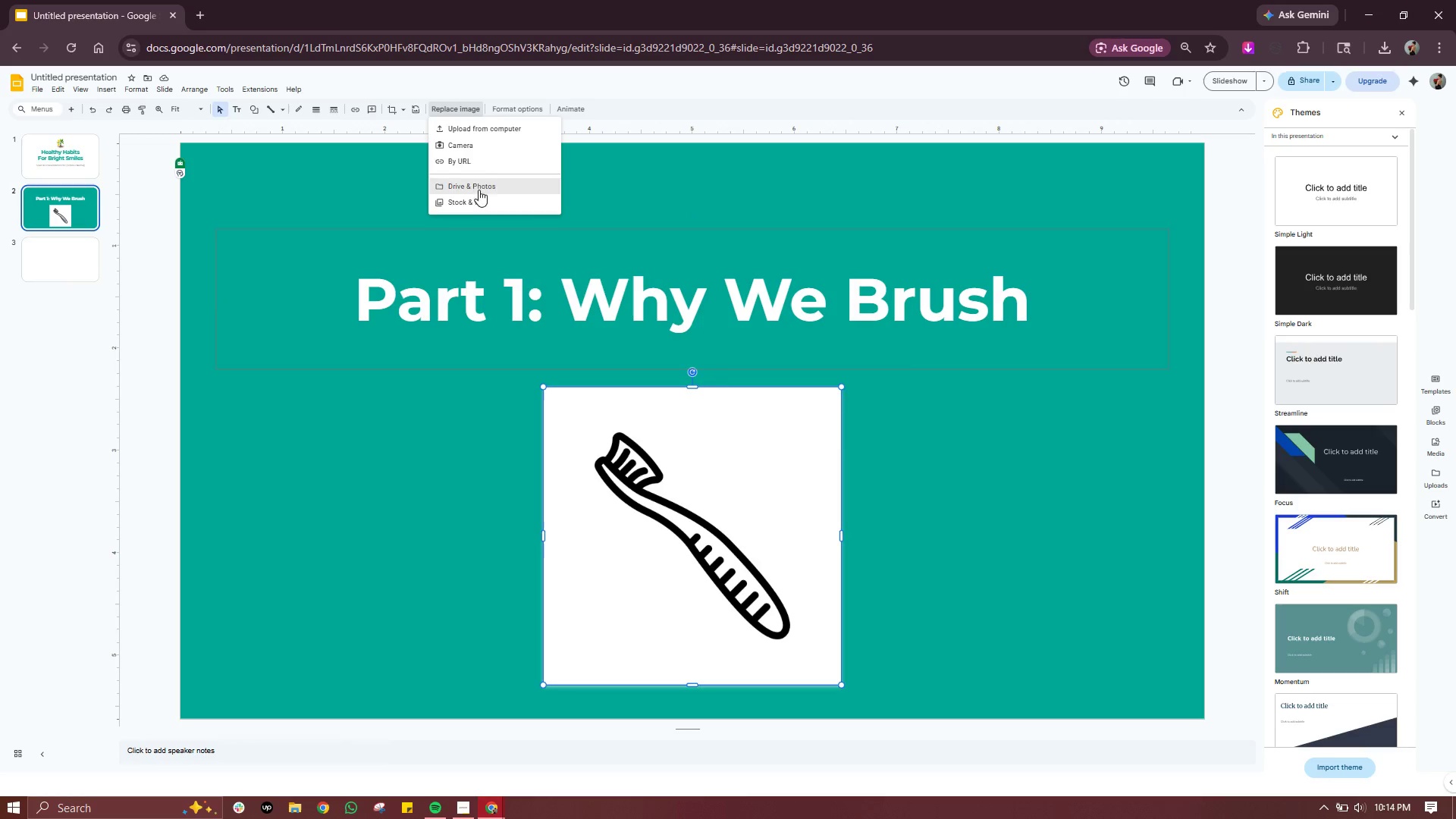 
left_click([477, 197])
 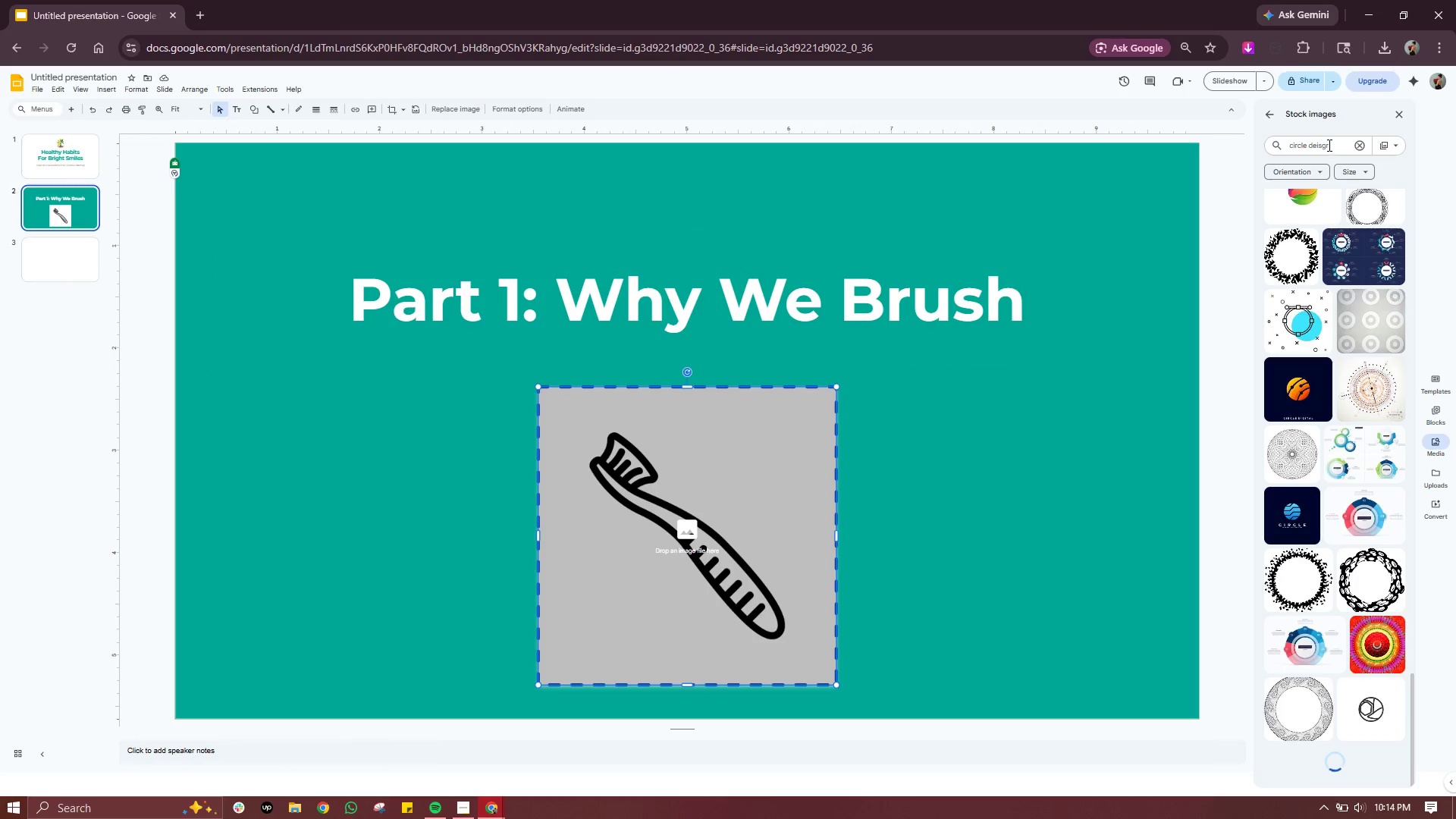 
double_click([1328, 145])
 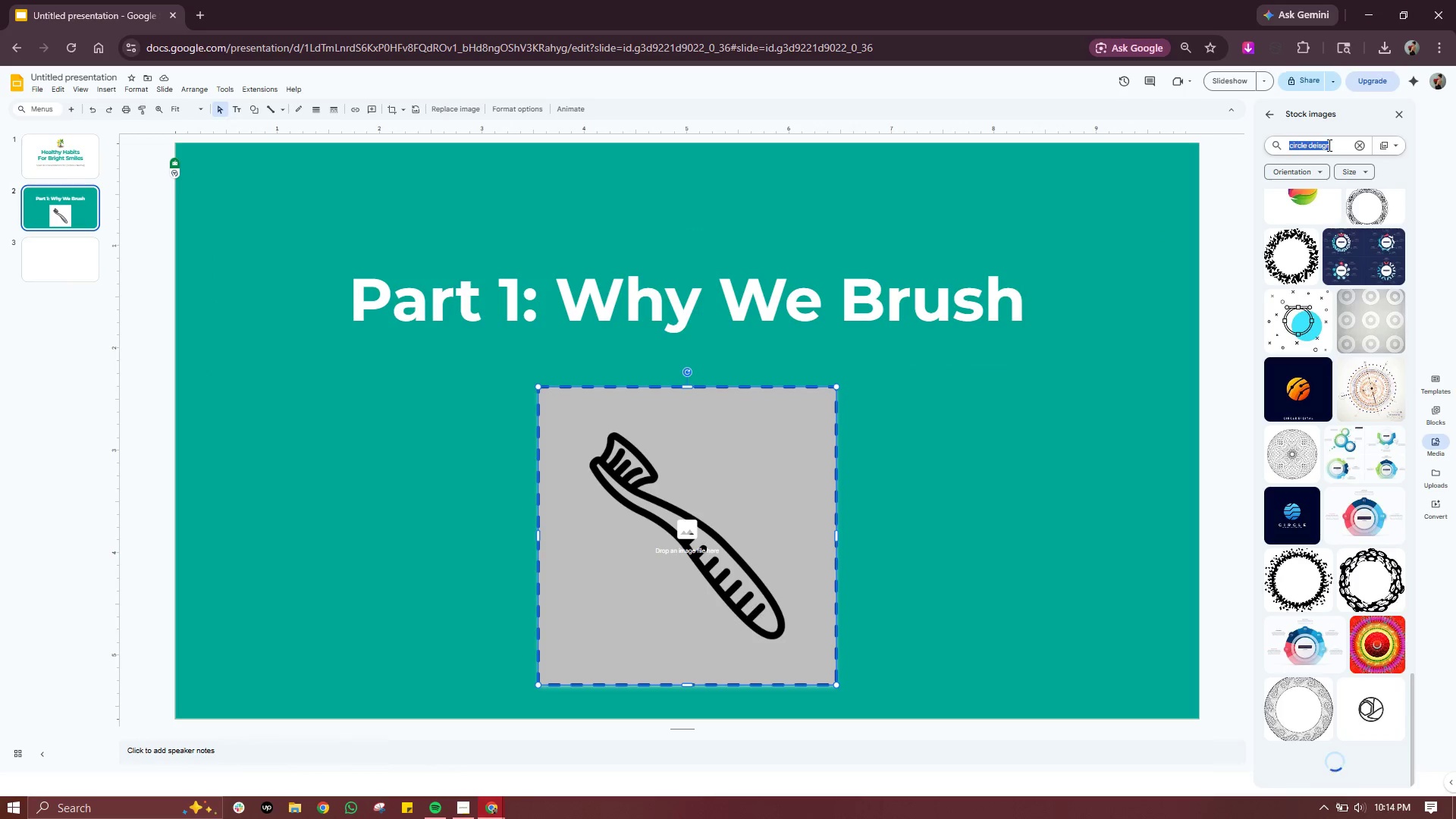 
triple_click([1328, 145])
 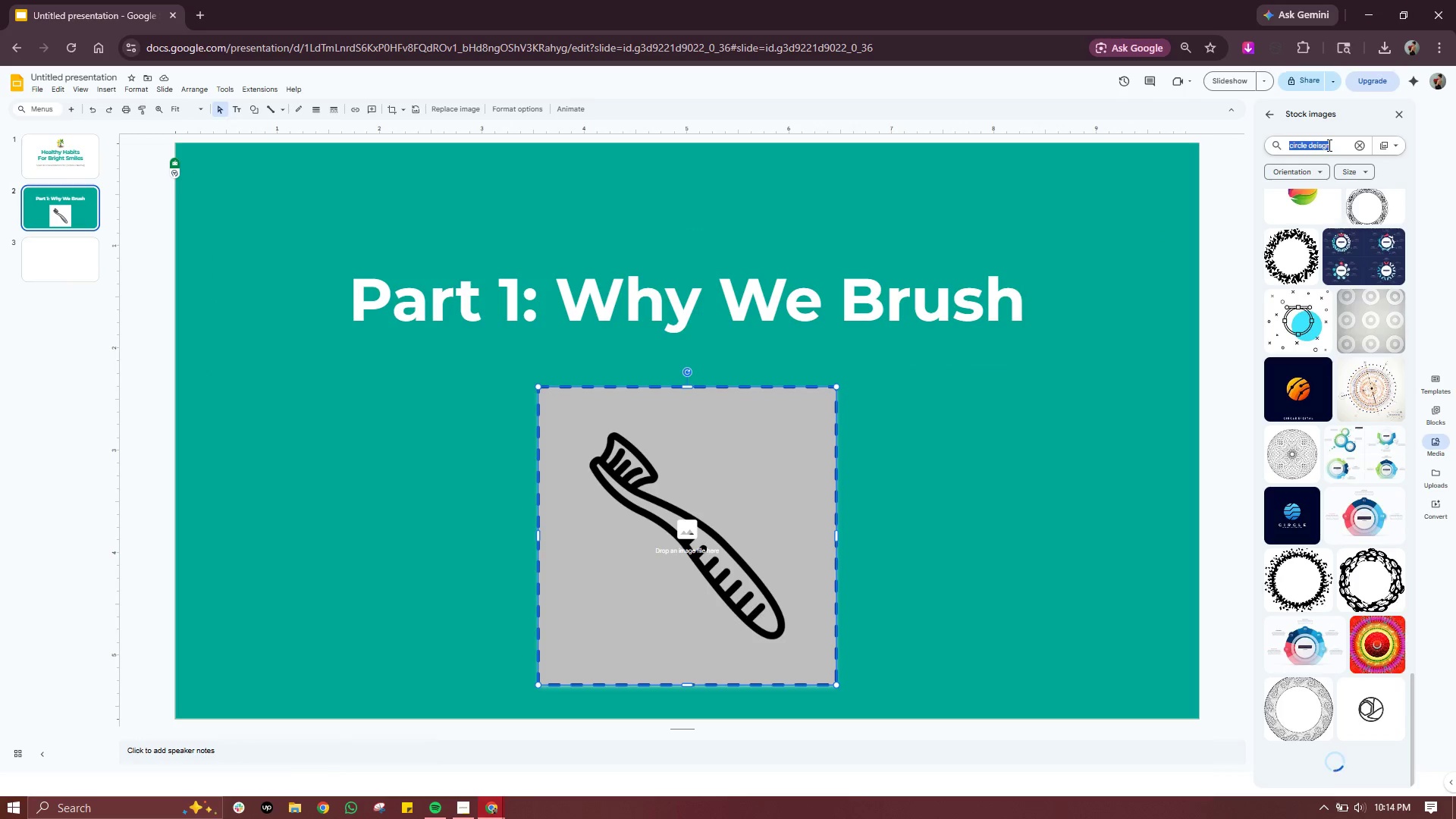 
type(white toothbrush)
 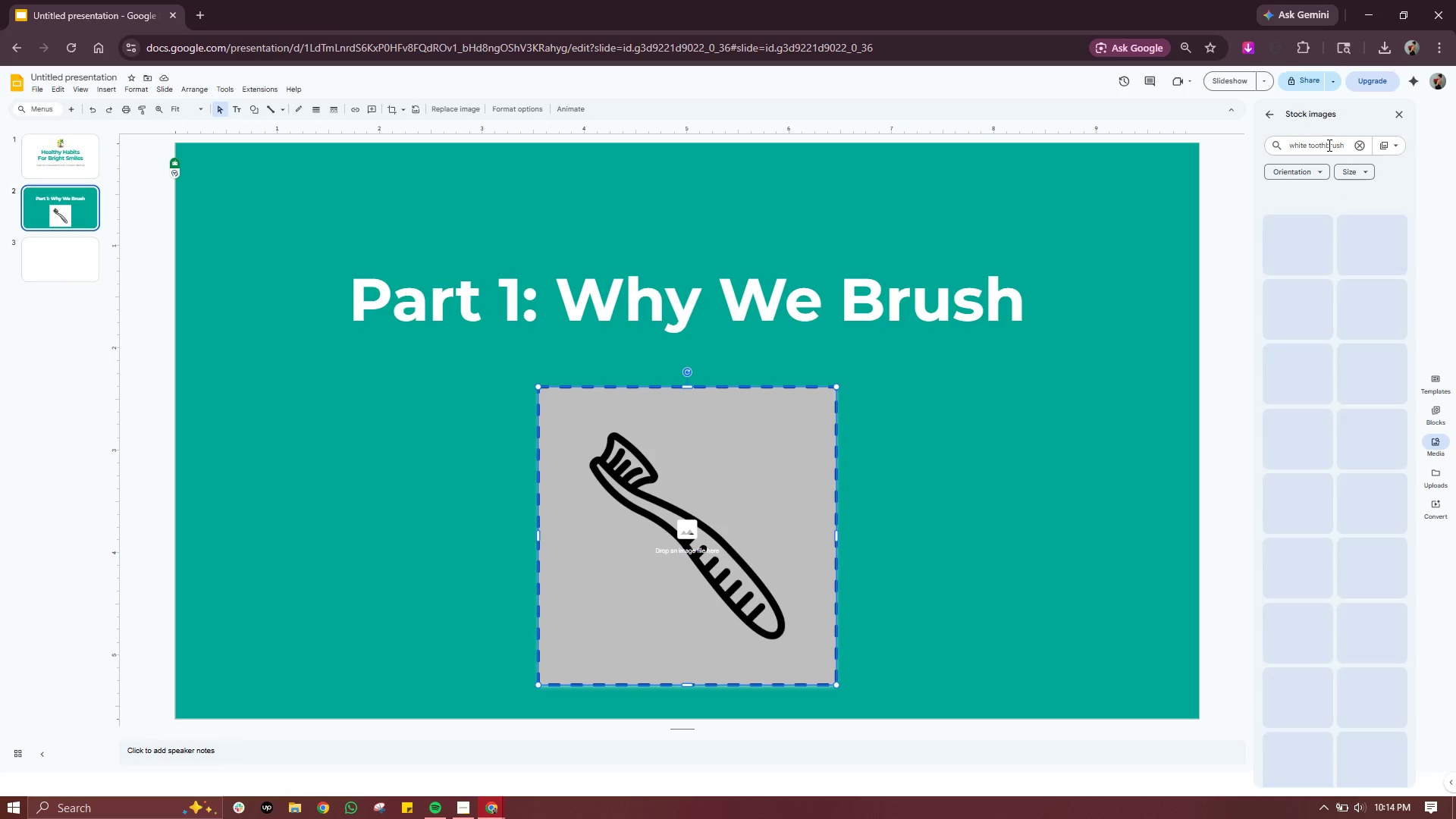 
key(Enter)
 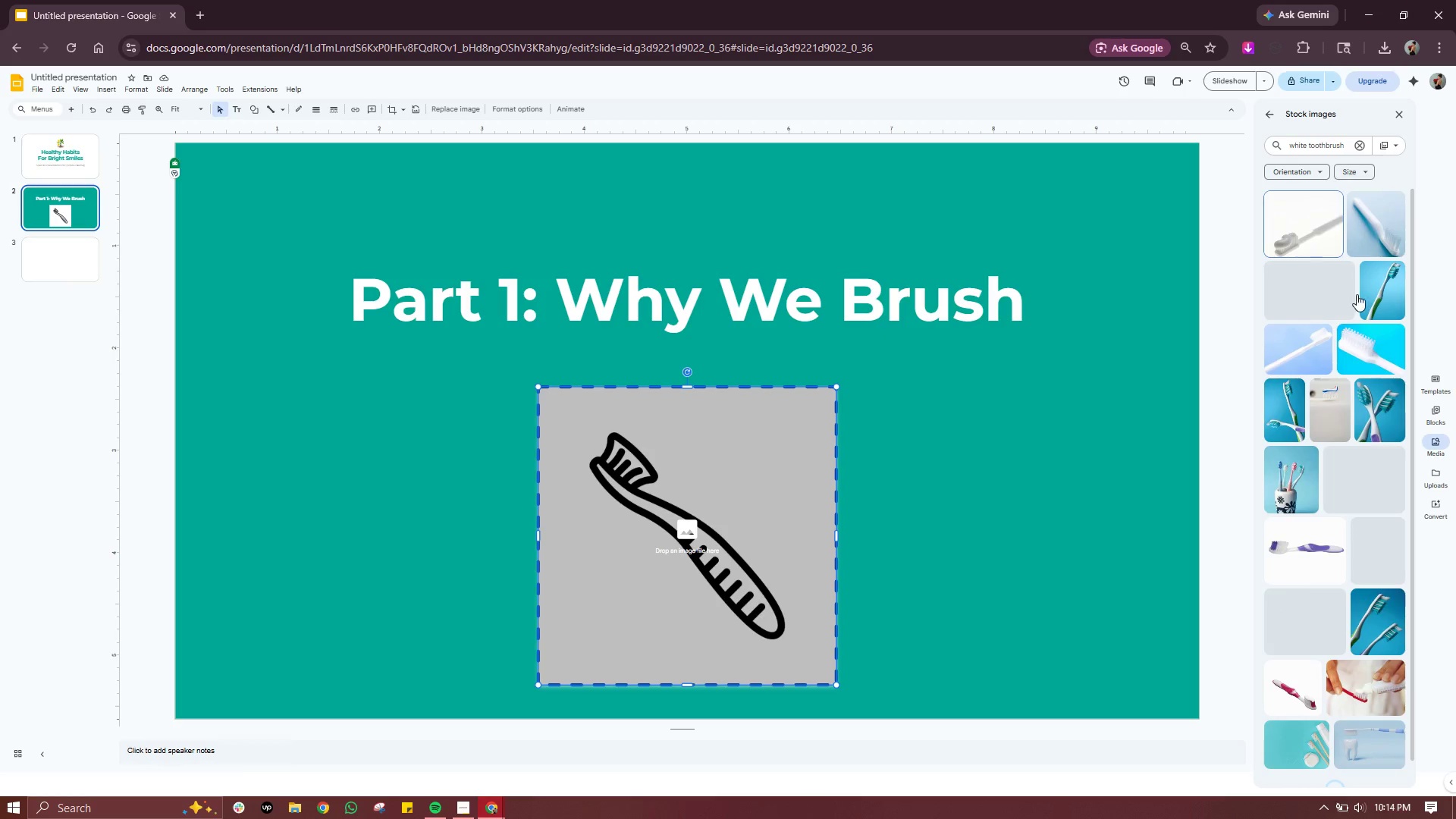 
scroll: coordinate [1367, 461], scroll_direction: down, amount: 6.0
 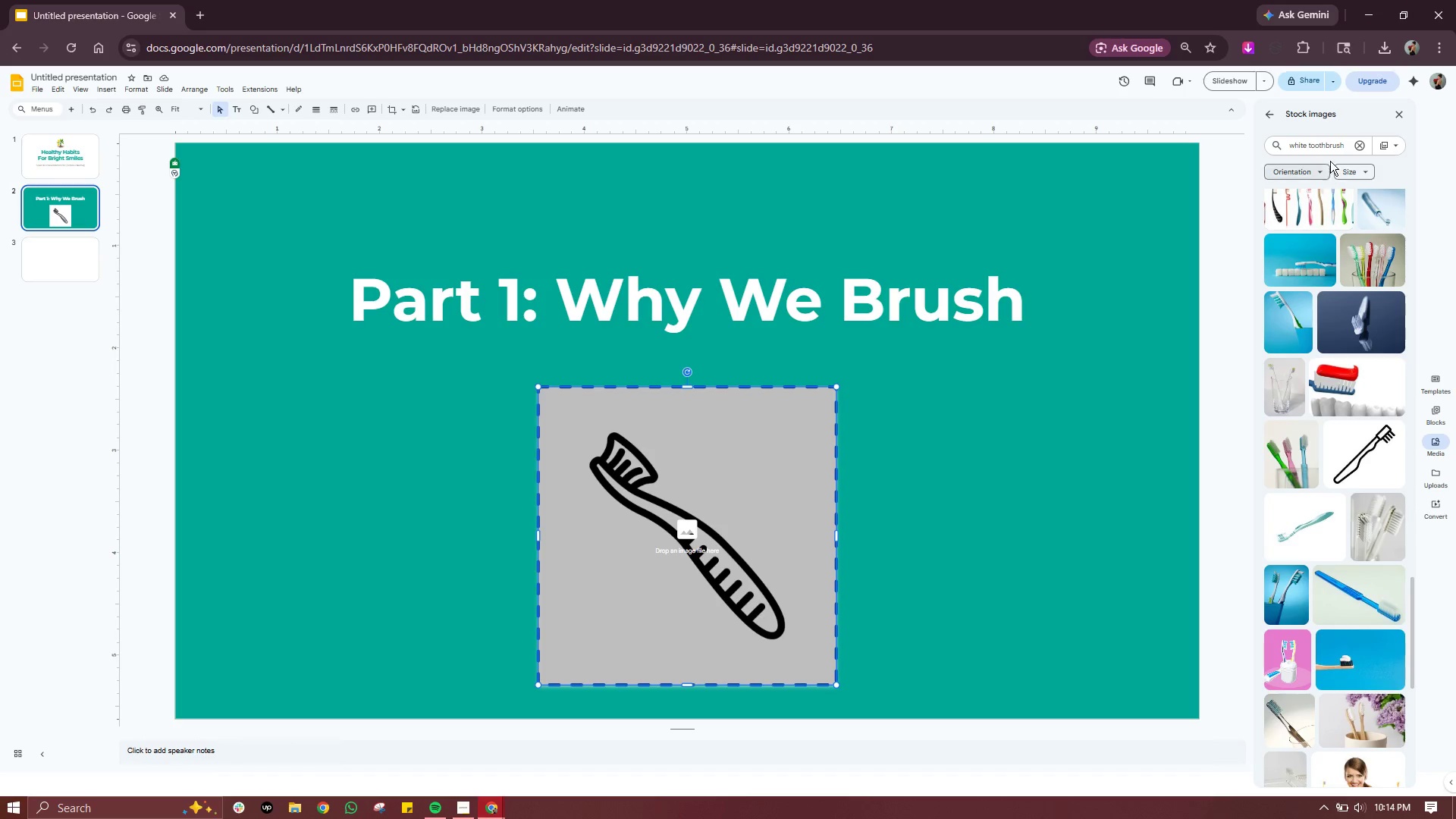 
left_click([1347, 143])
 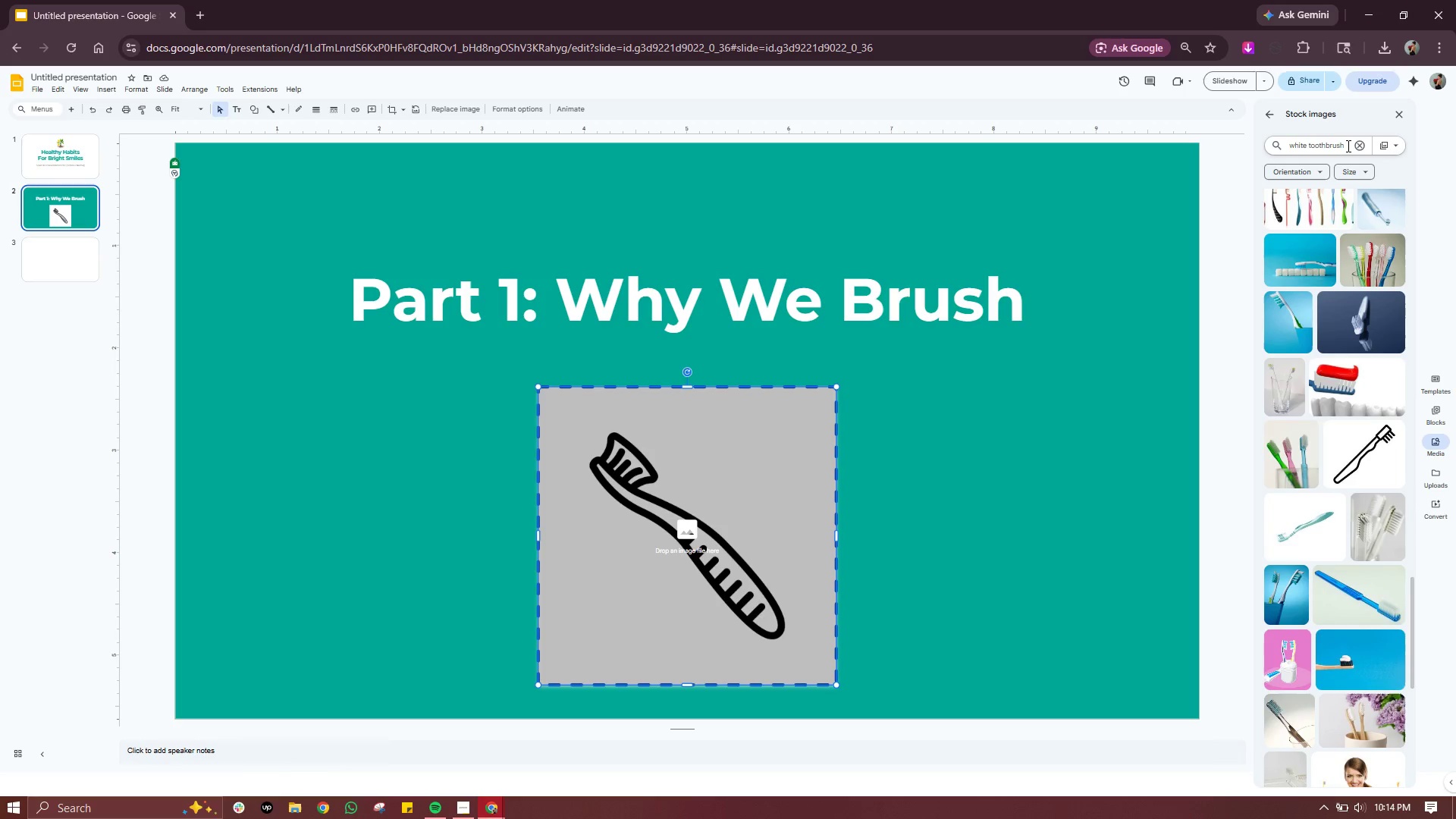 
type( i)
key(Backspace)
type(single icon)
 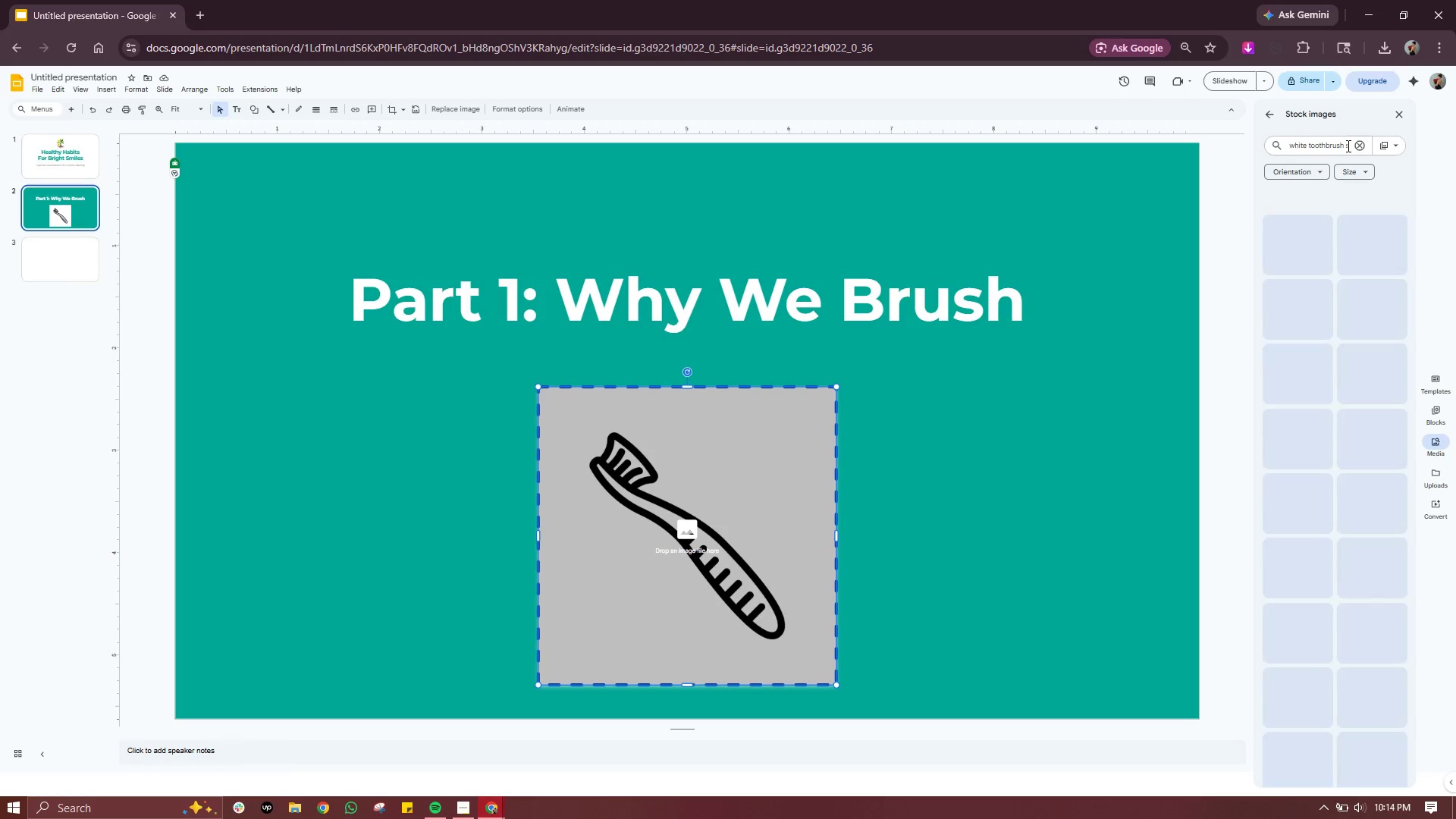 
key(Enter)
 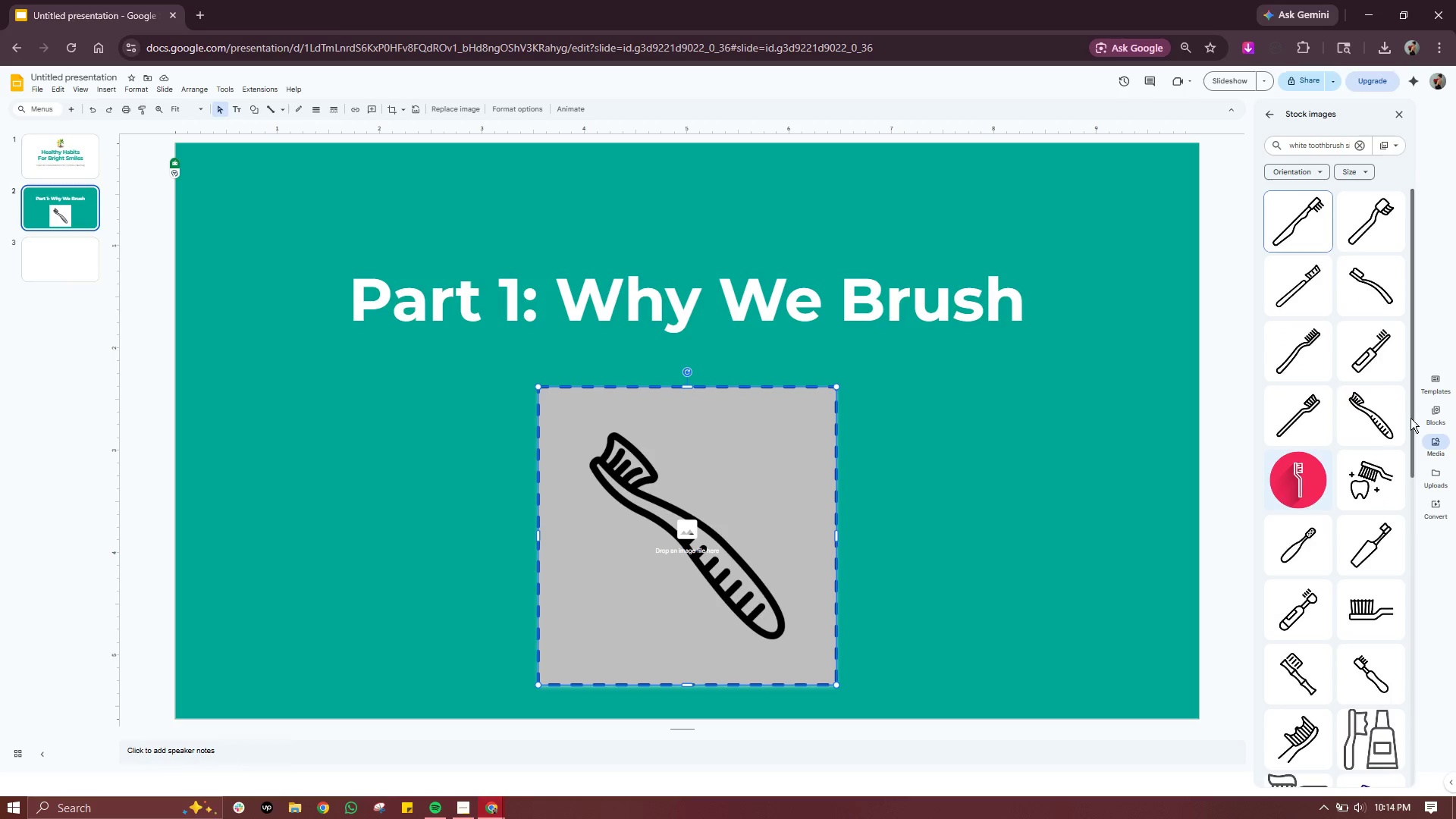 
scroll: coordinate [1382, 428], scroll_direction: down, amount: 1.0
 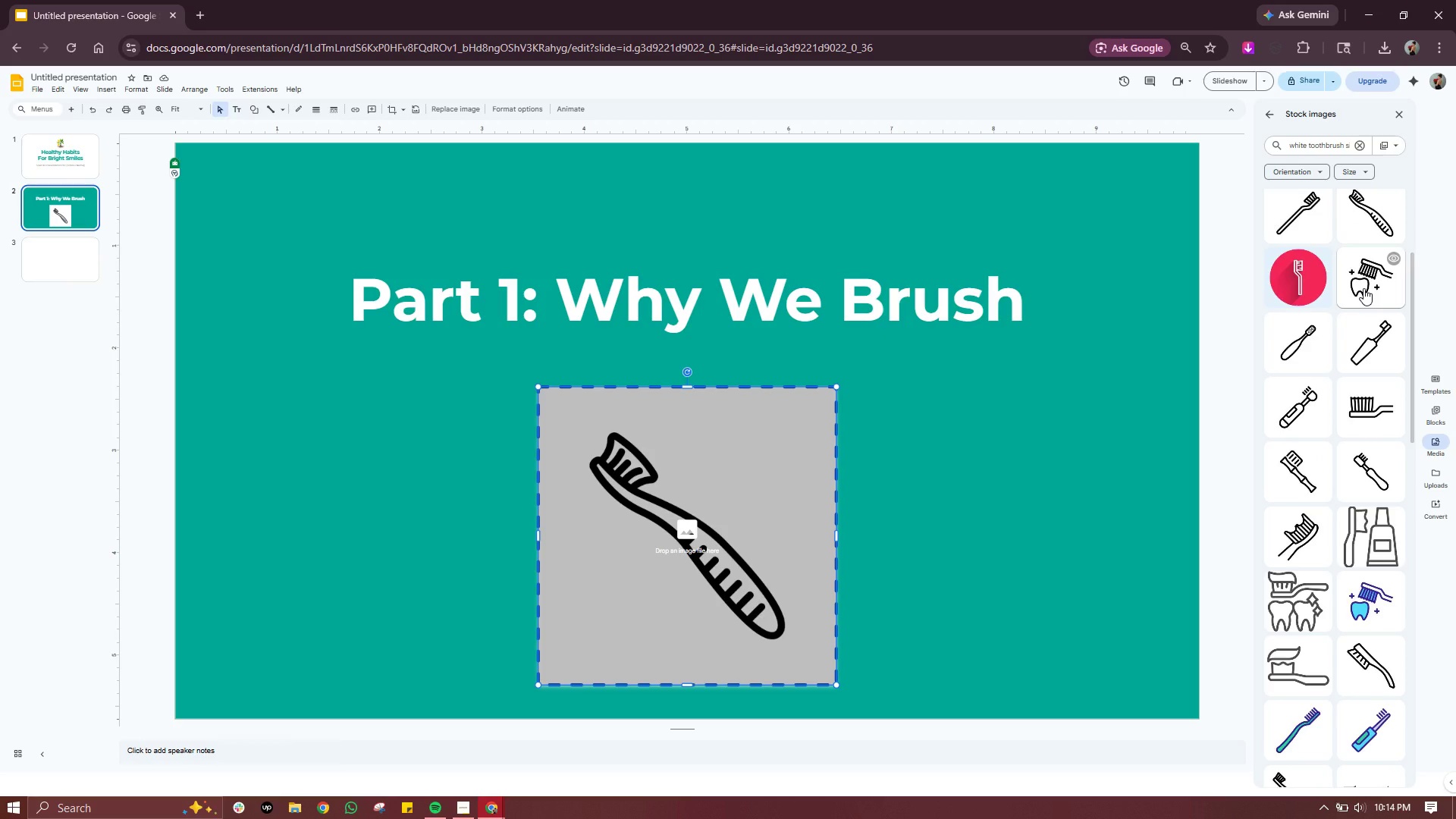 
left_click([1363, 288])
 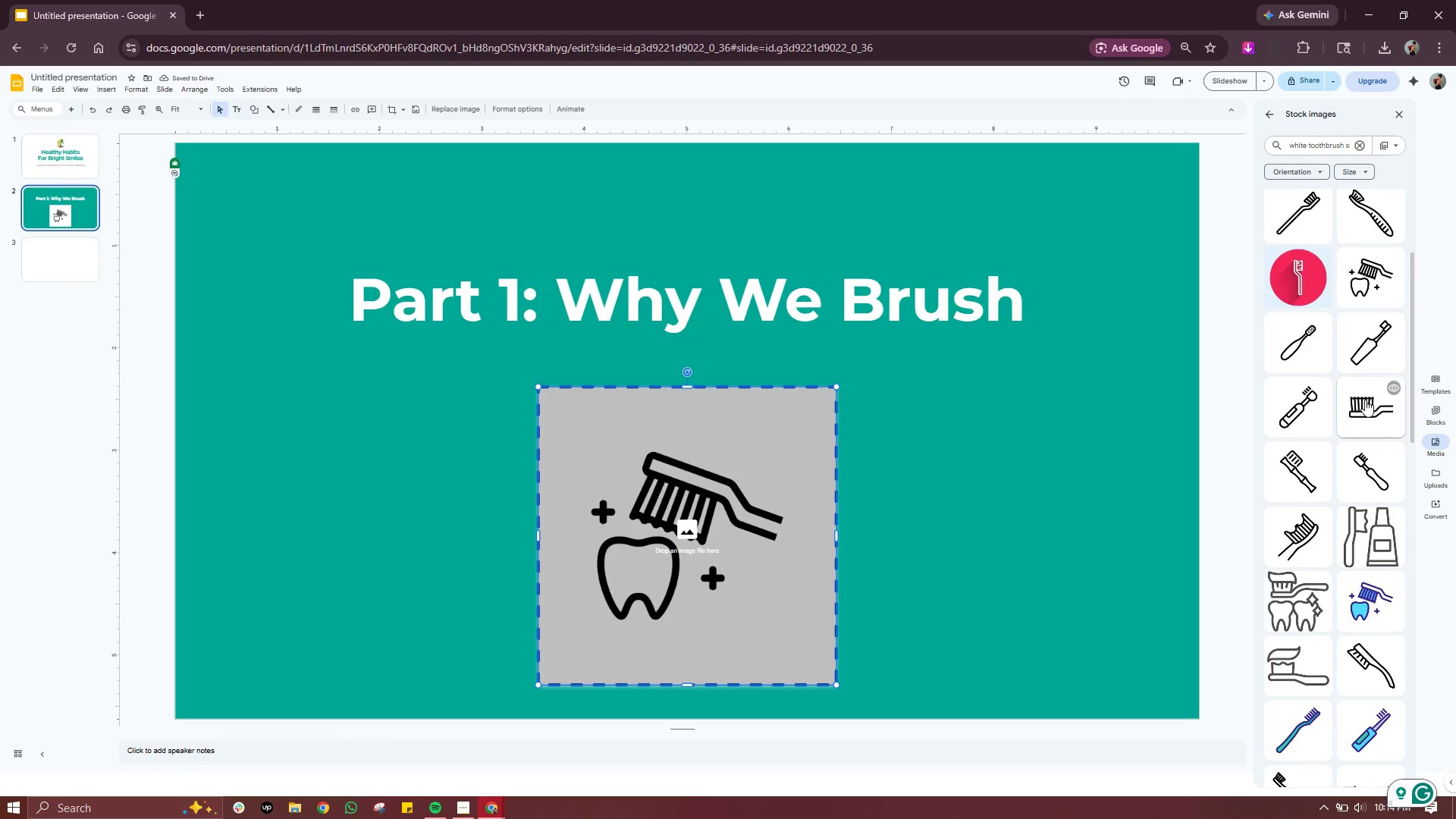 
left_click([915, 550])
 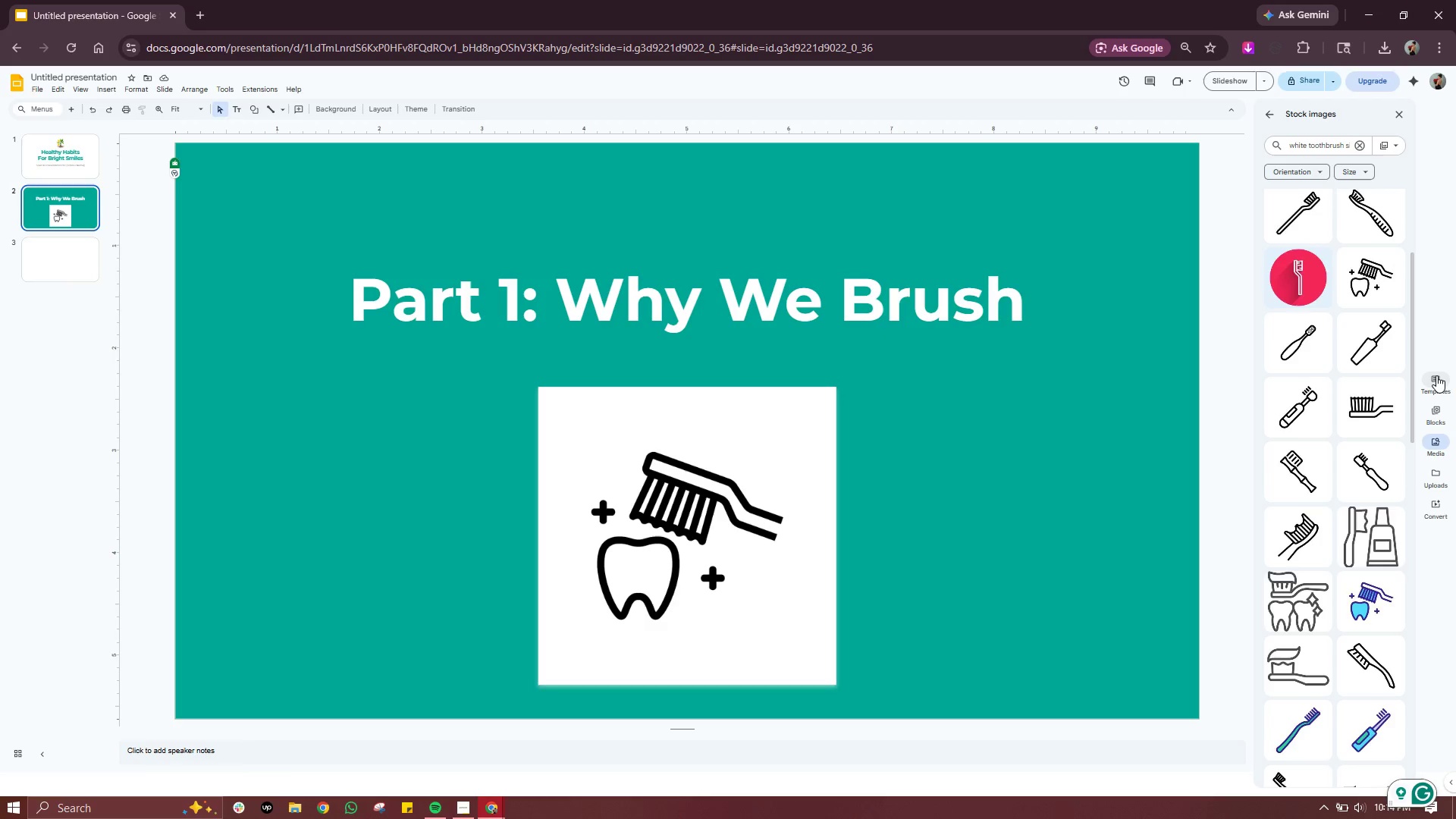 
scroll: coordinate [1373, 438], scroll_direction: down, amount: 3.0
 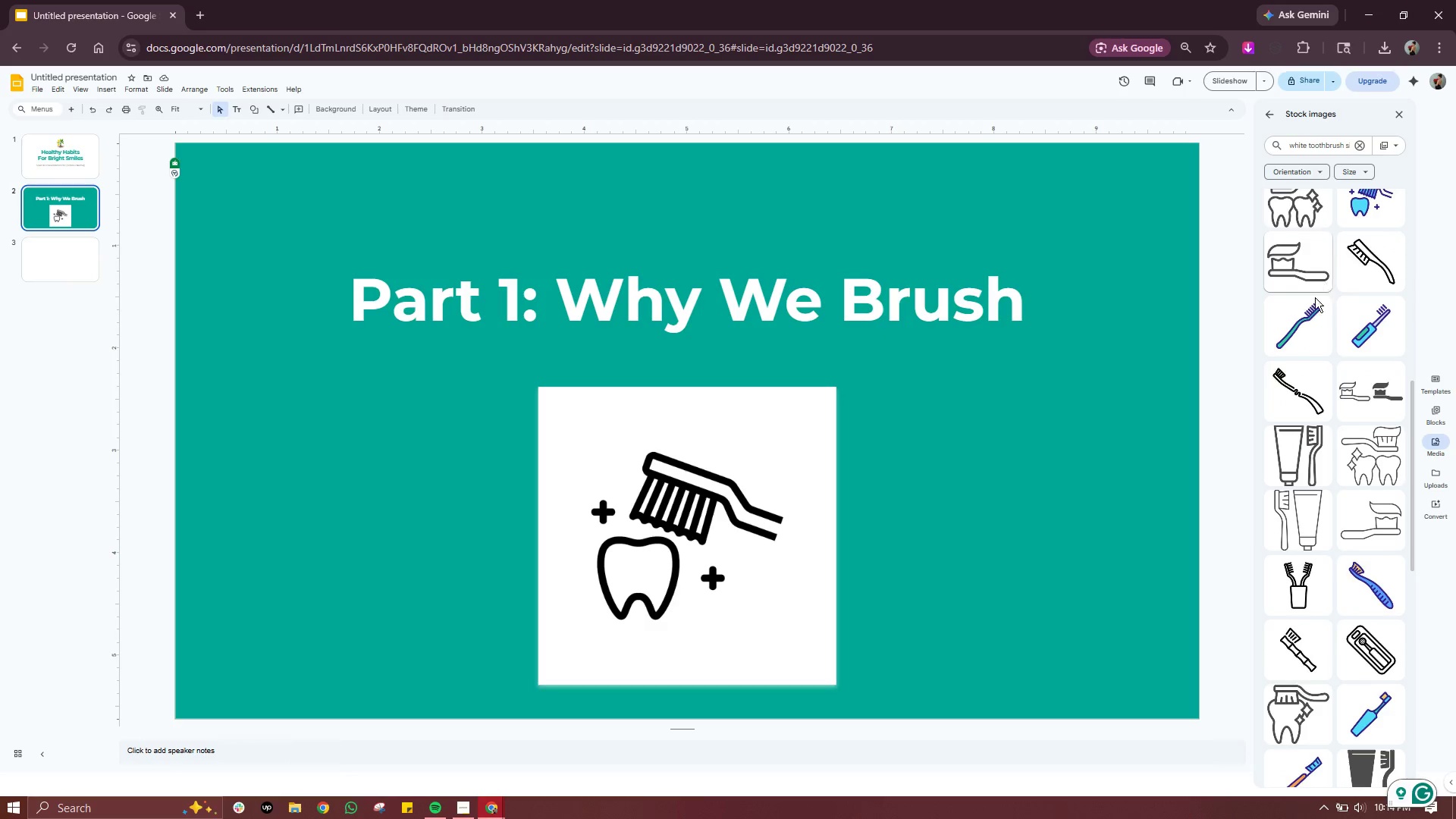 
scroll: coordinate [1295, 258], scroll_direction: up, amount: 1.0
 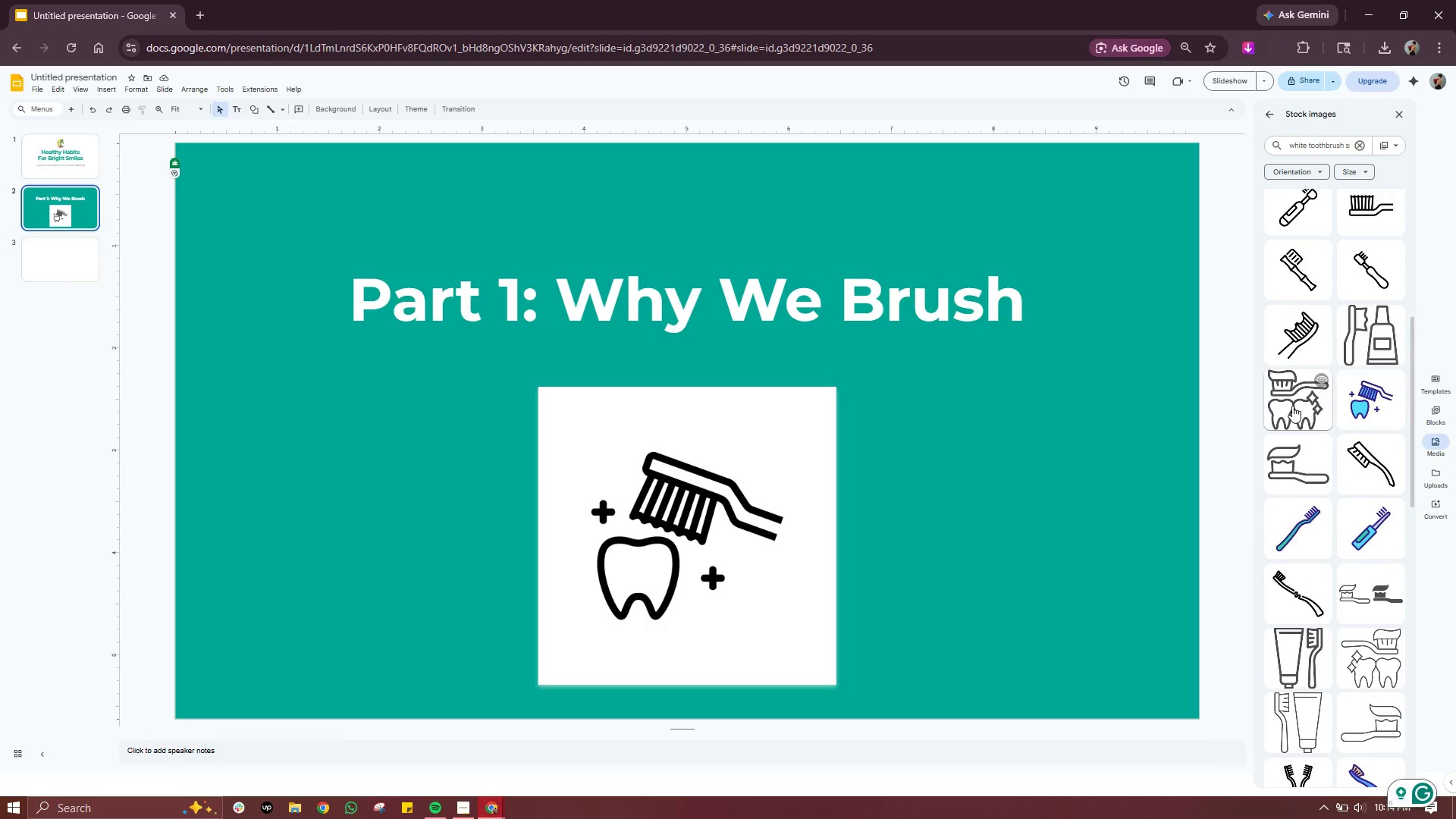 
left_click([1292, 406])
 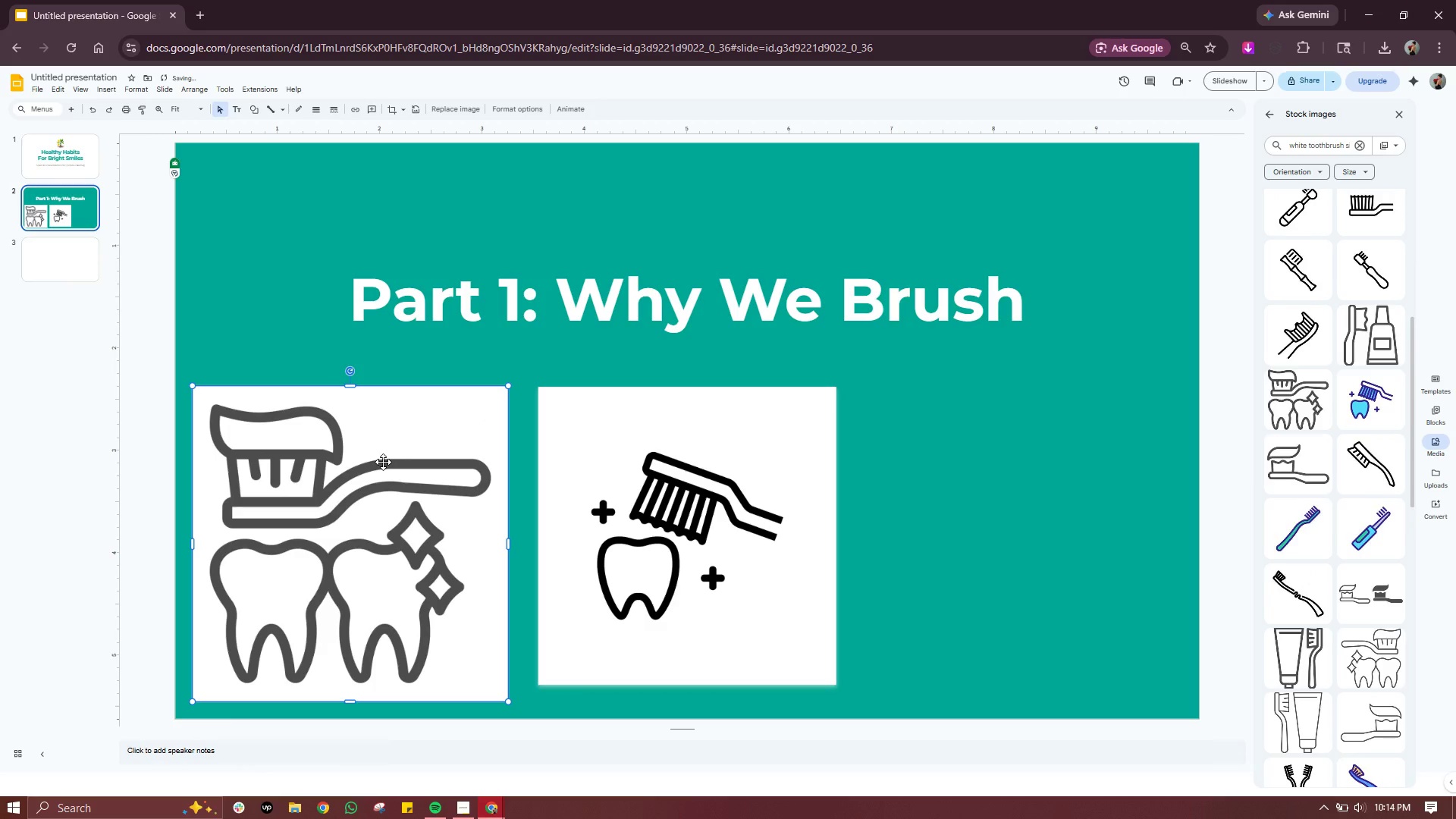 
key(Delete)
 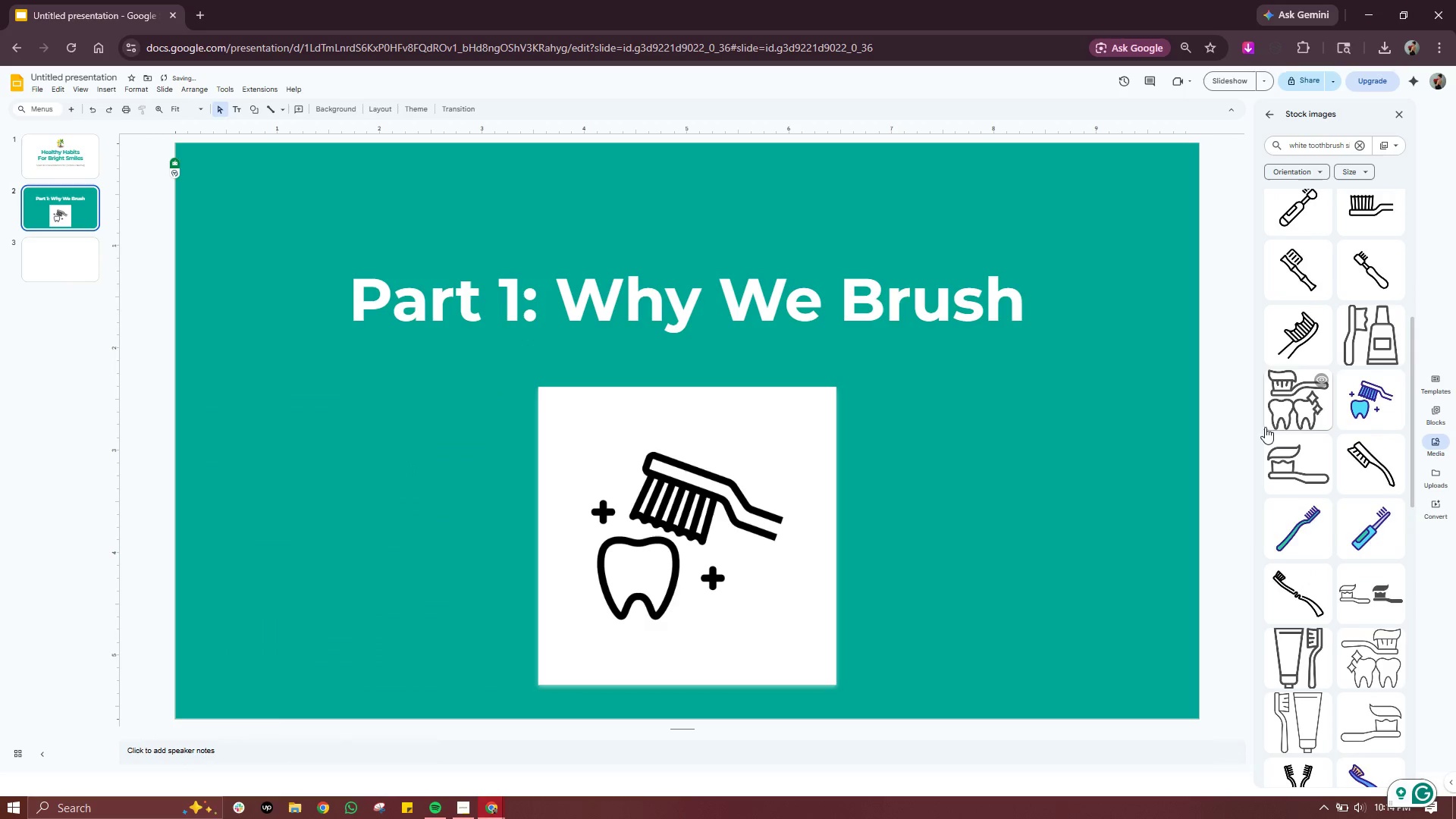 
scroll: coordinate [1297, 418], scroll_direction: down, amount: 1.0
 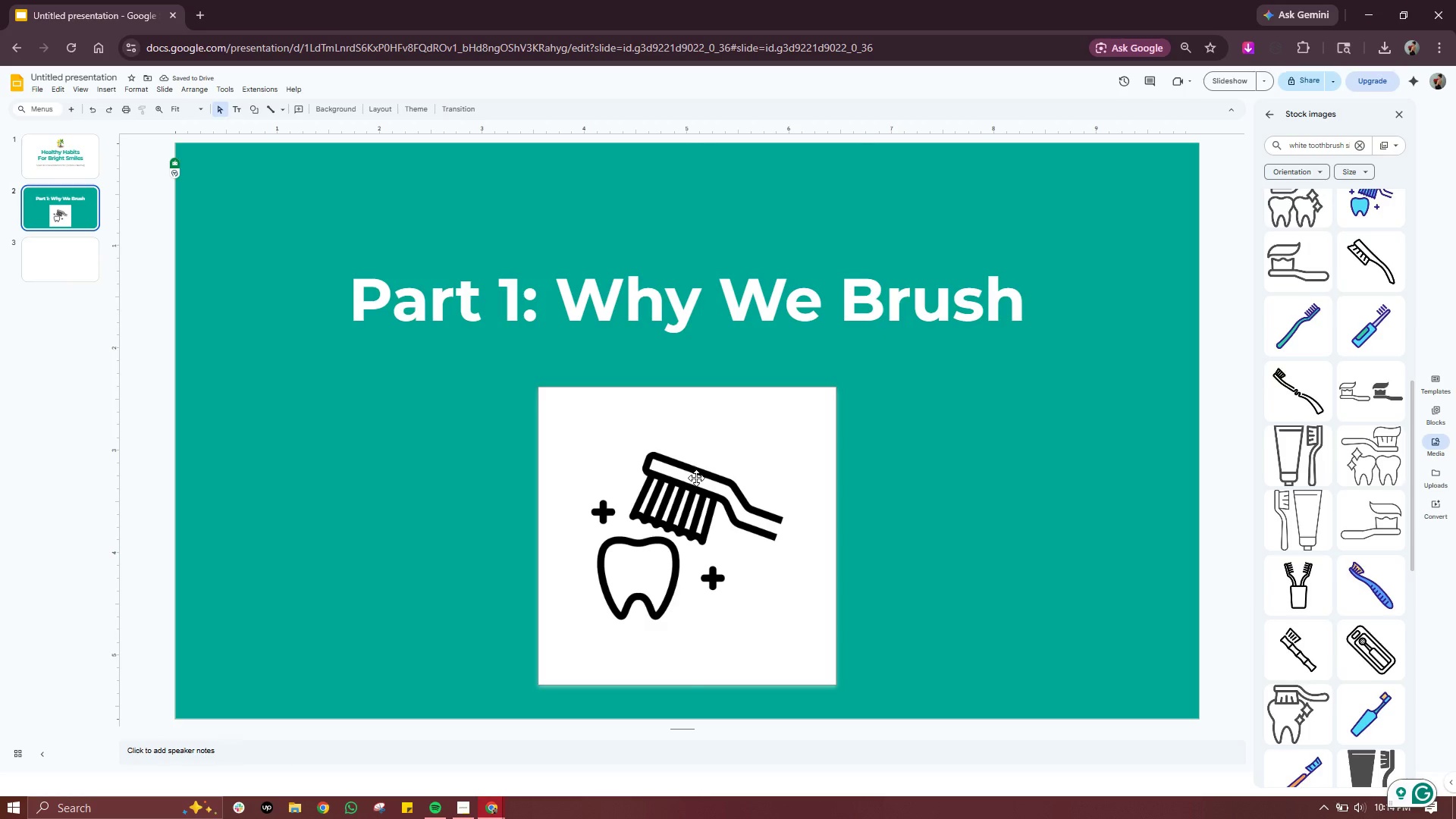 
right_click([696, 478])
 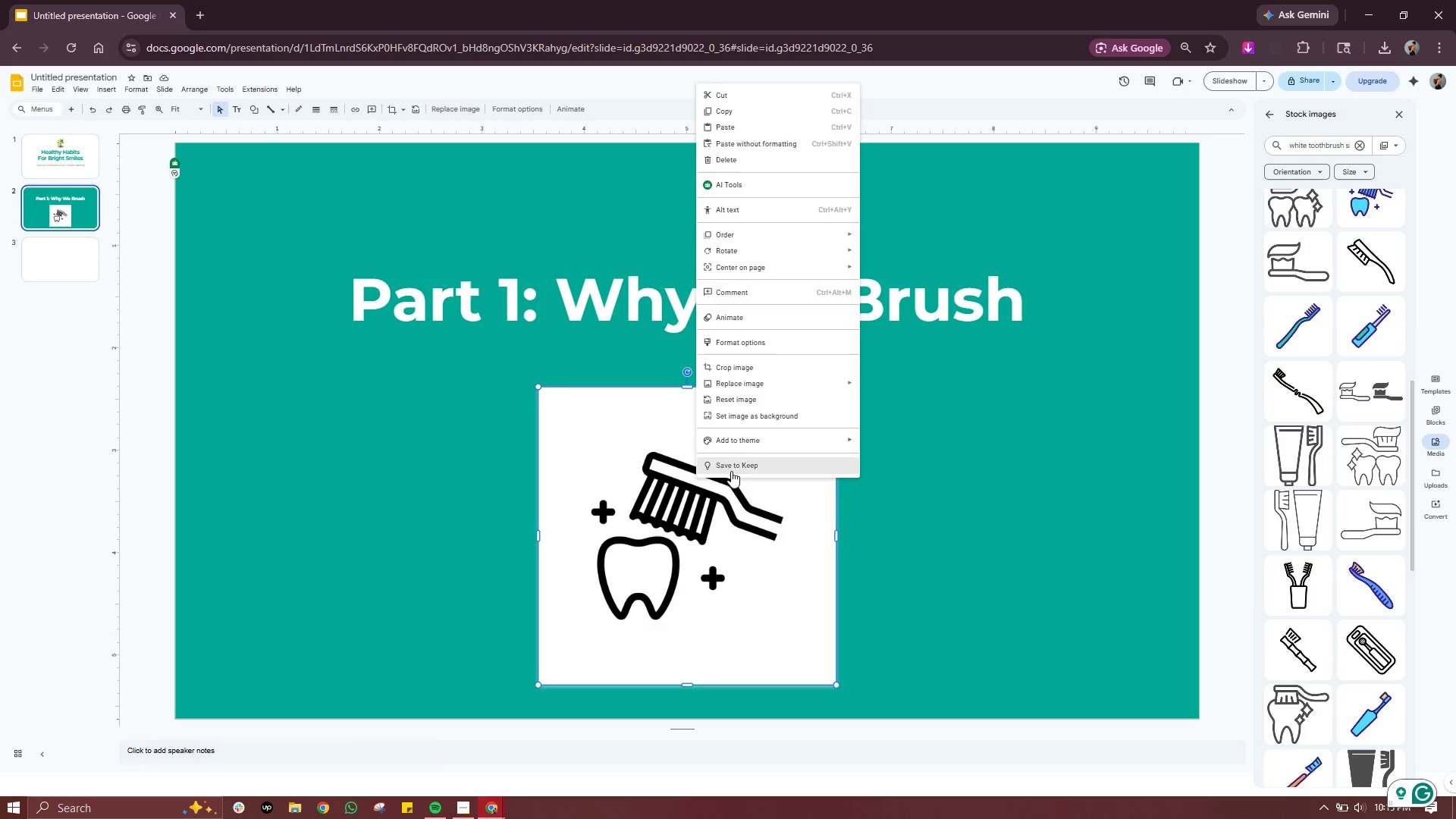 
wait(12.12)
 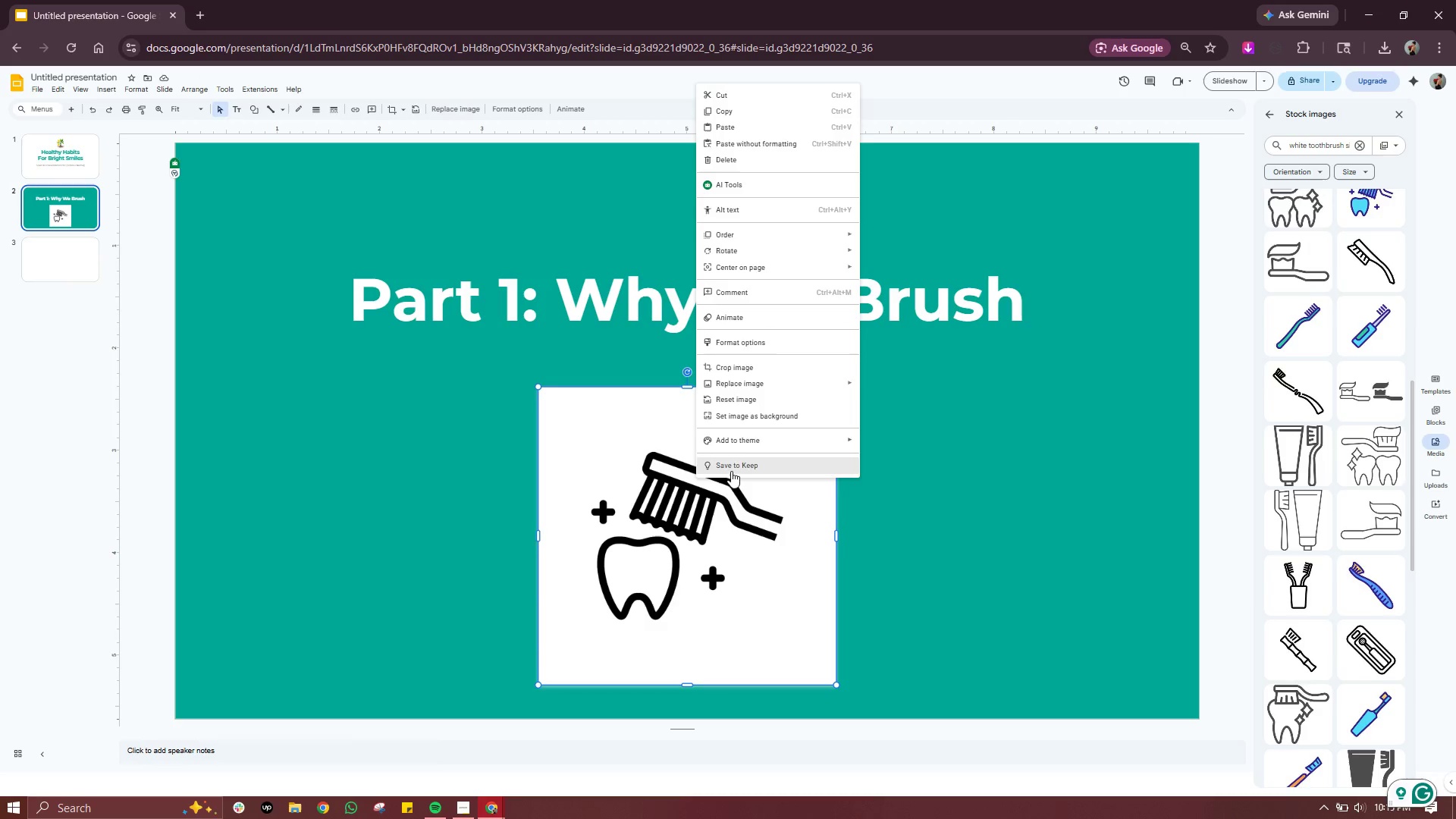 
mouse_move([813, 234])
 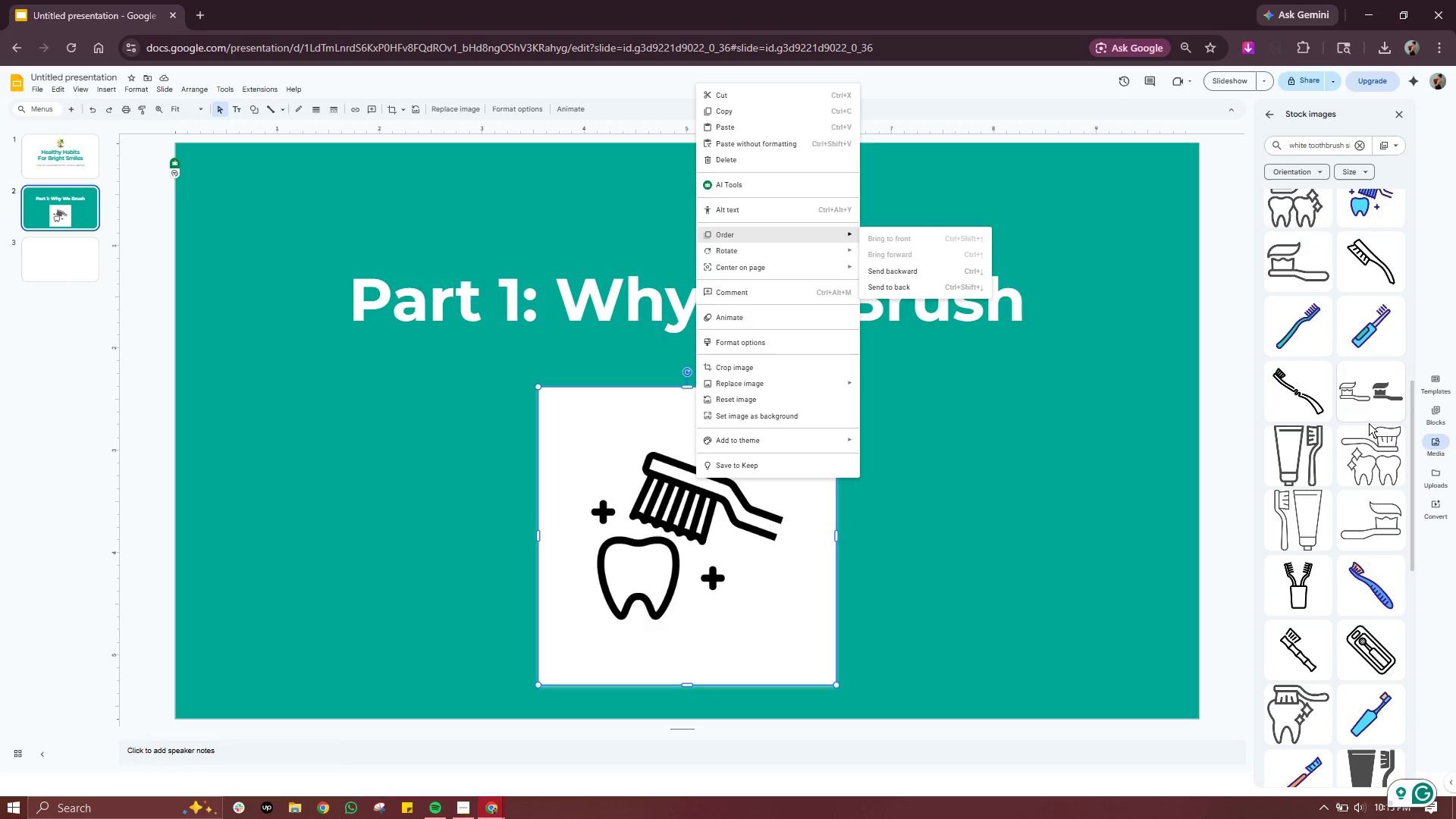 
mouse_move([1381, 424])
 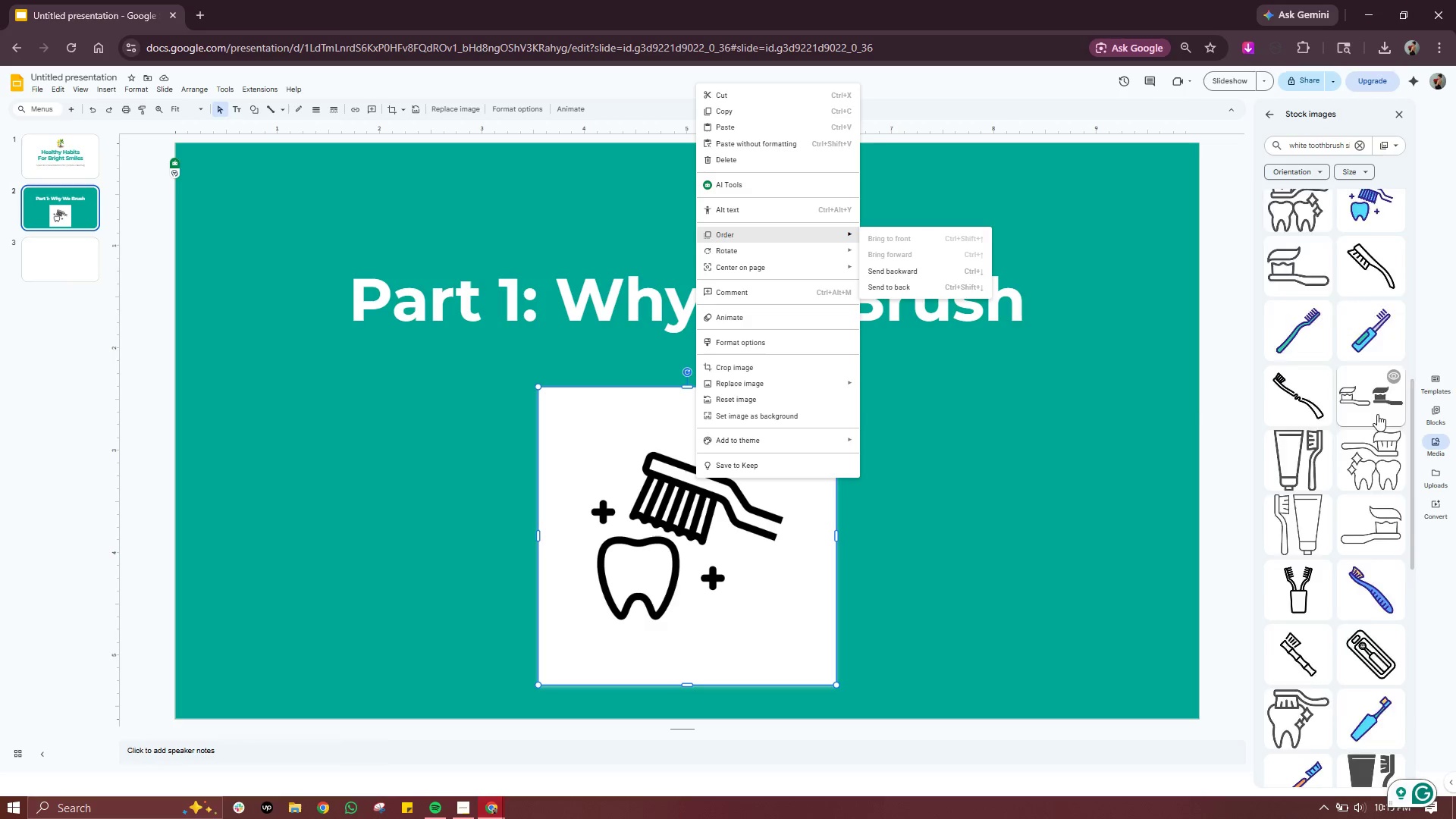 
scroll: coordinate [1377, 414], scroll_direction: up, amount: 3.0
 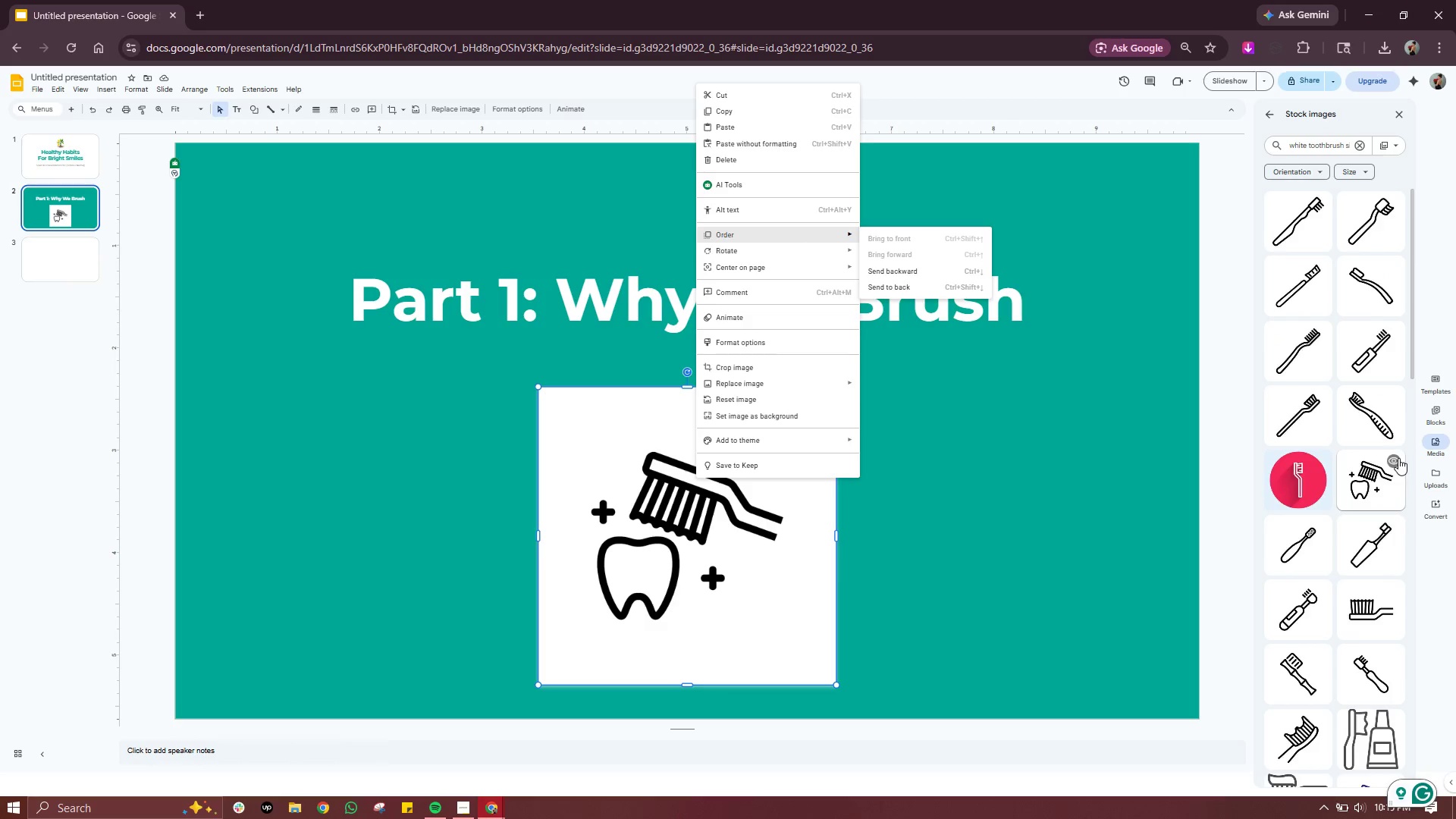 
left_click([1398, 458])
 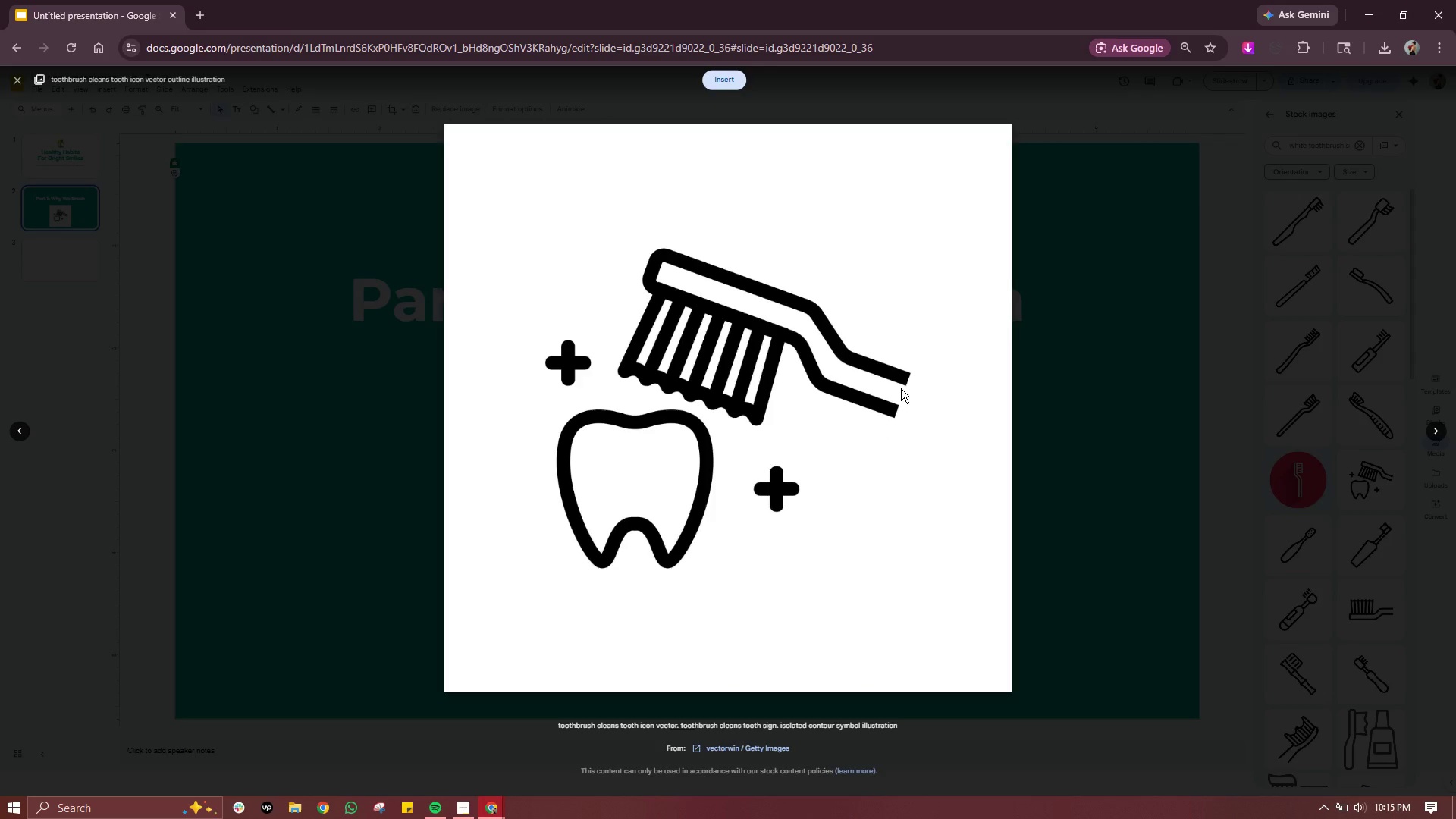 
right_click([971, 369])
 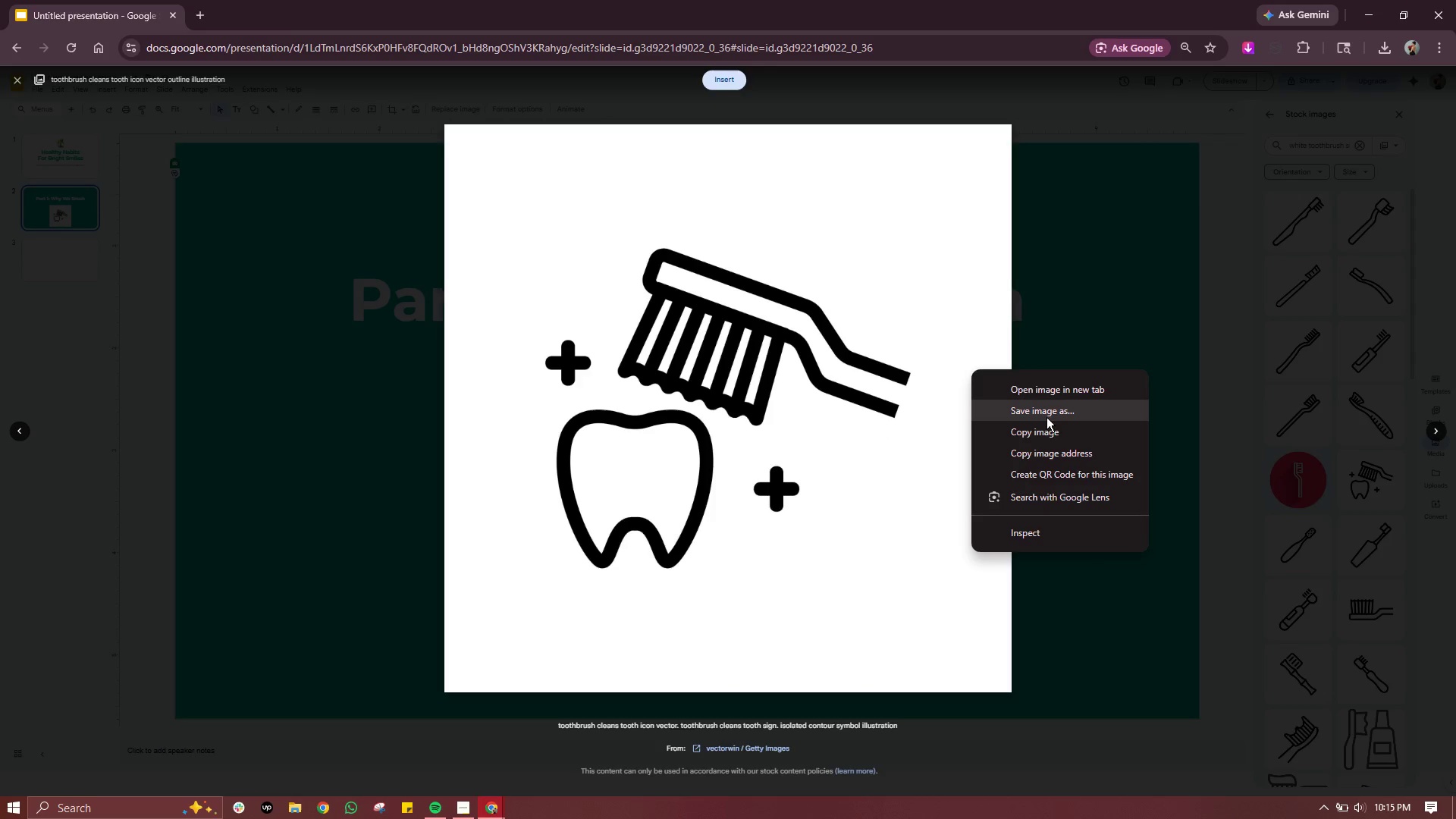 
left_click([1046, 416])
 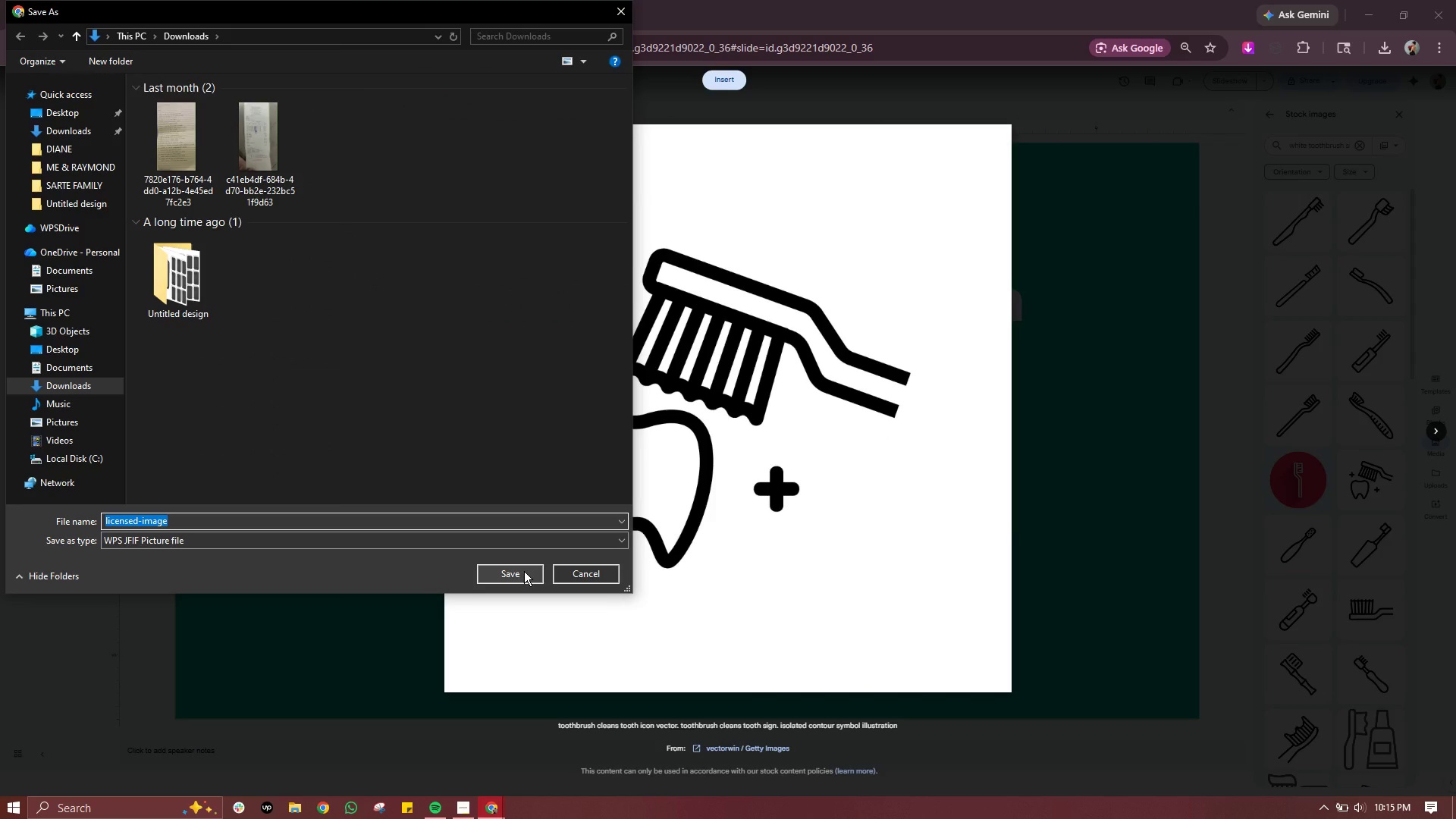 
wait(8.62)
 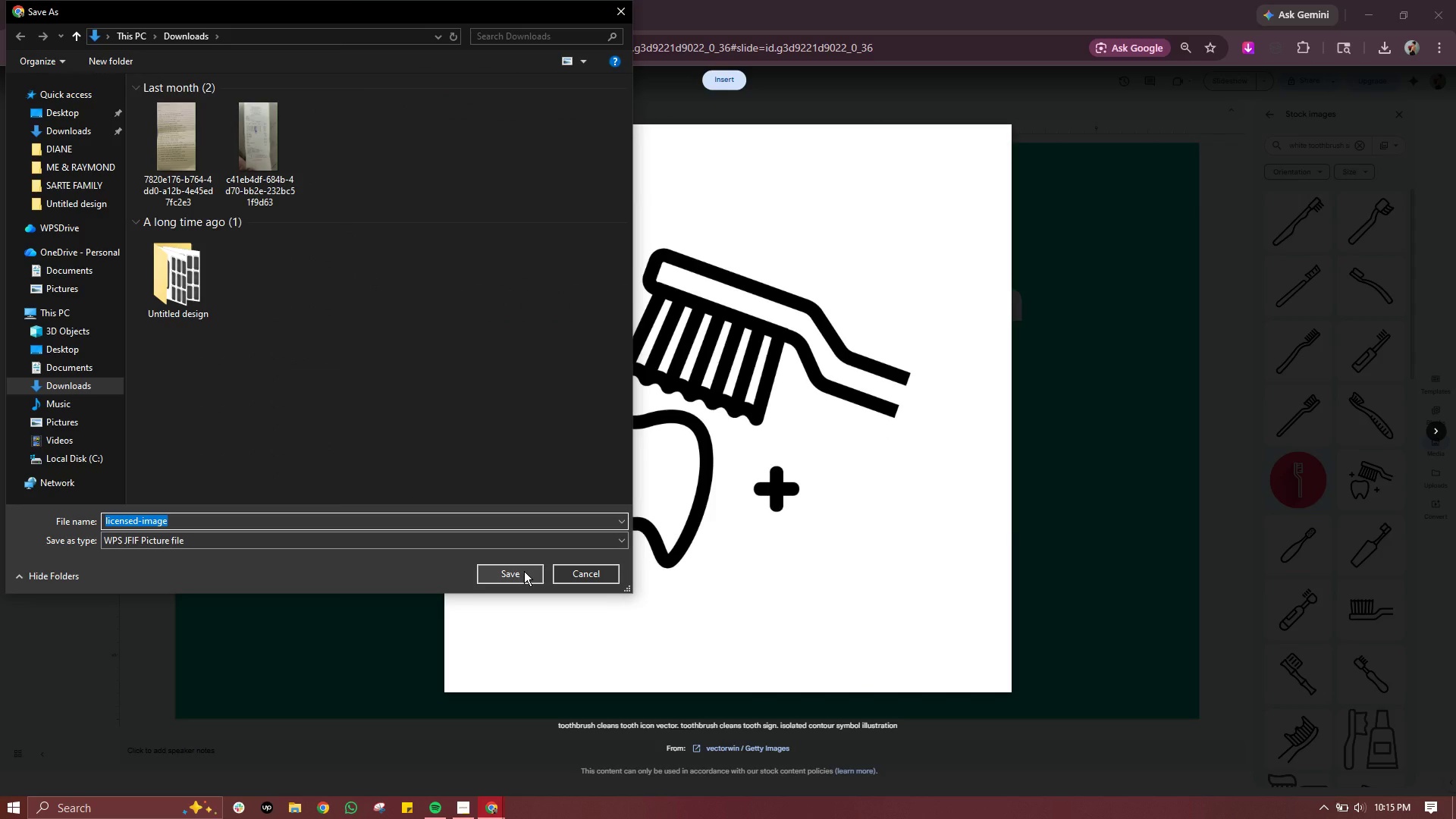 
left_click([73, 128])
 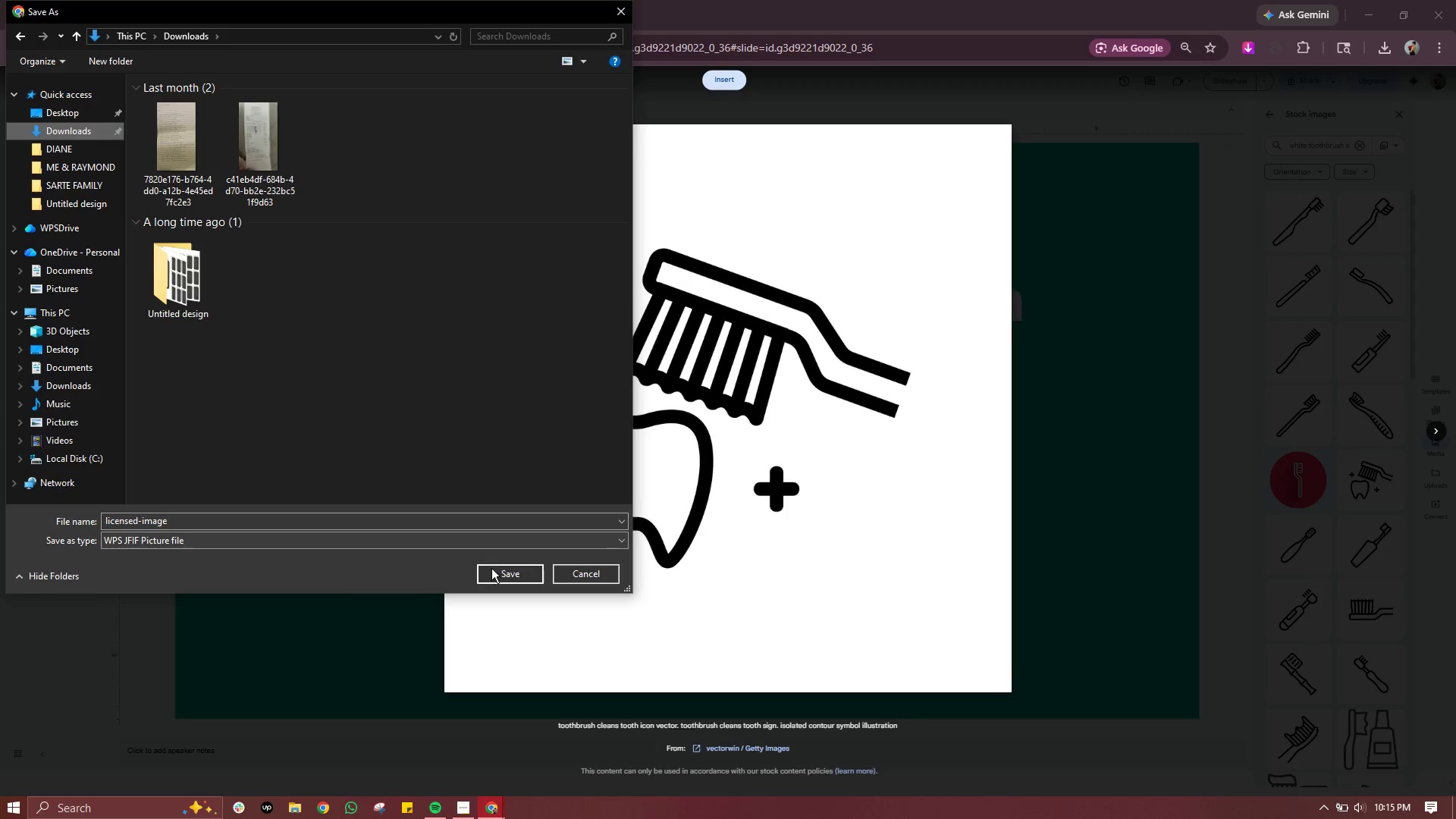 
left_click([495, 570])
 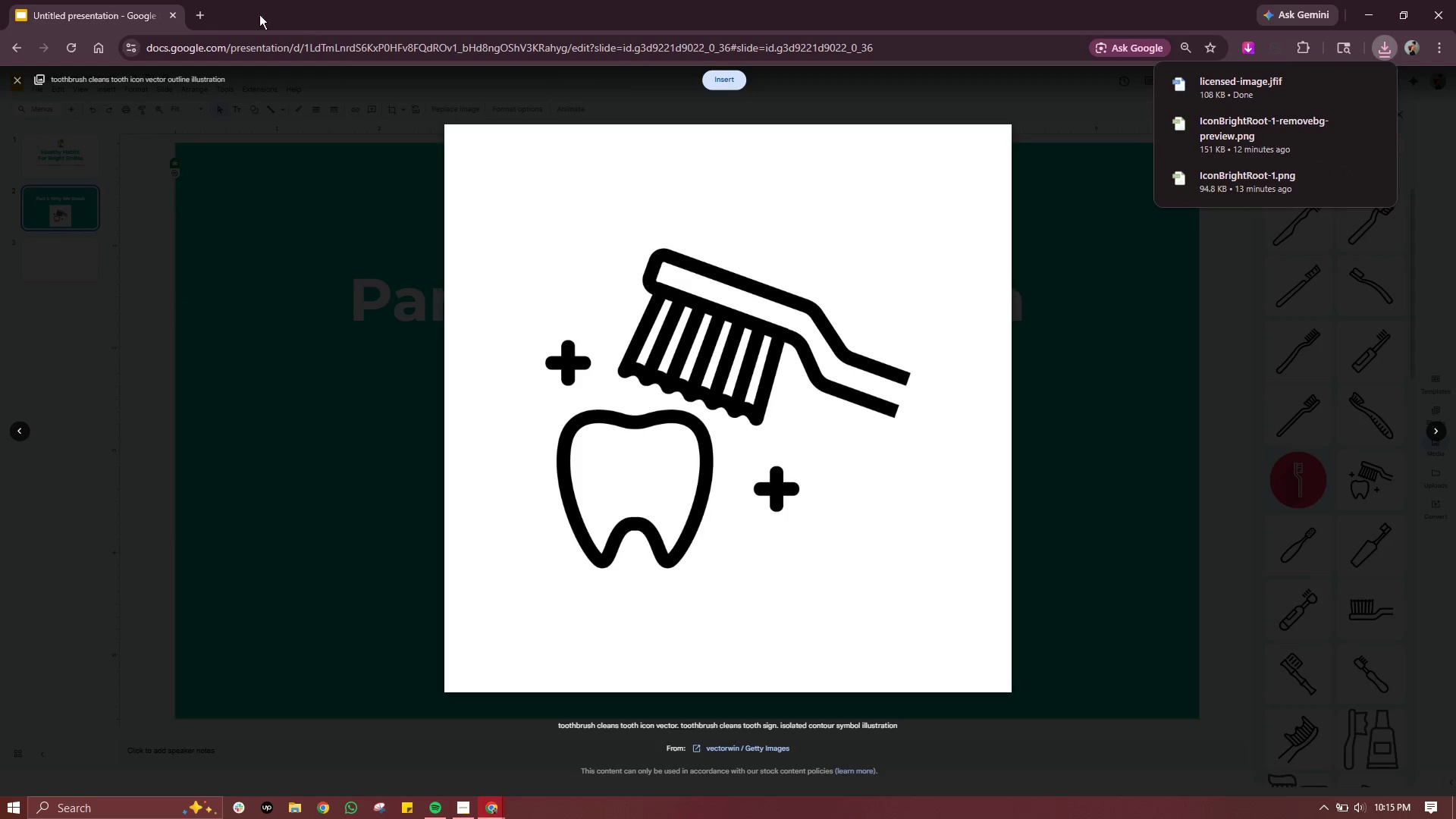 
left_click([201, 16])
 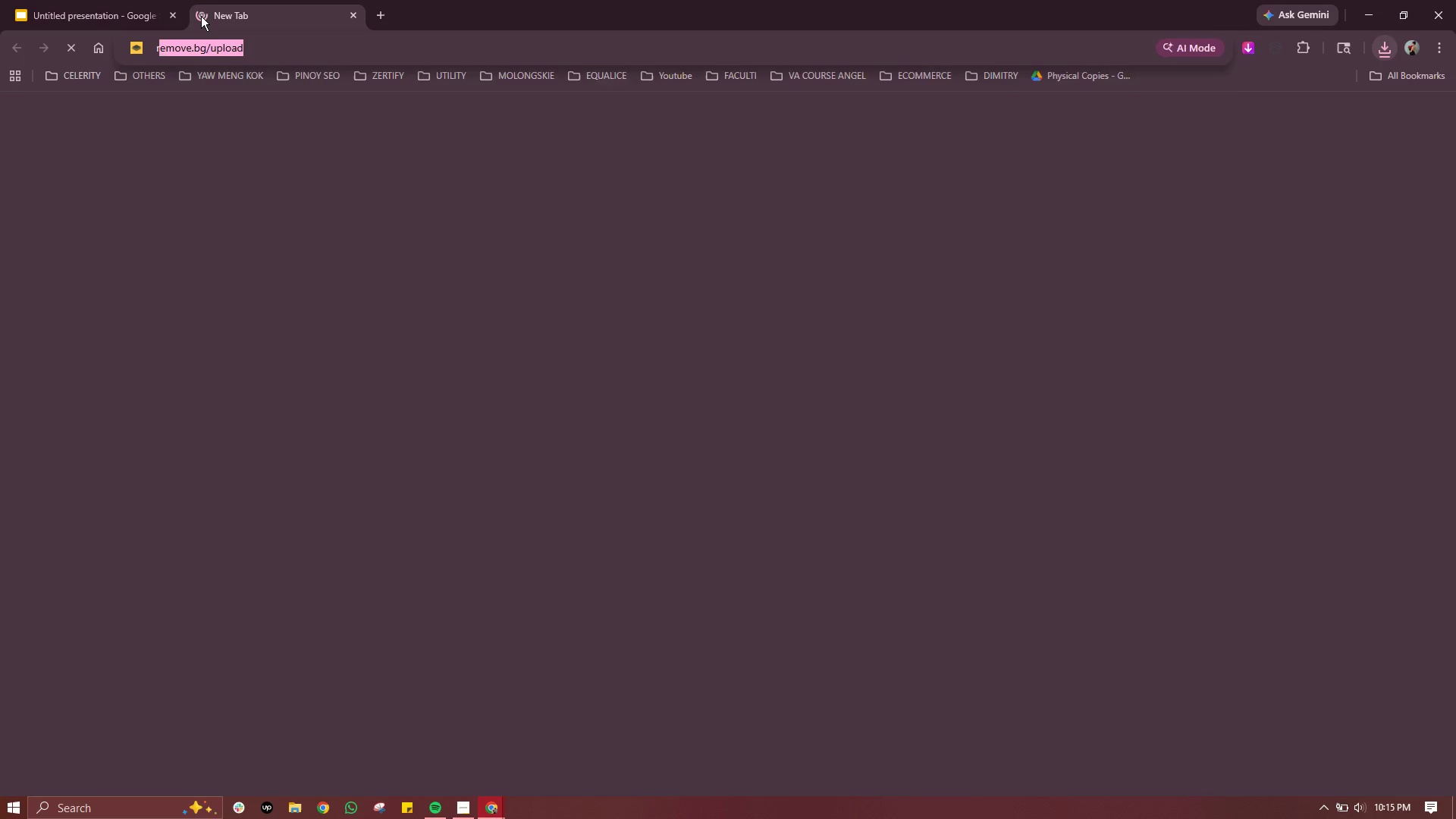 
type(re)
 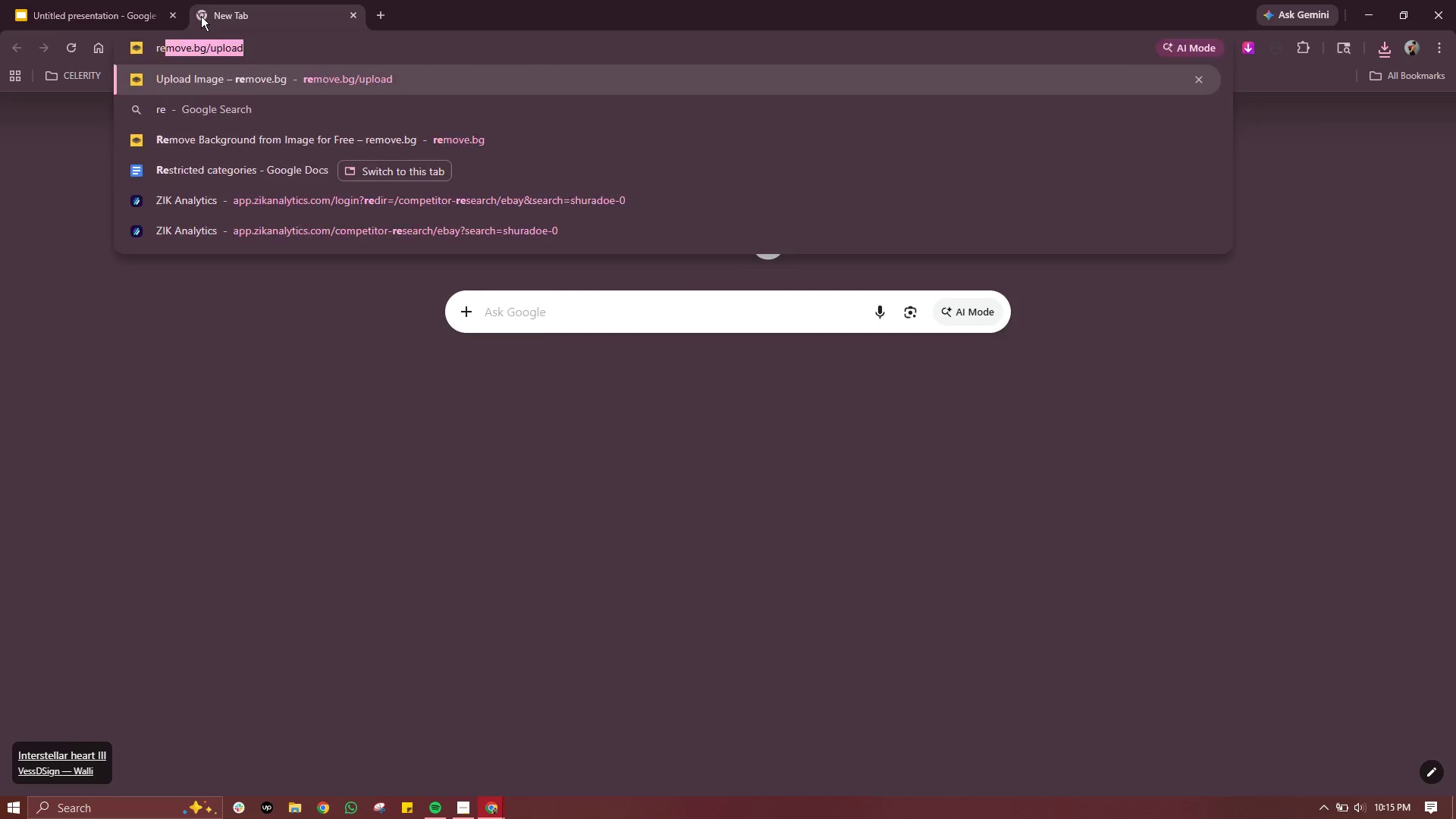 
key(Enter)
 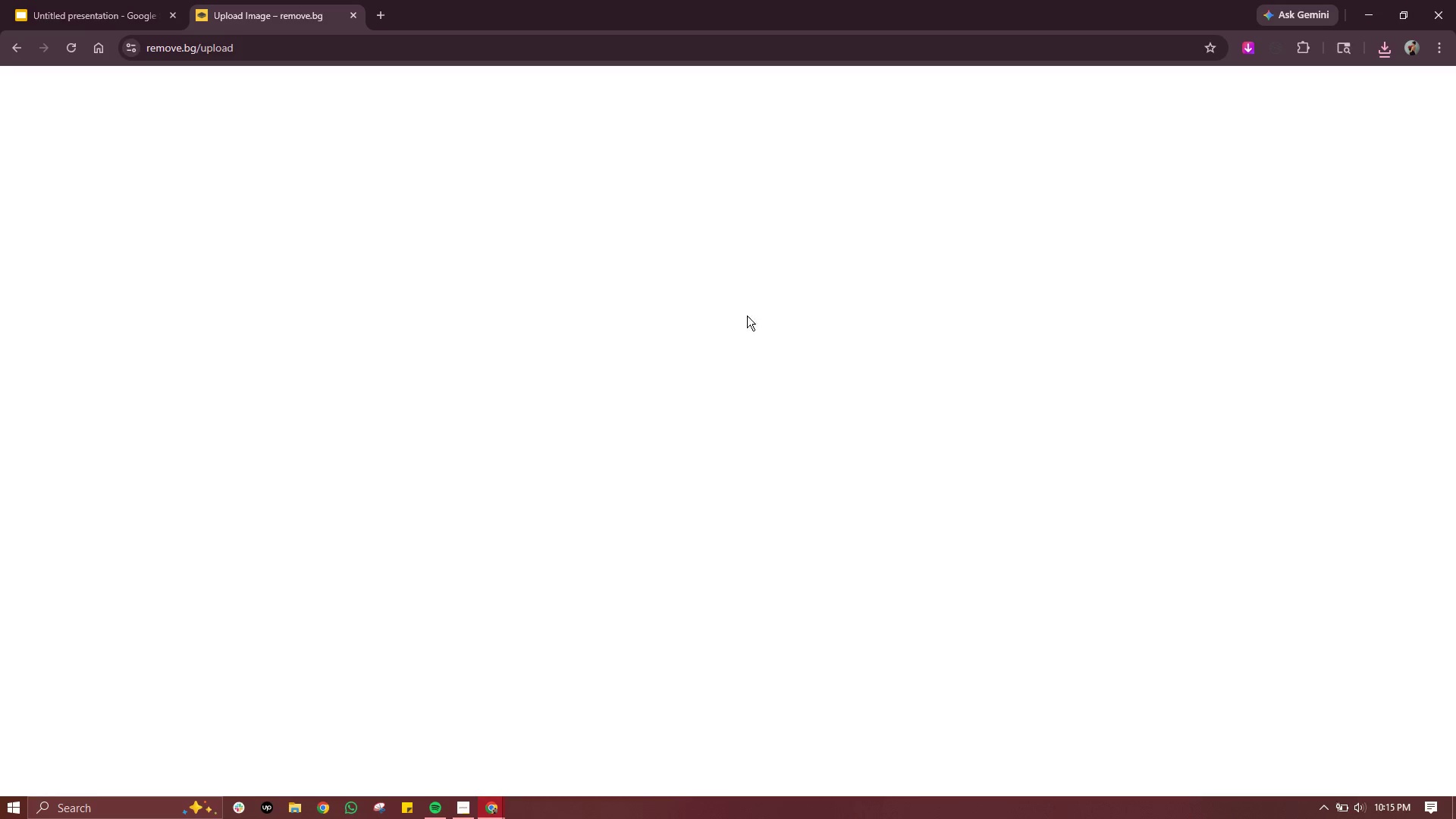 
wait(6.34)
 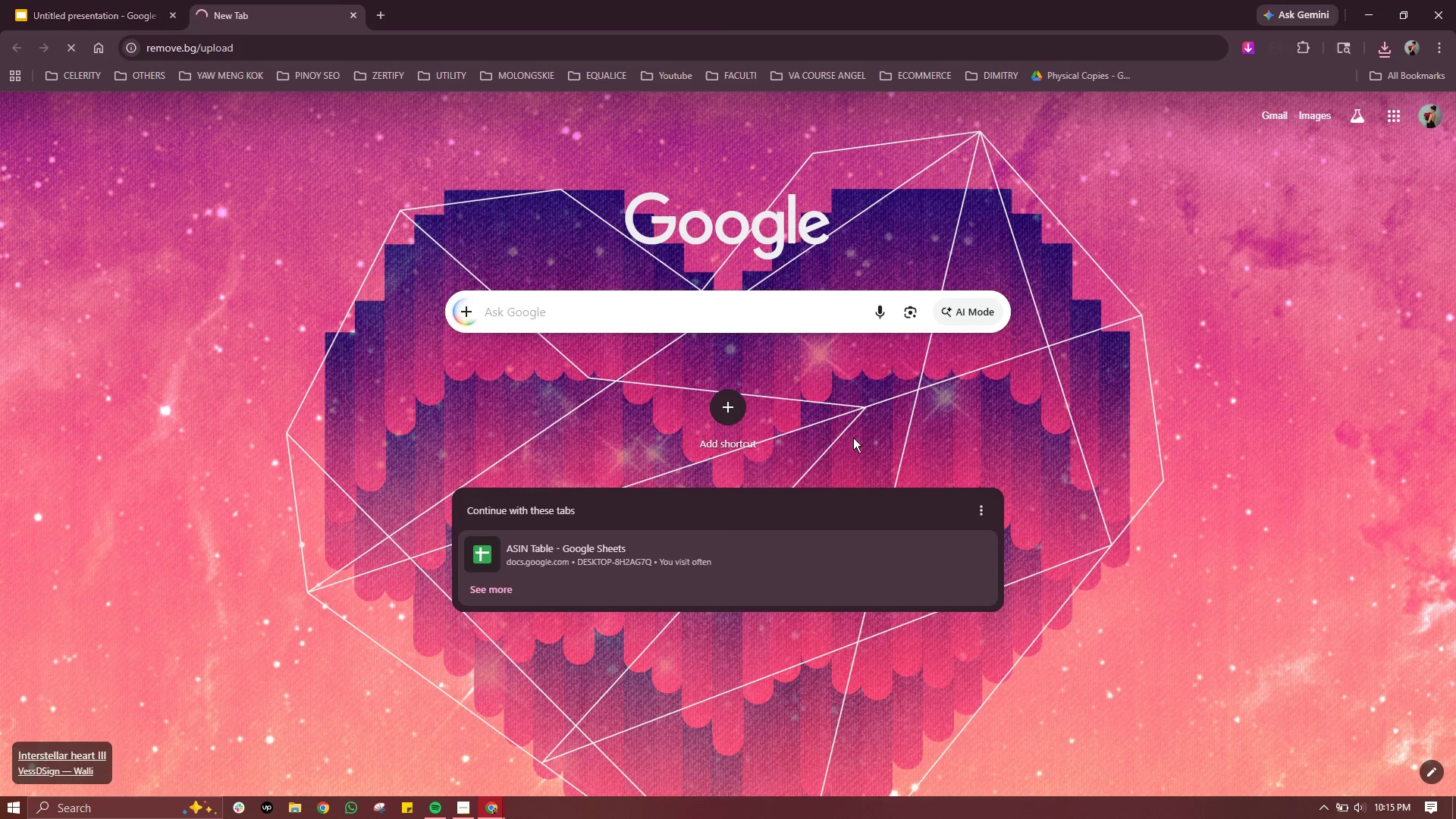 
left_click([115, 10])
 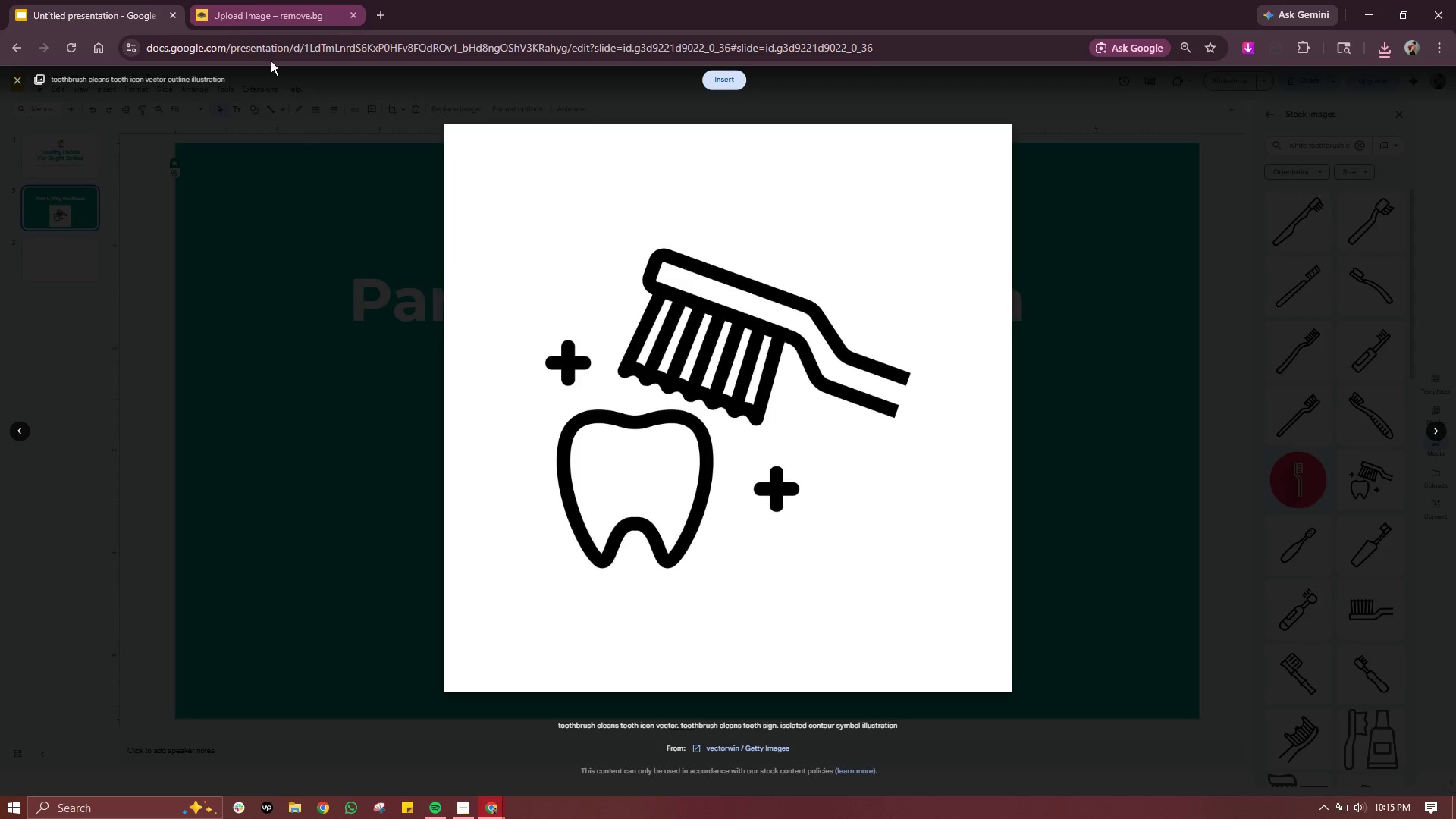 
left_click([371, 504])
 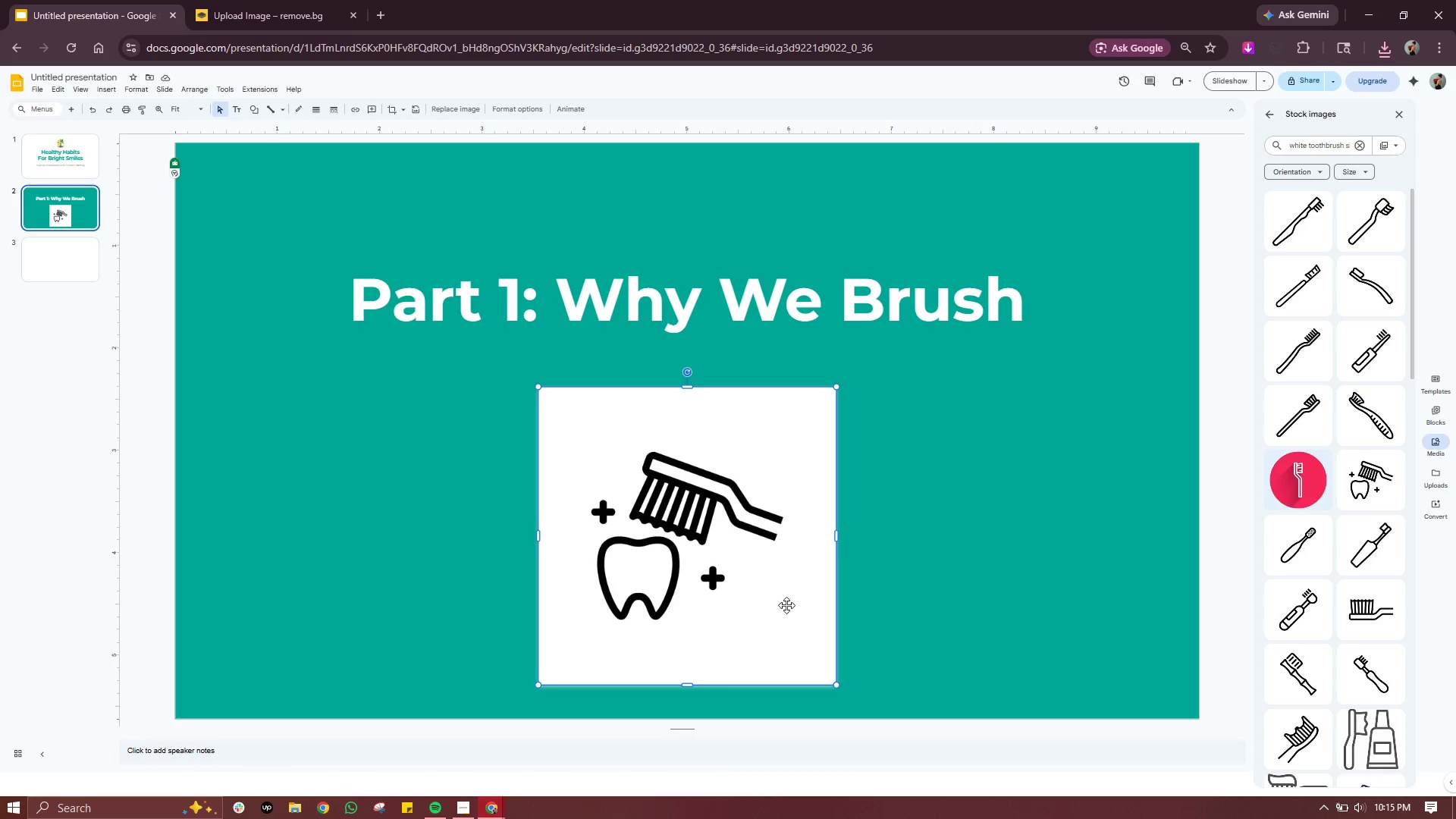 
left_click([813, 601])
 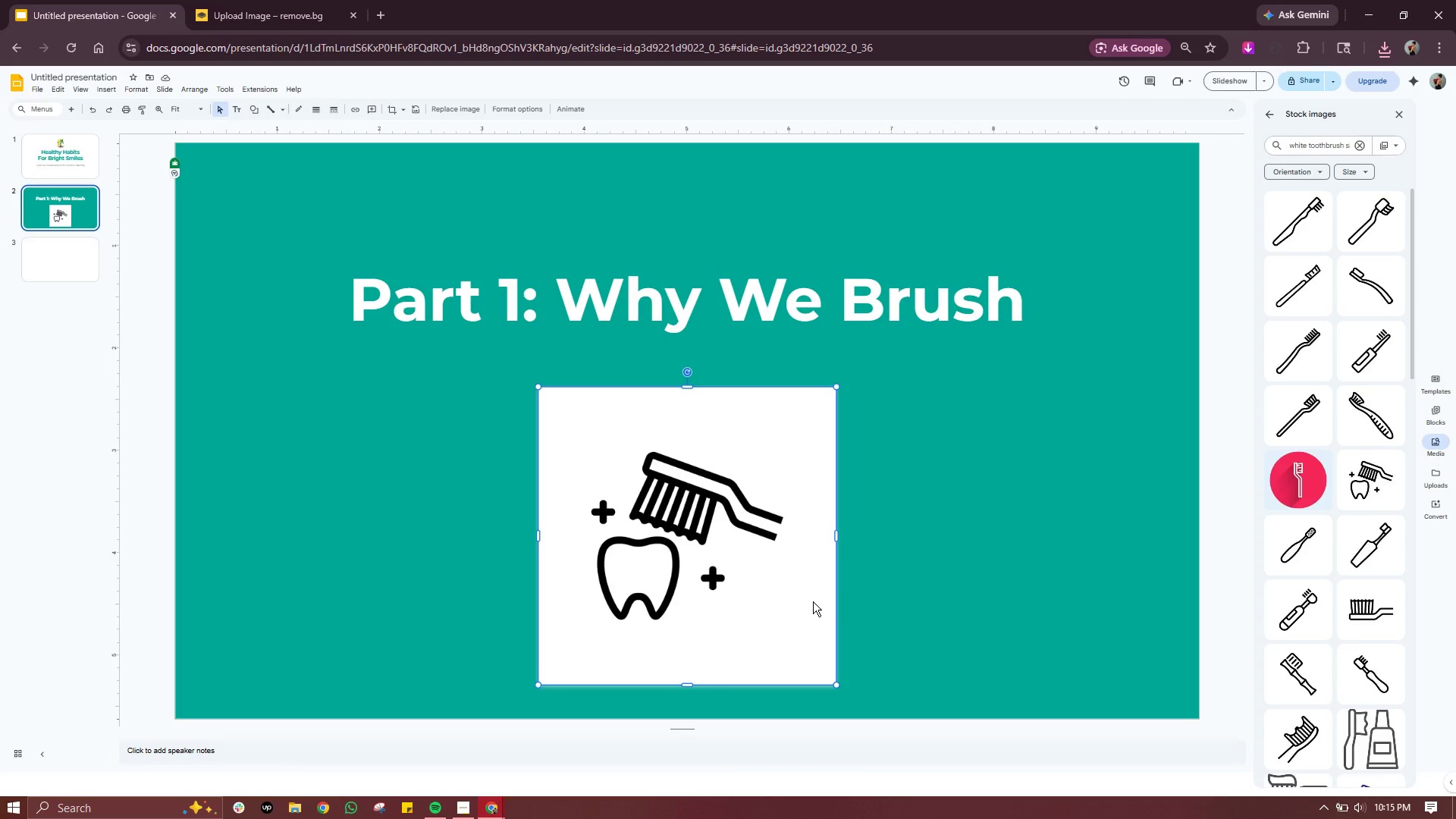 
key(Delete)
 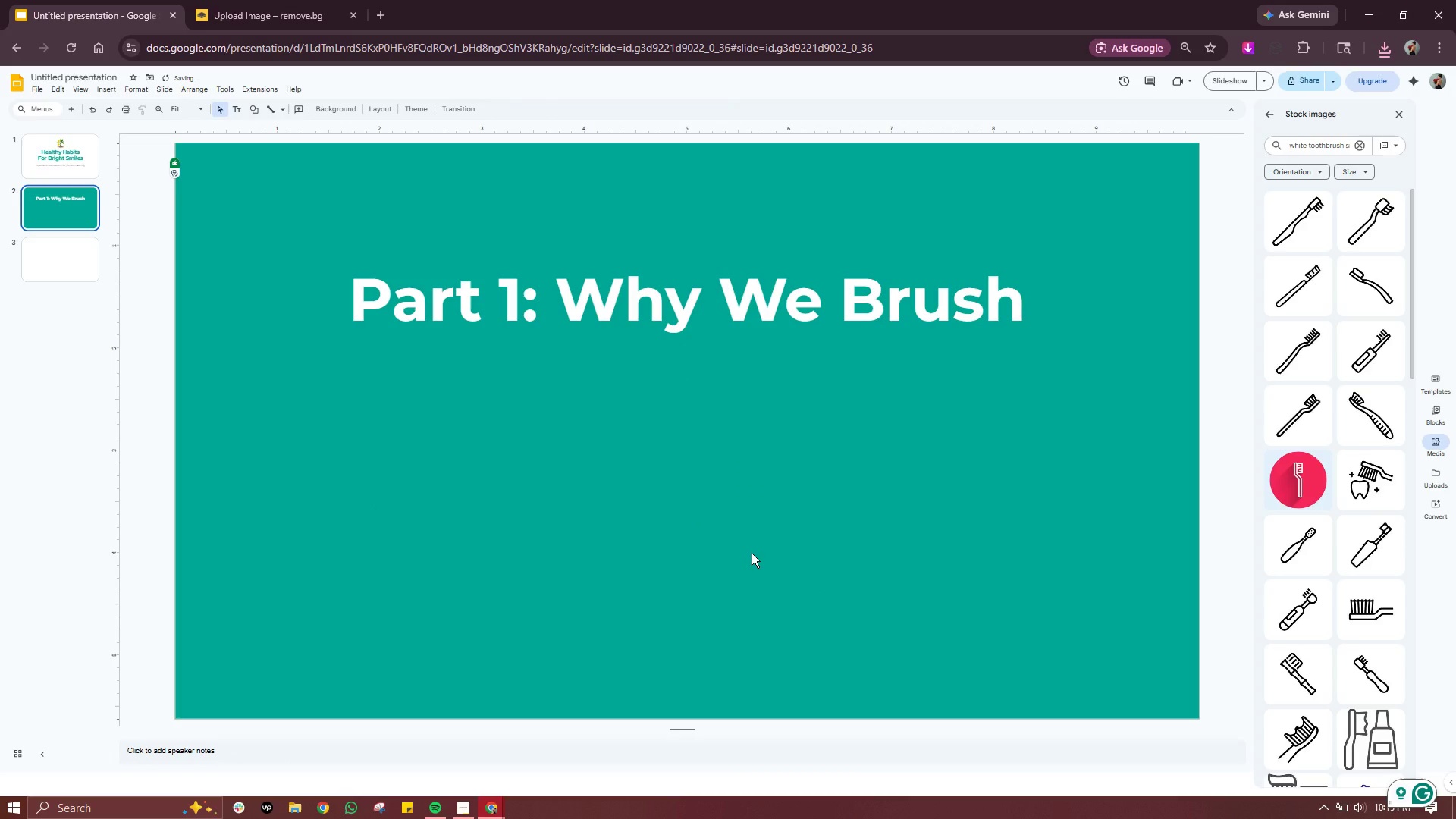 
key(Control+ControlLeft)
 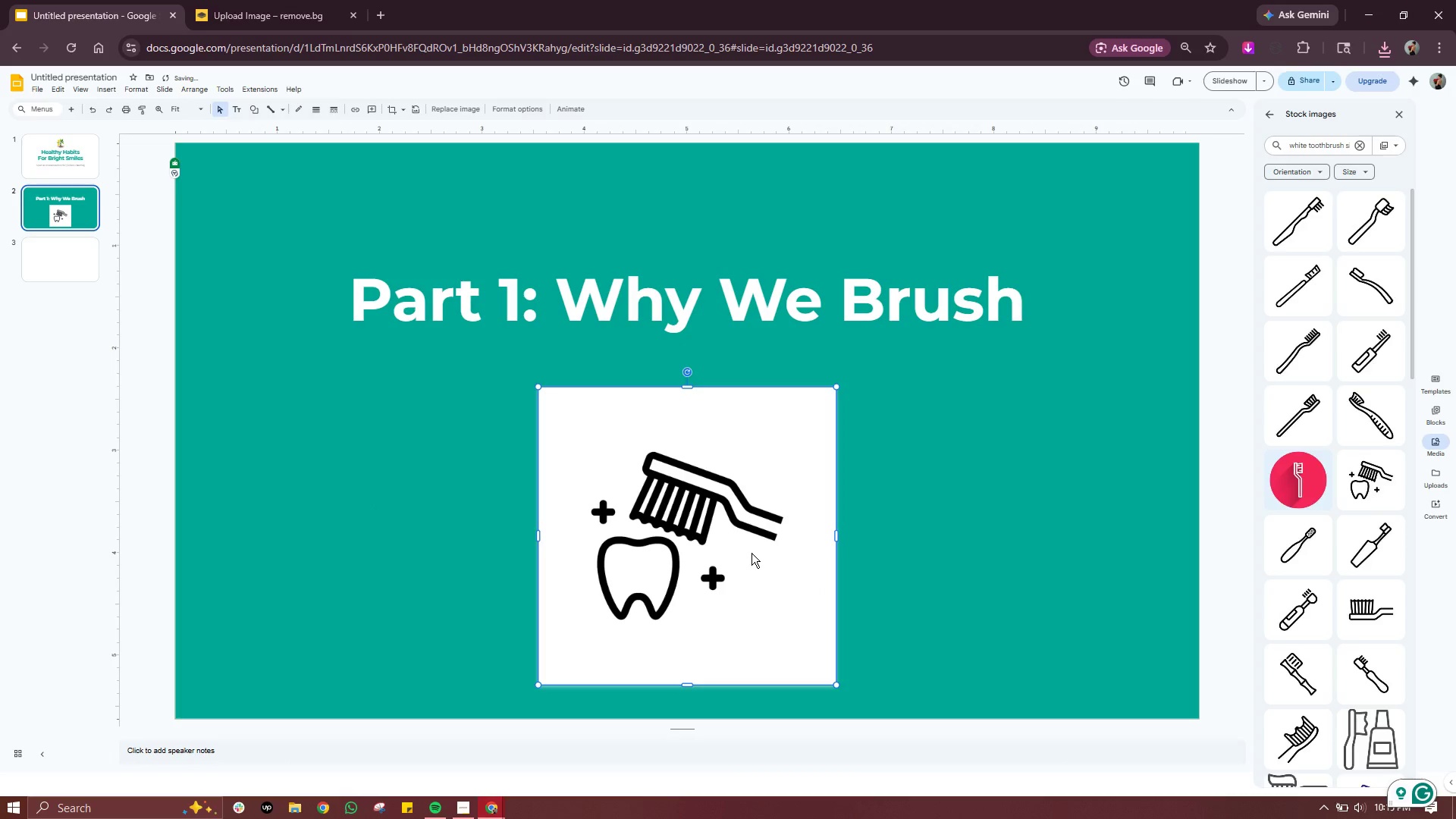 
key(Control+Z)
 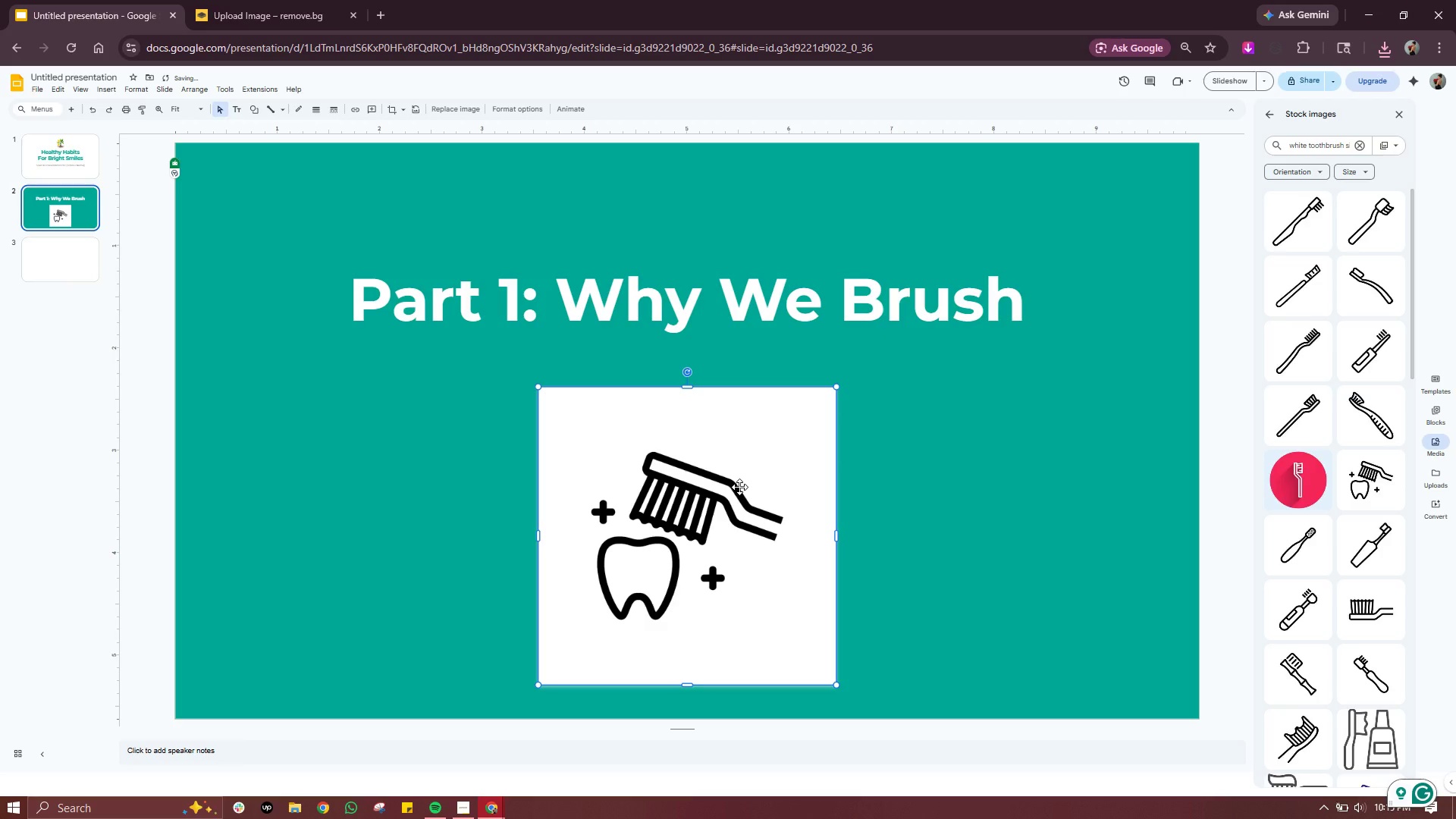 
left_click([739, 487])
 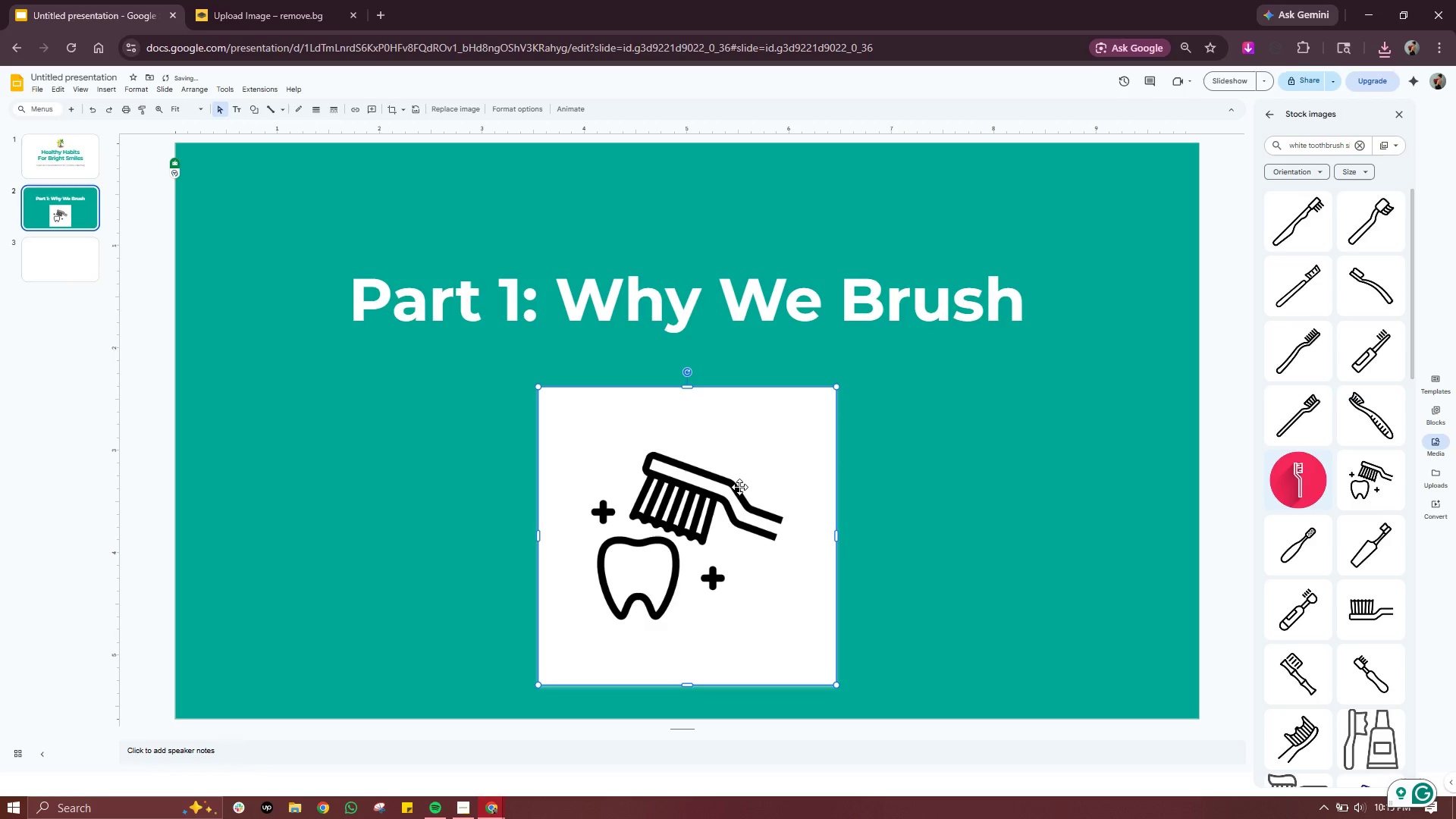 
right_click([739, 487])
 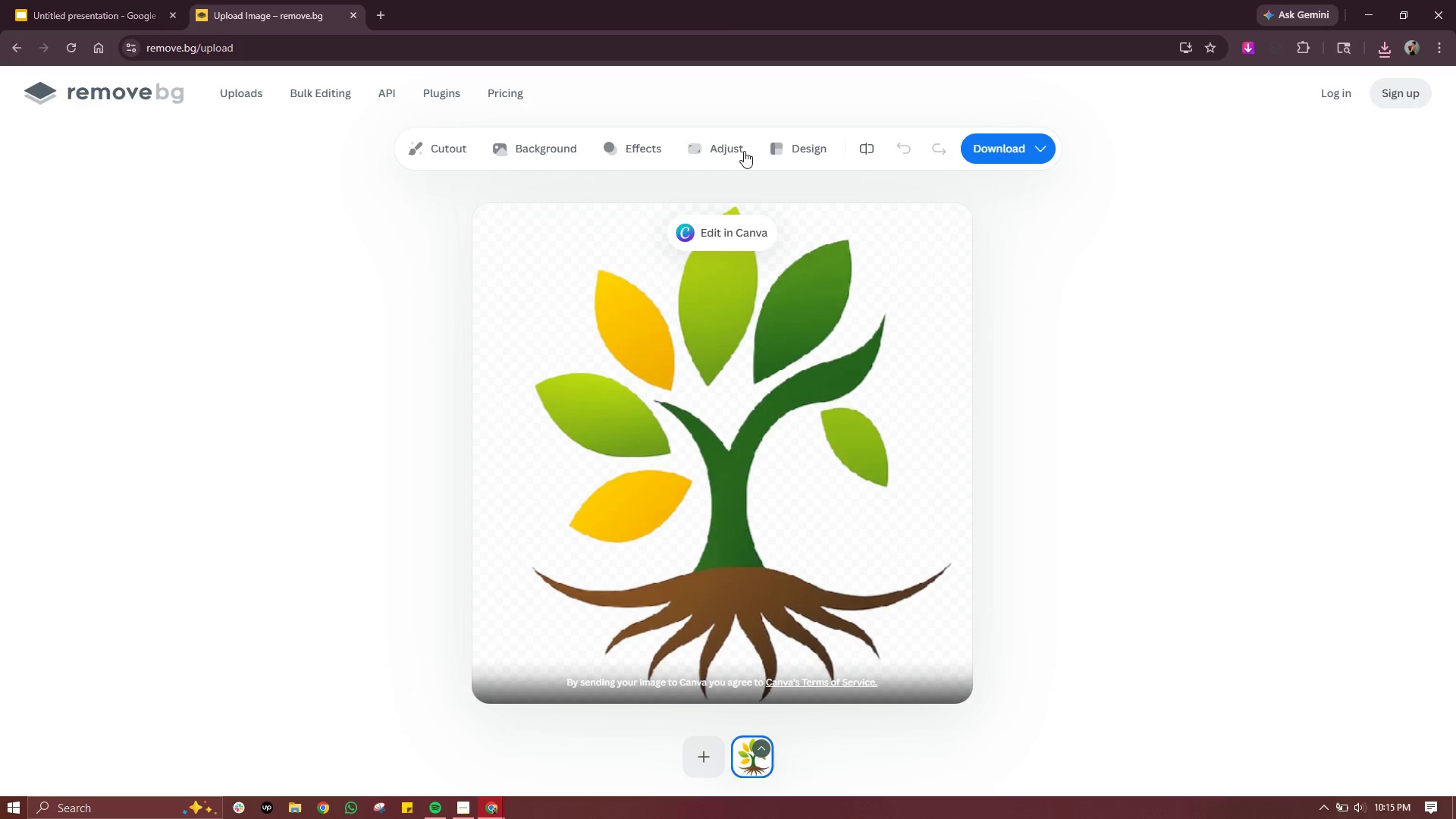 
wait(6.02)
 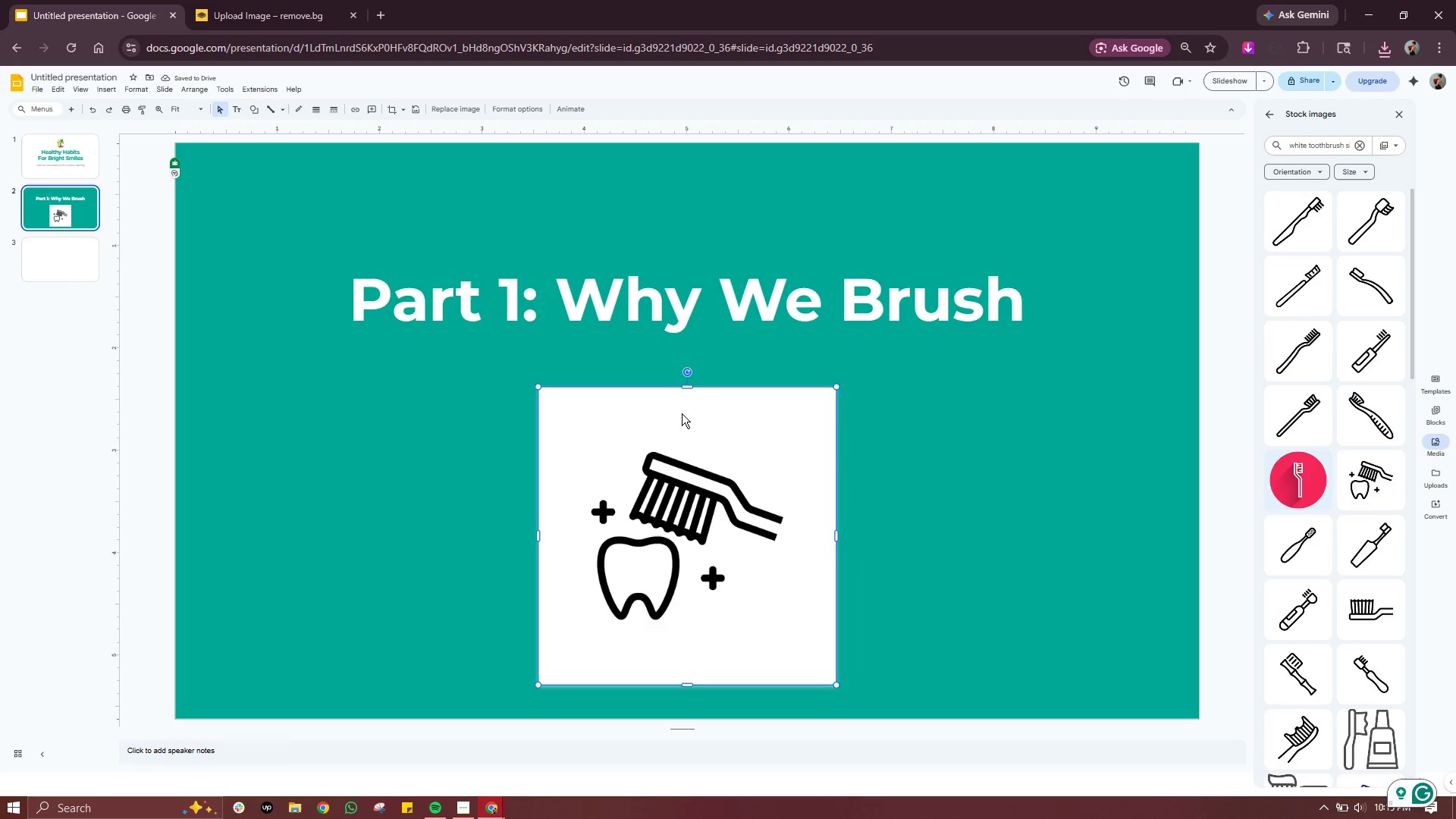 
left_click([714, 747])
 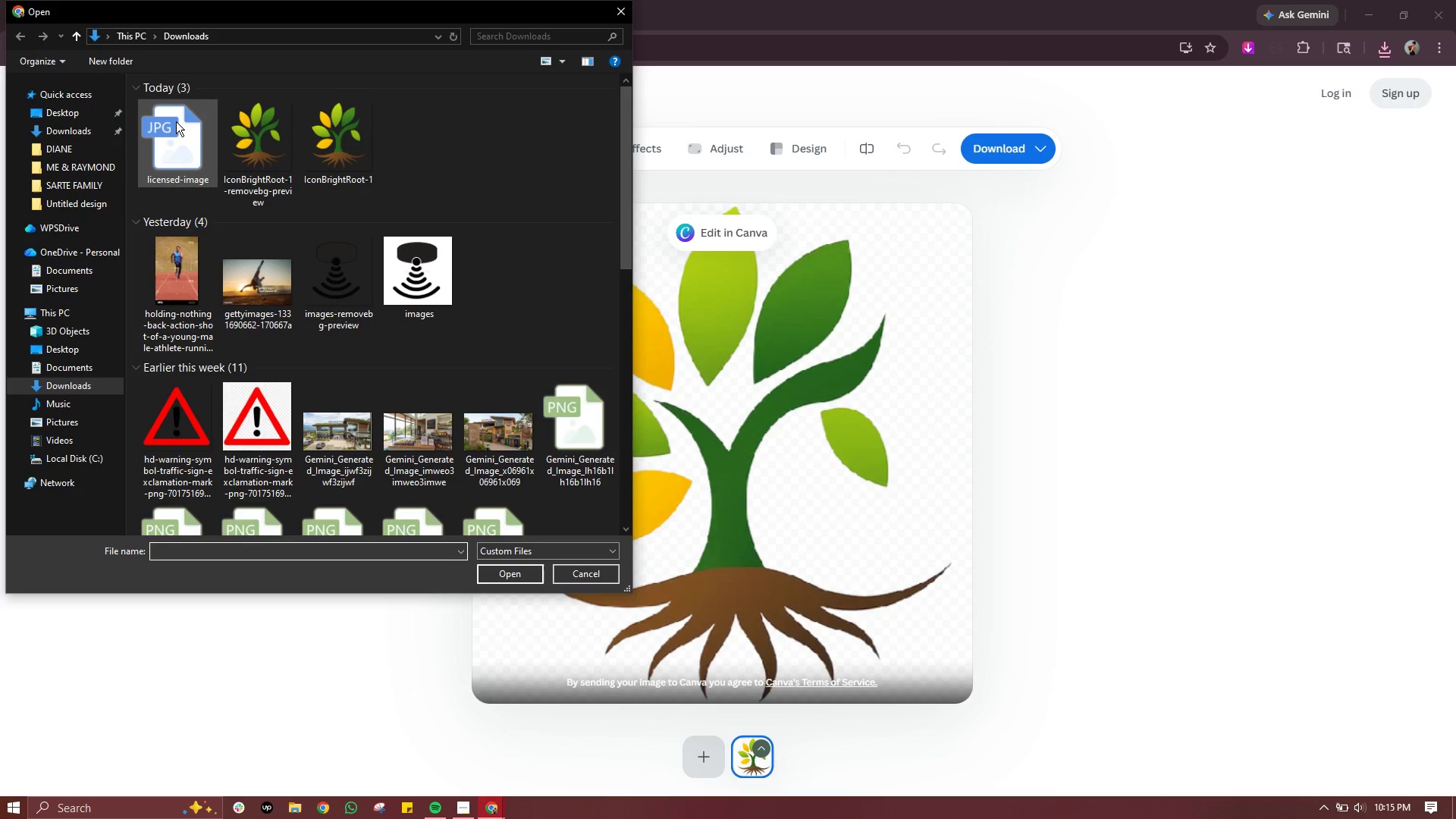 
double_click([176, 121])
 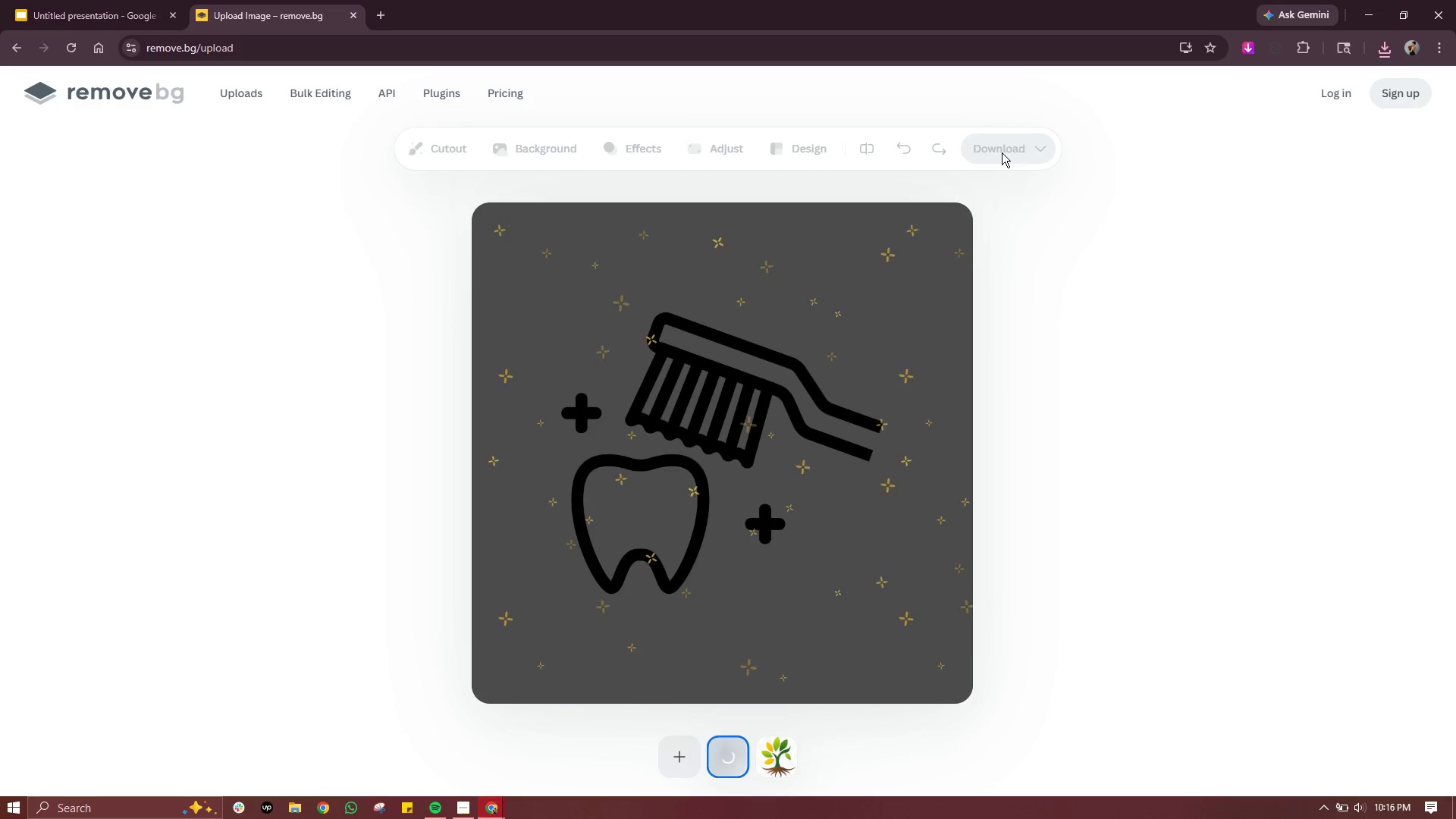 
wait(11.45)
 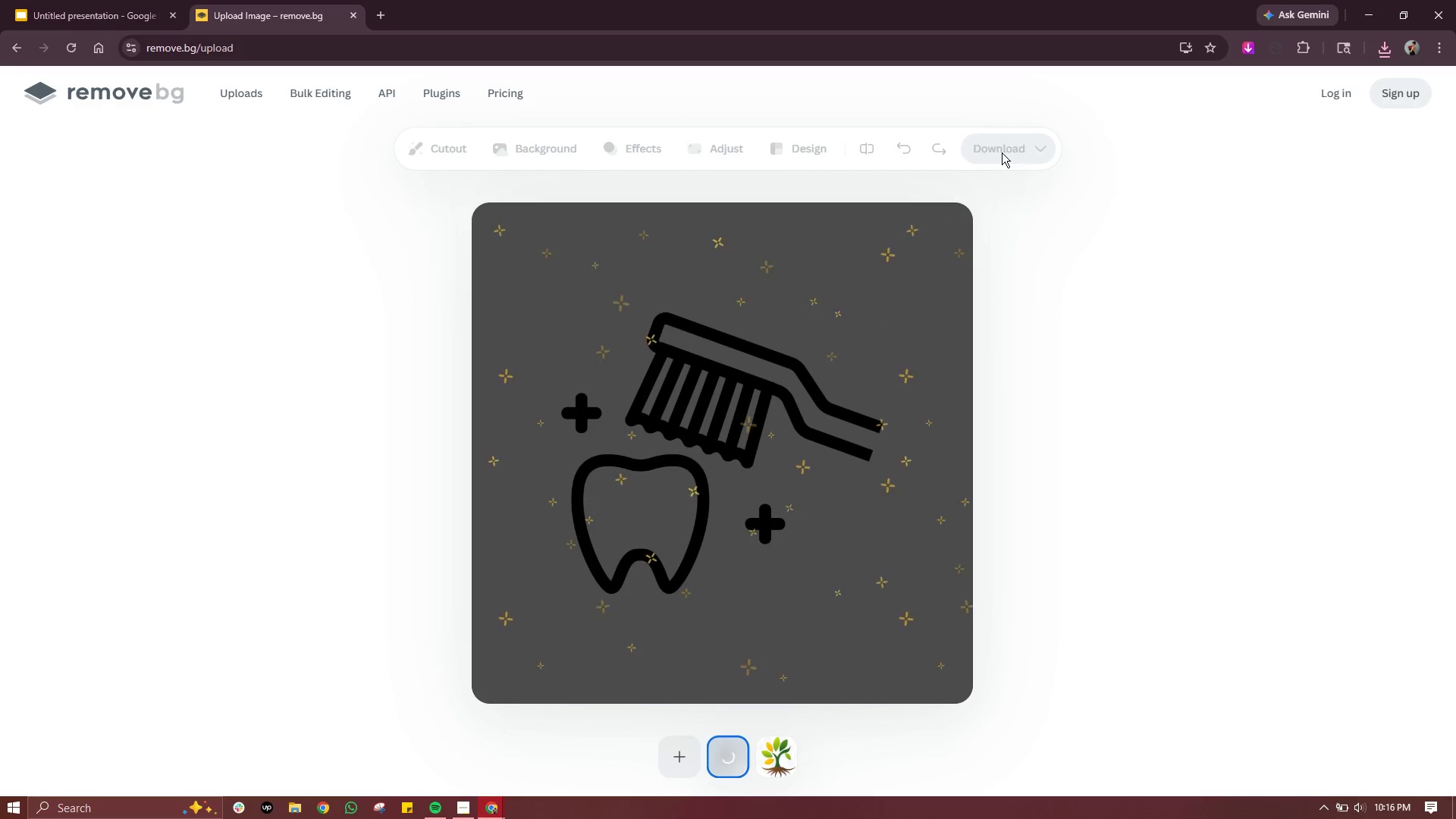 
left_click([1032, 149])
 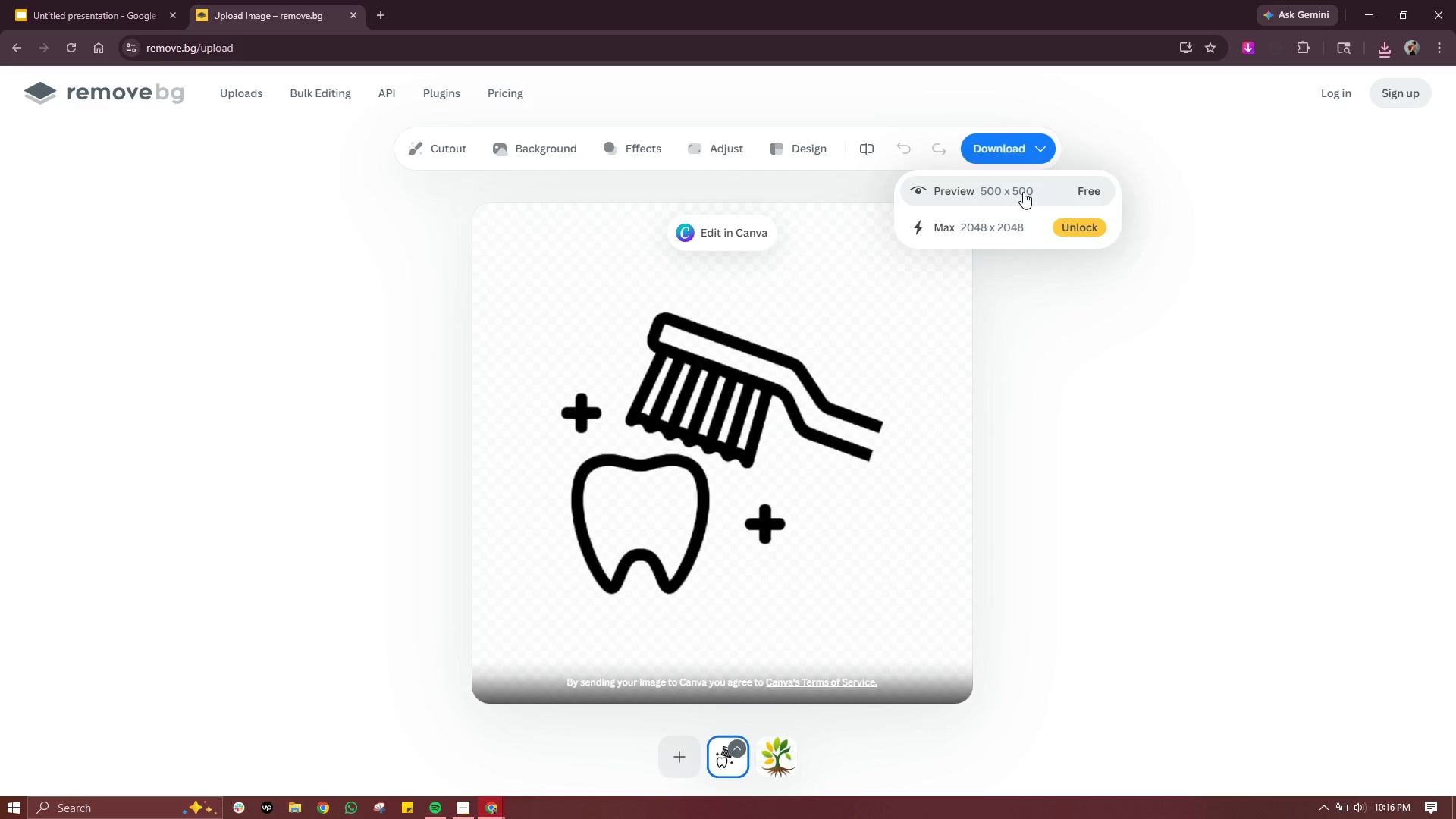 
left_click([1023, 192])
 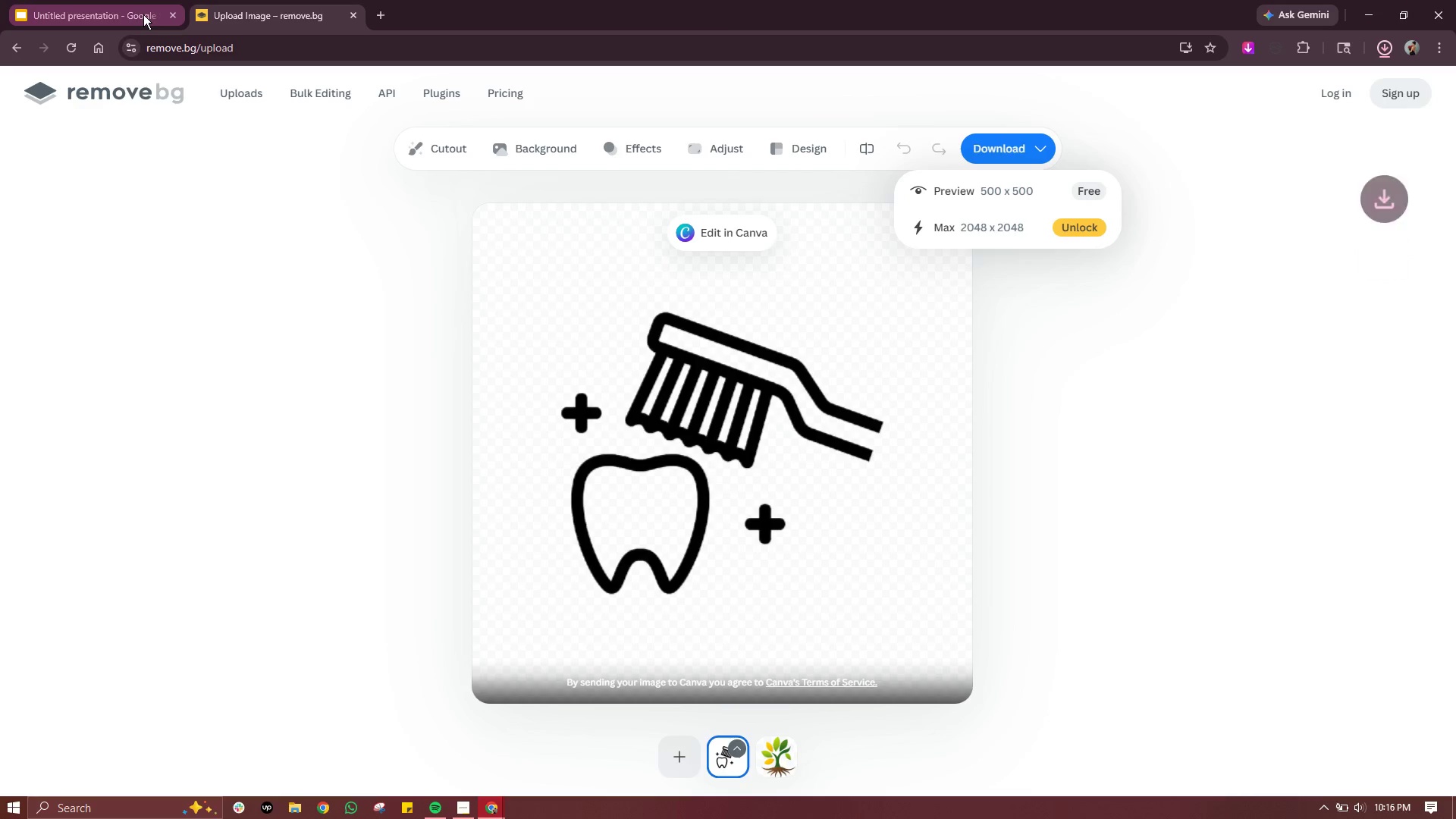 
left_click([143, 14])
 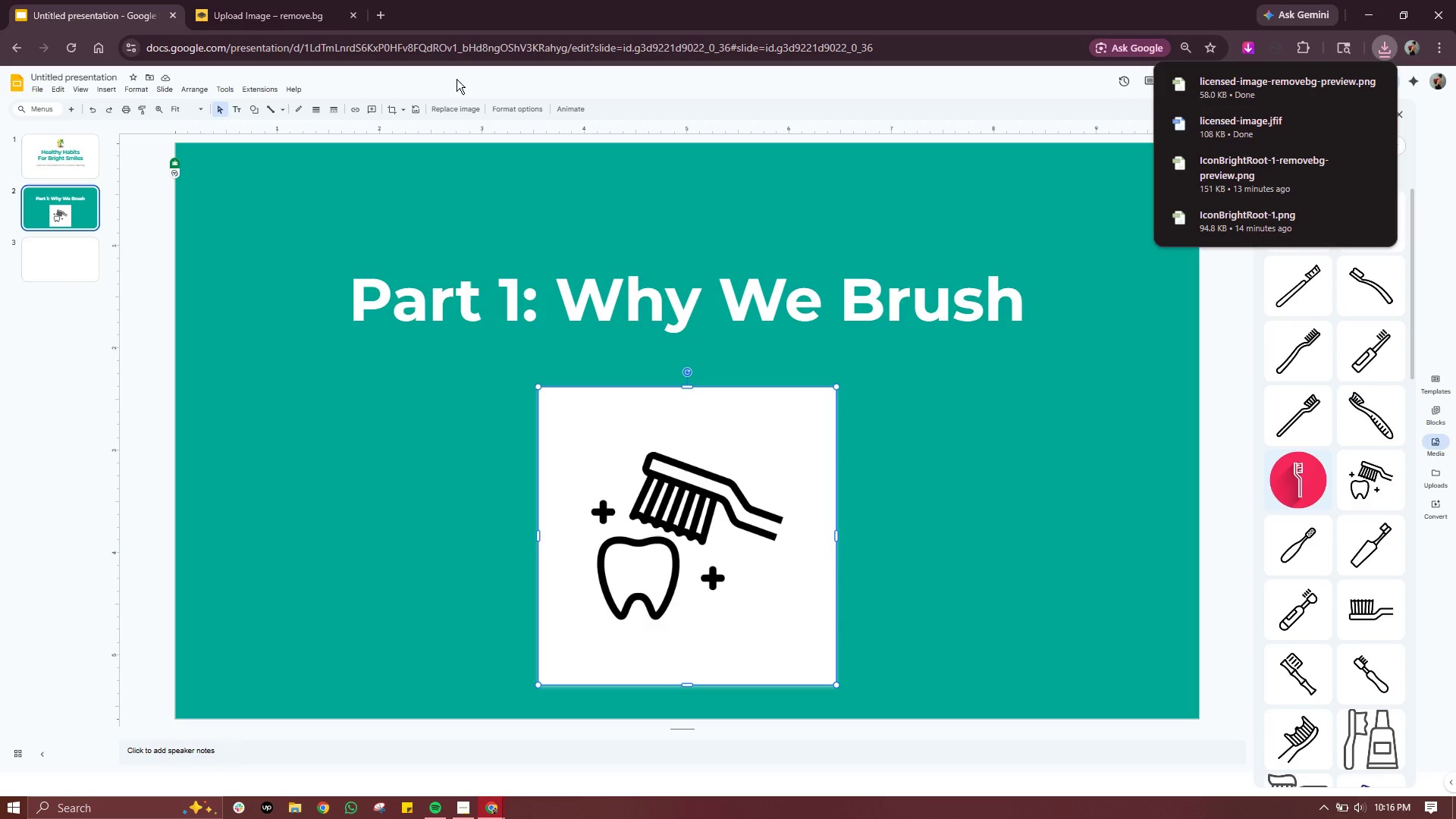 
left_click([450, 113])
 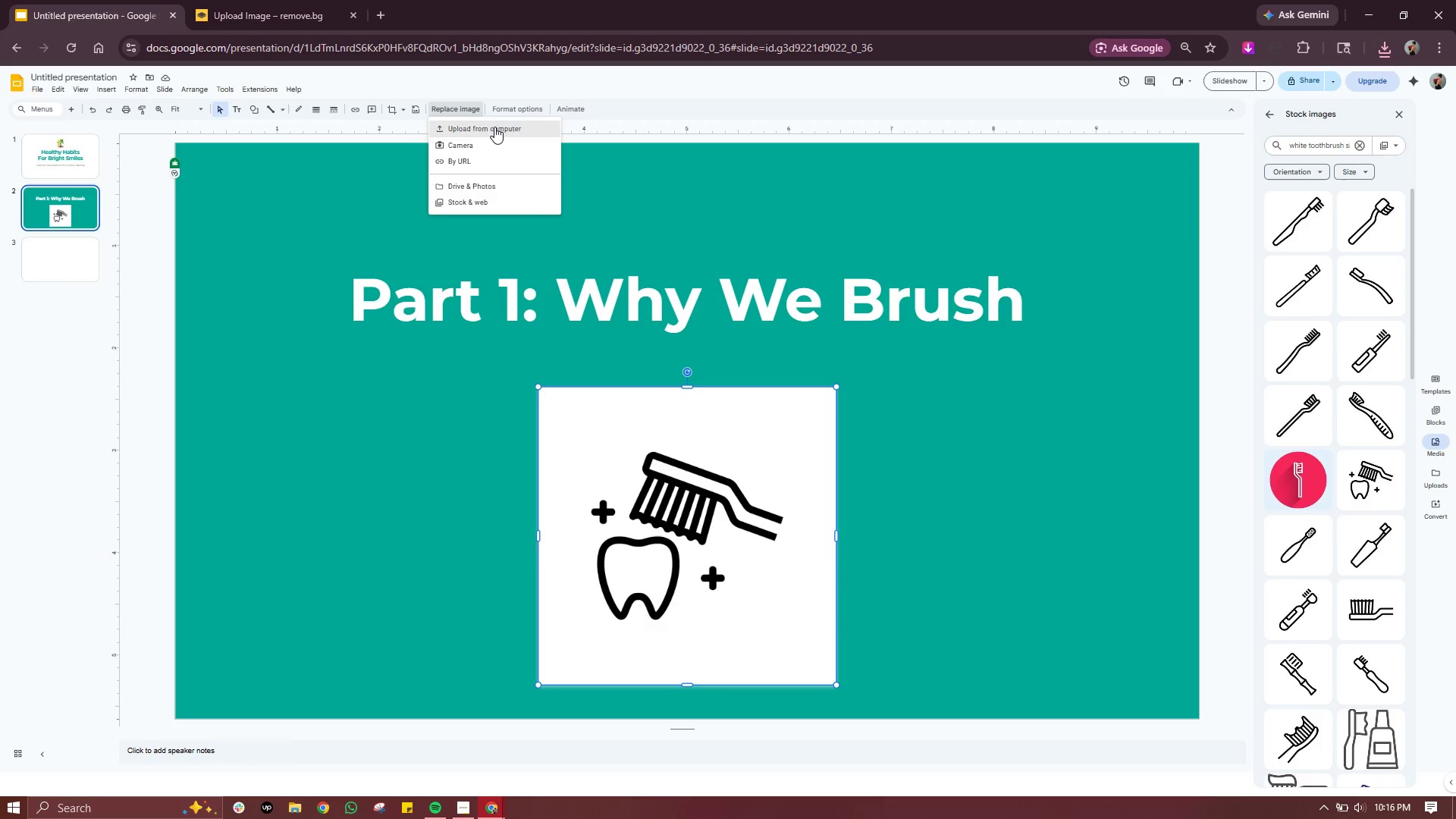 
left_click([494, 126])
 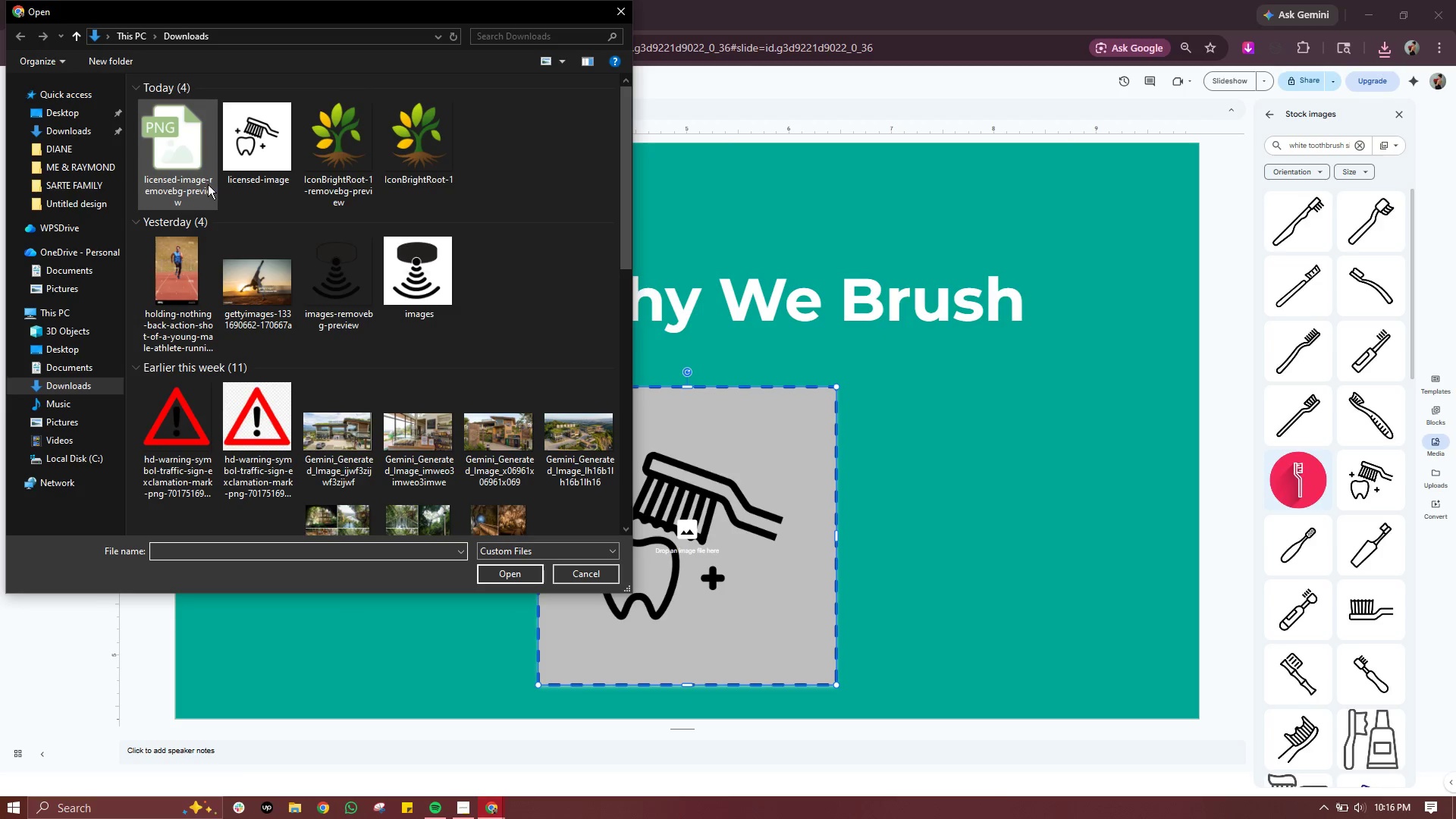 
double_click([192, 146])
 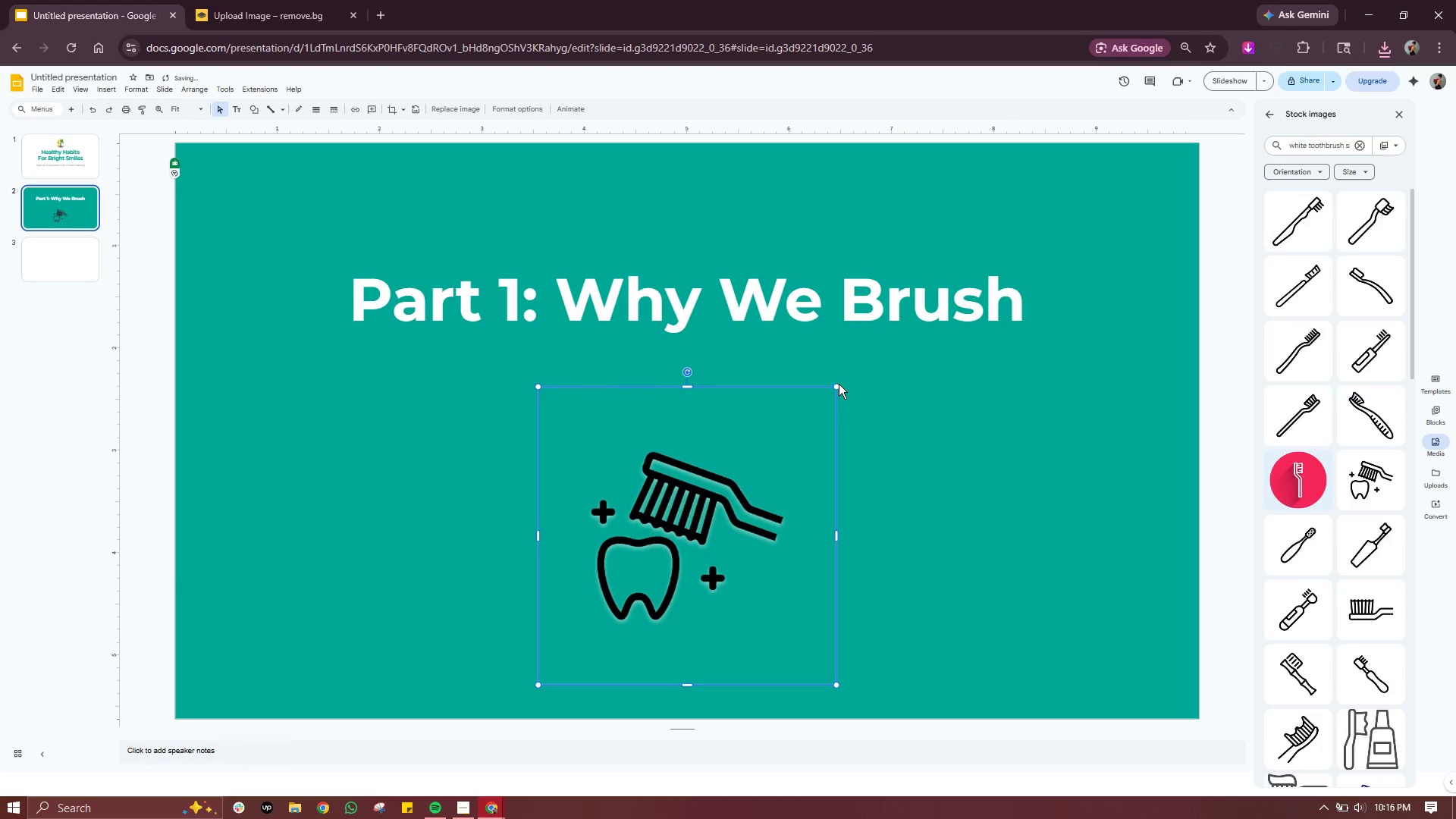 
left_click_drag(start_coordinate=[835, 389], to_coordinate=[922, 325])
 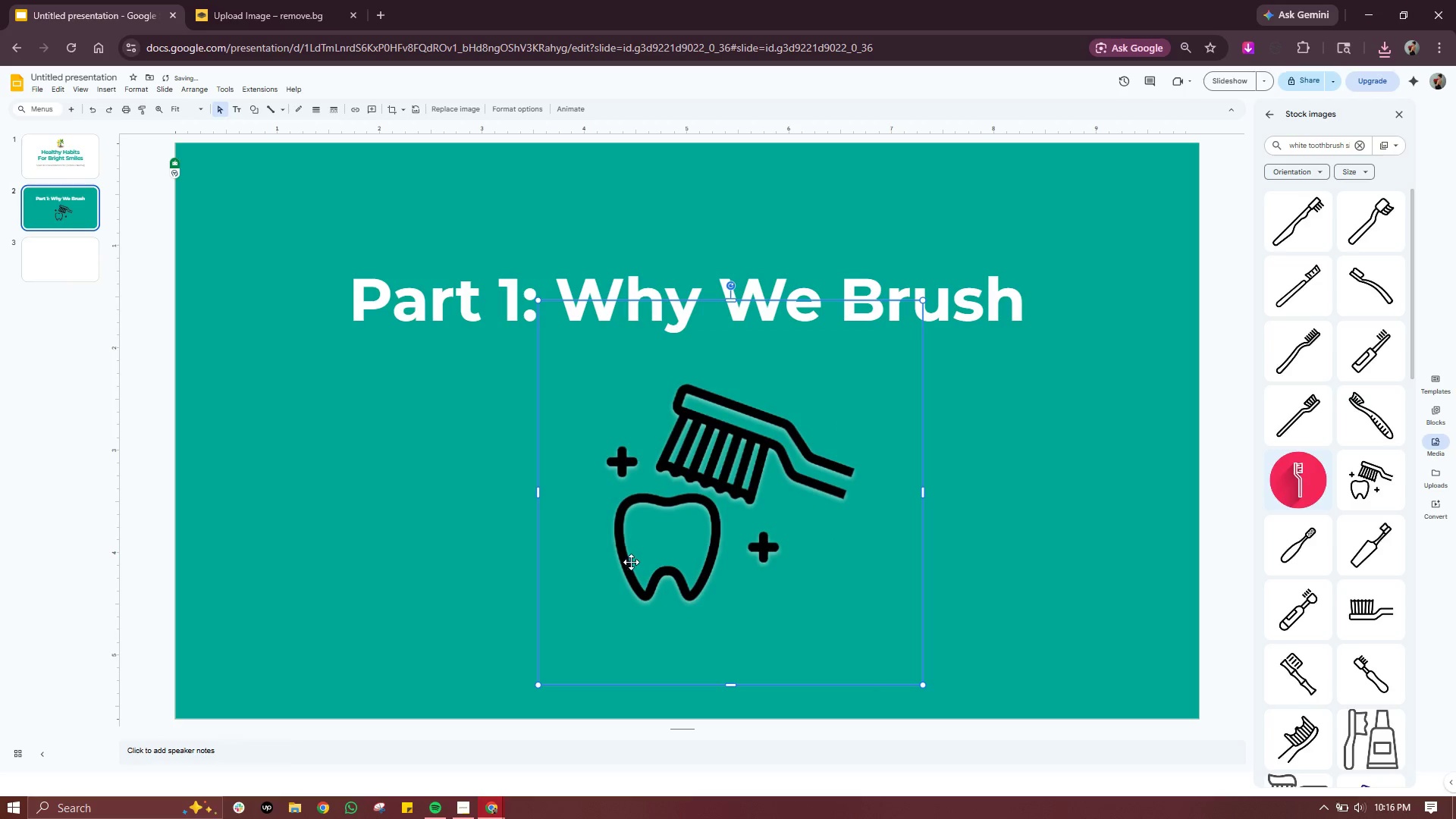 
left_click_drag(start_coordinate=[689, 543], to_coordinate=[645, 554])
 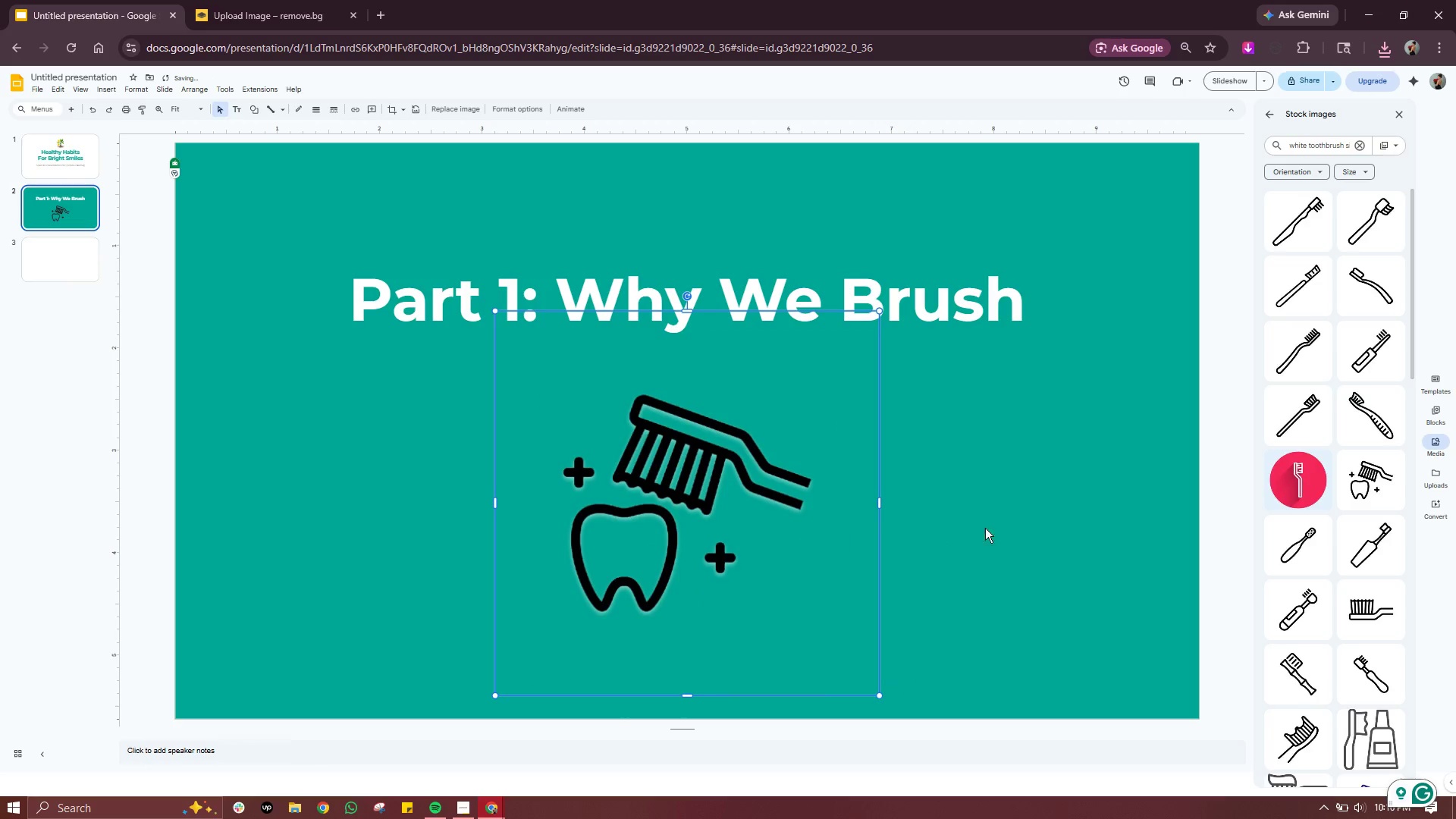 
left_click([999, 519])
 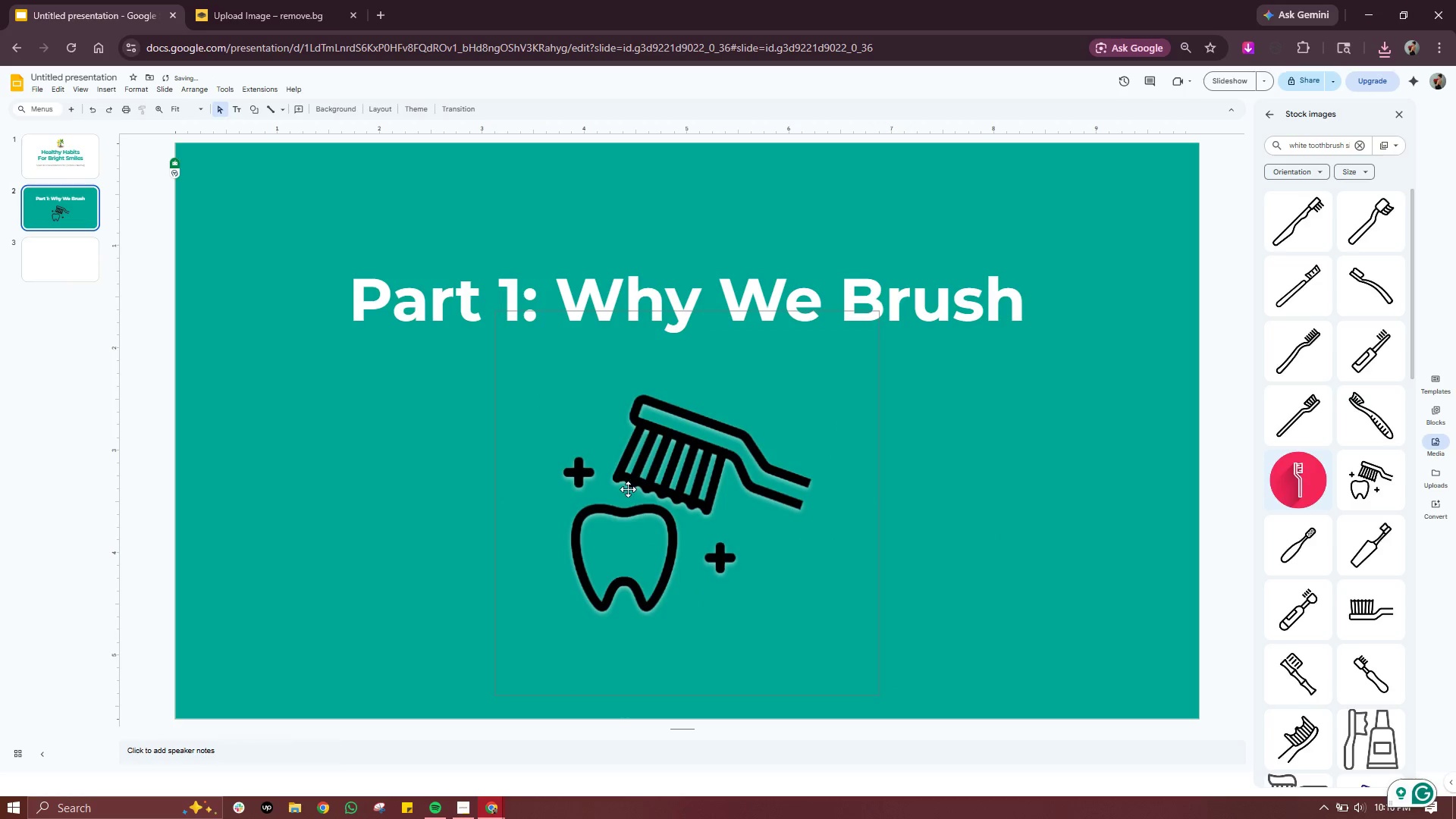 
left_click([628, 489])
 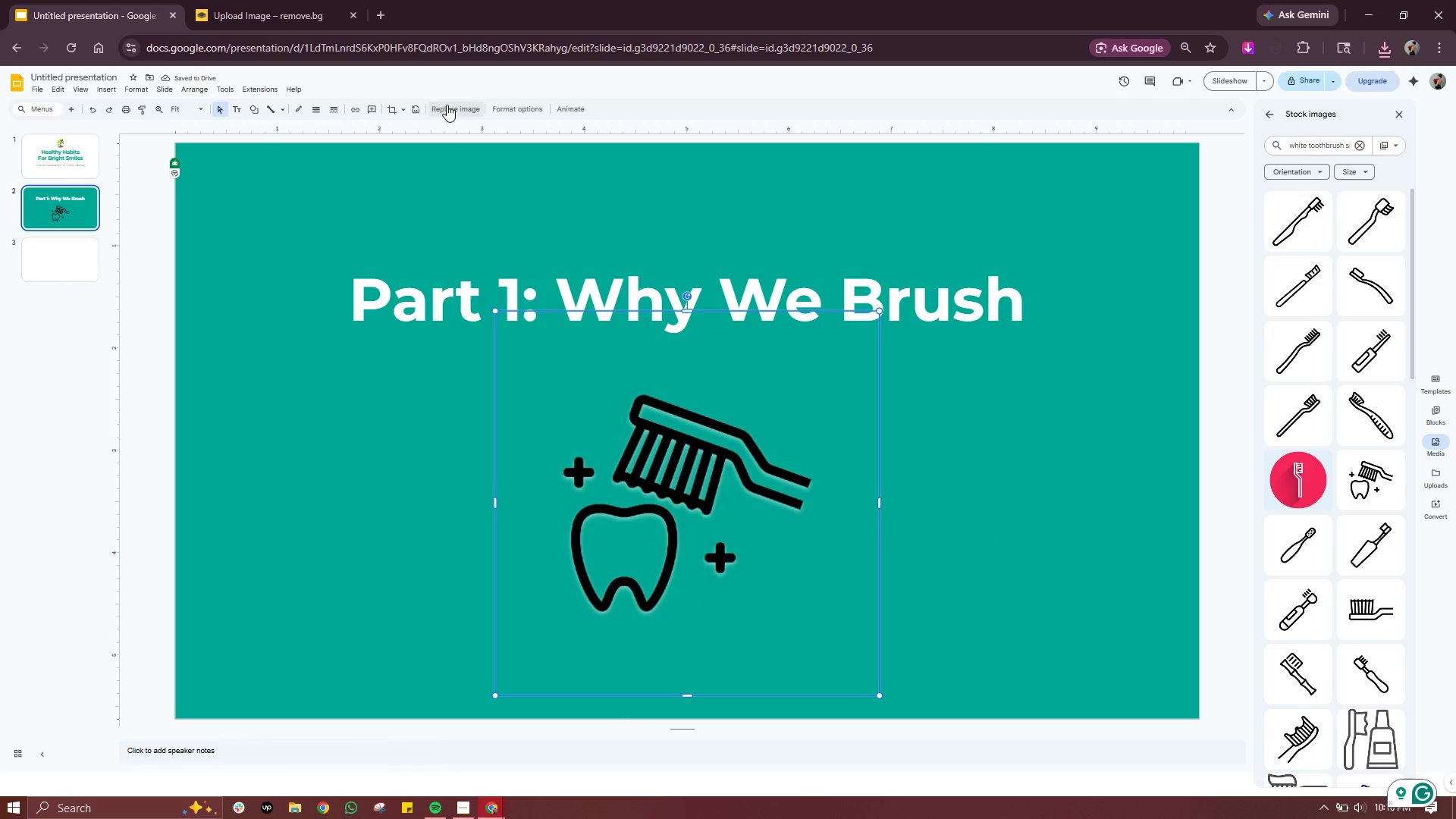 
left_click([502, 110])
 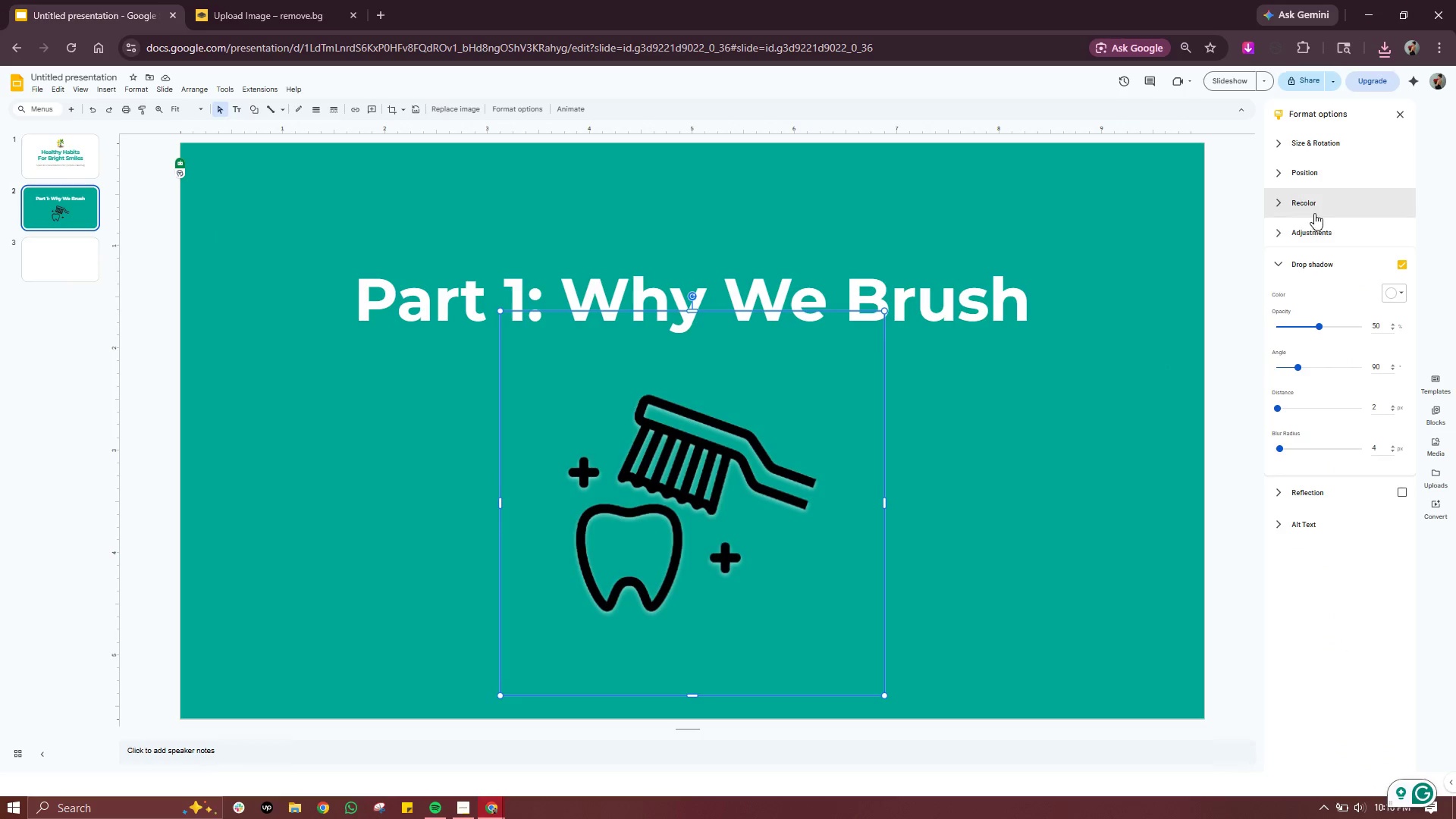 
left_click([1314, 202])
 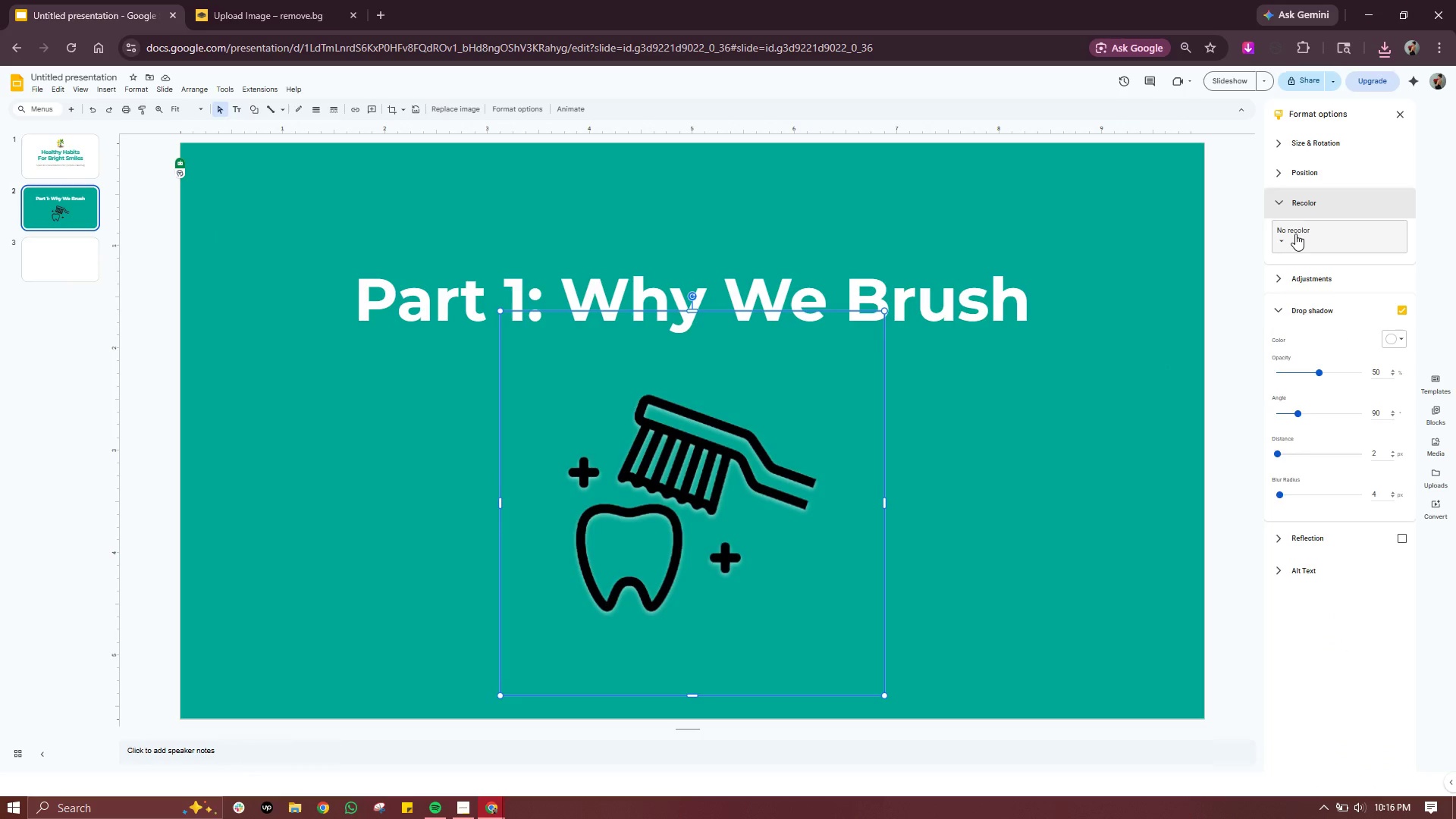 
left_click([1295, 234])
 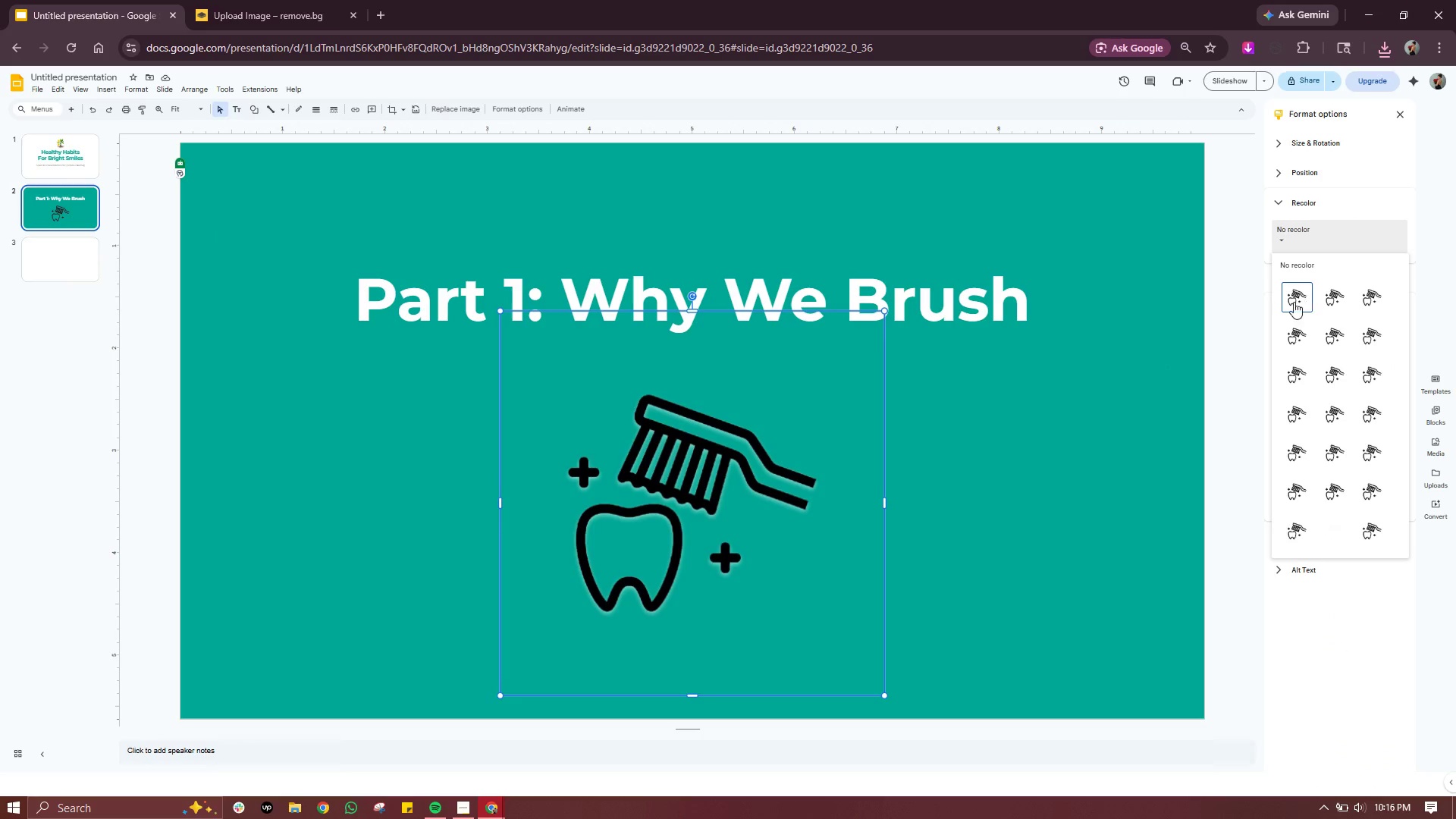 
left_click([1288, 303])
 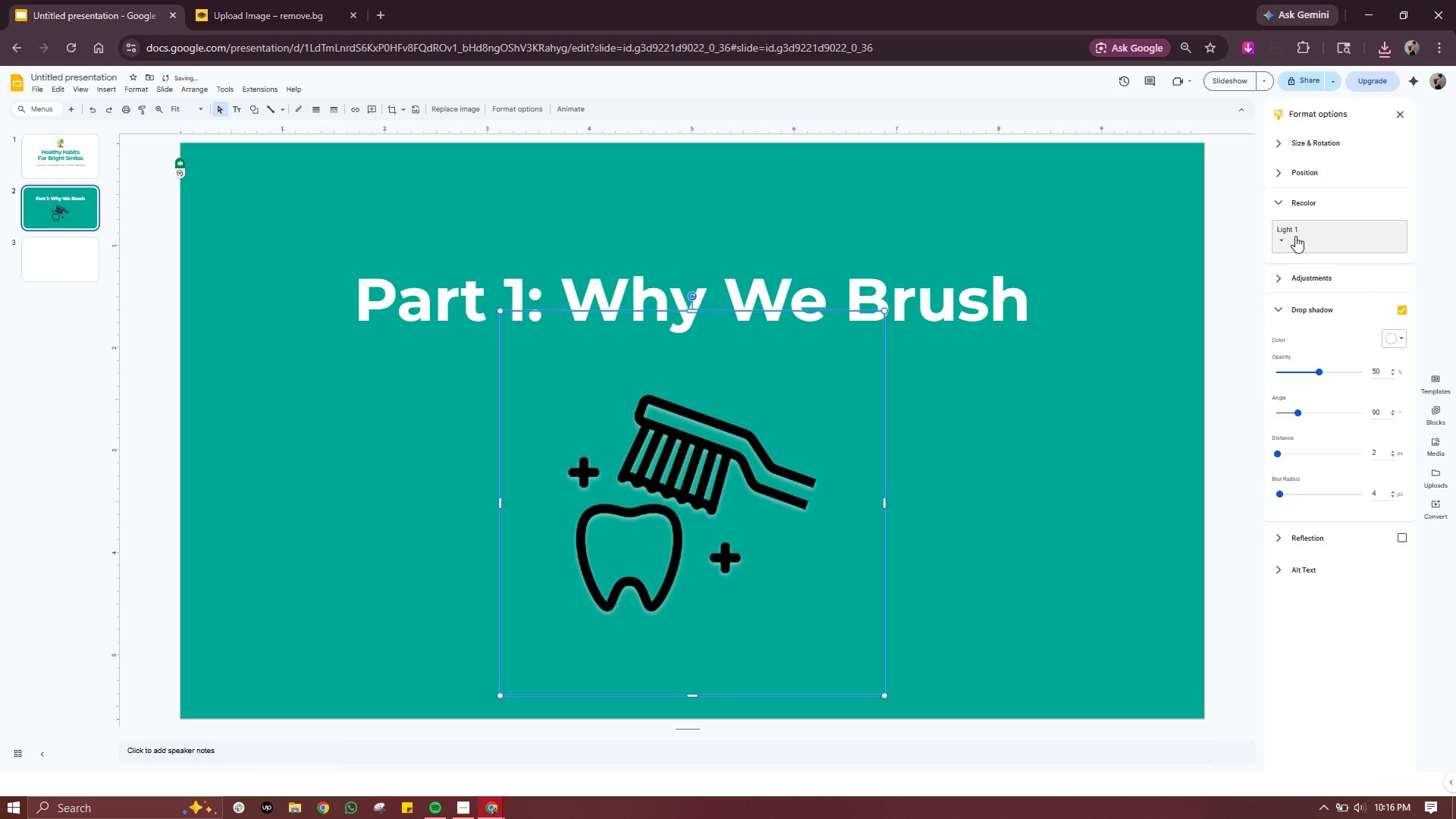 
left_click([1295, 235])
 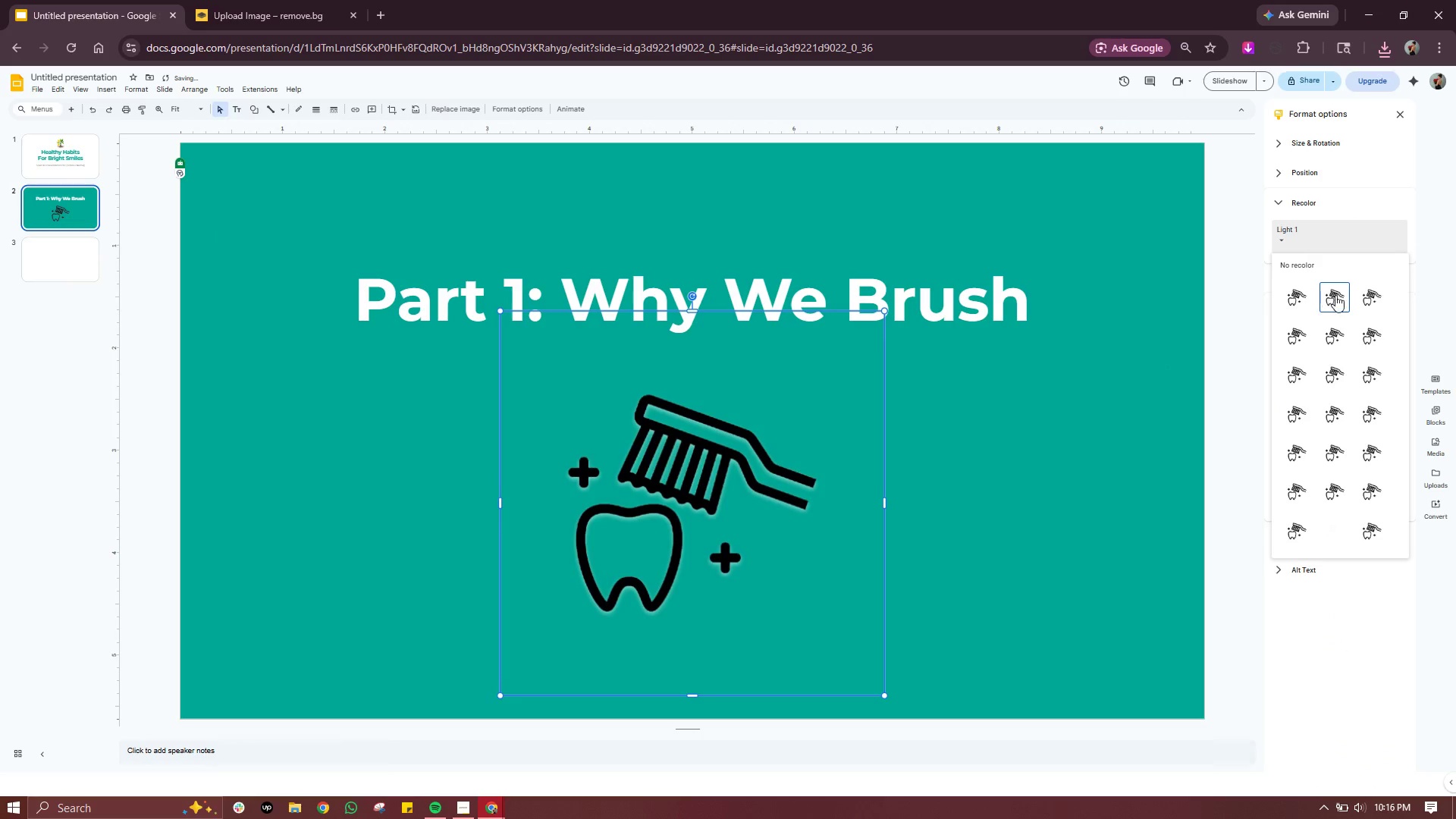 
left_click([1336, 295])
 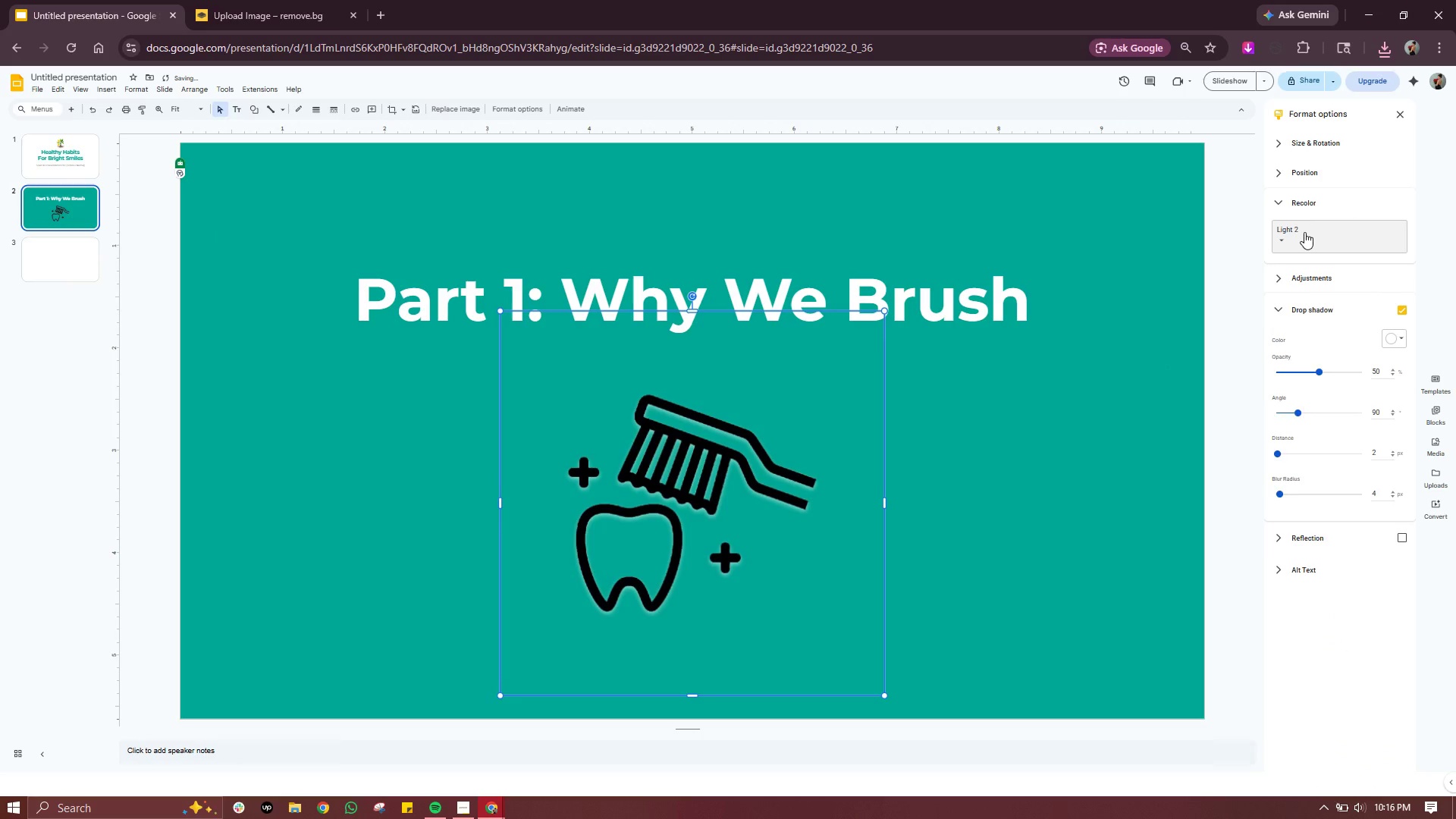 
left_click([1304, 232])
 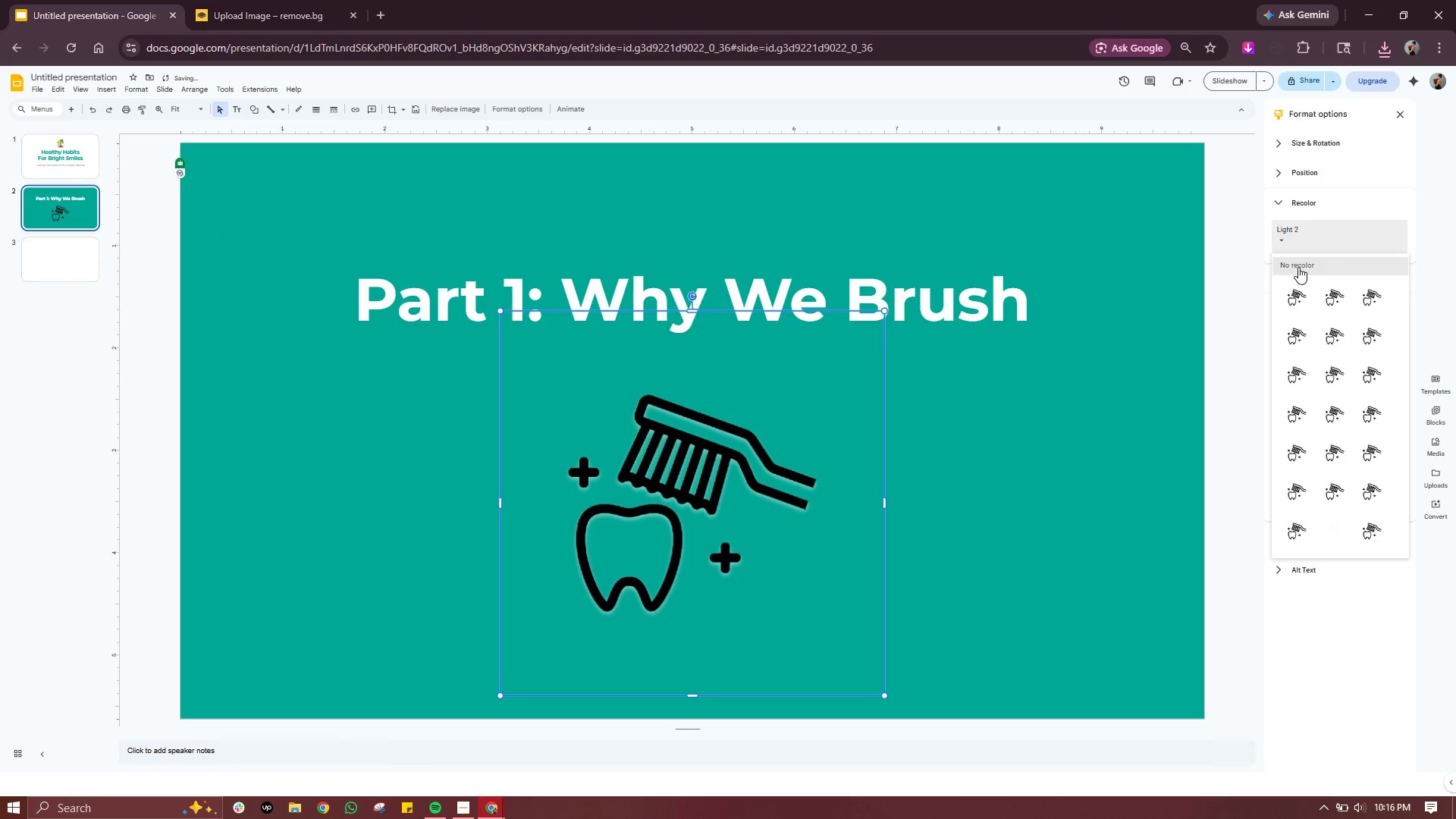 
left_click([1298, 267])
 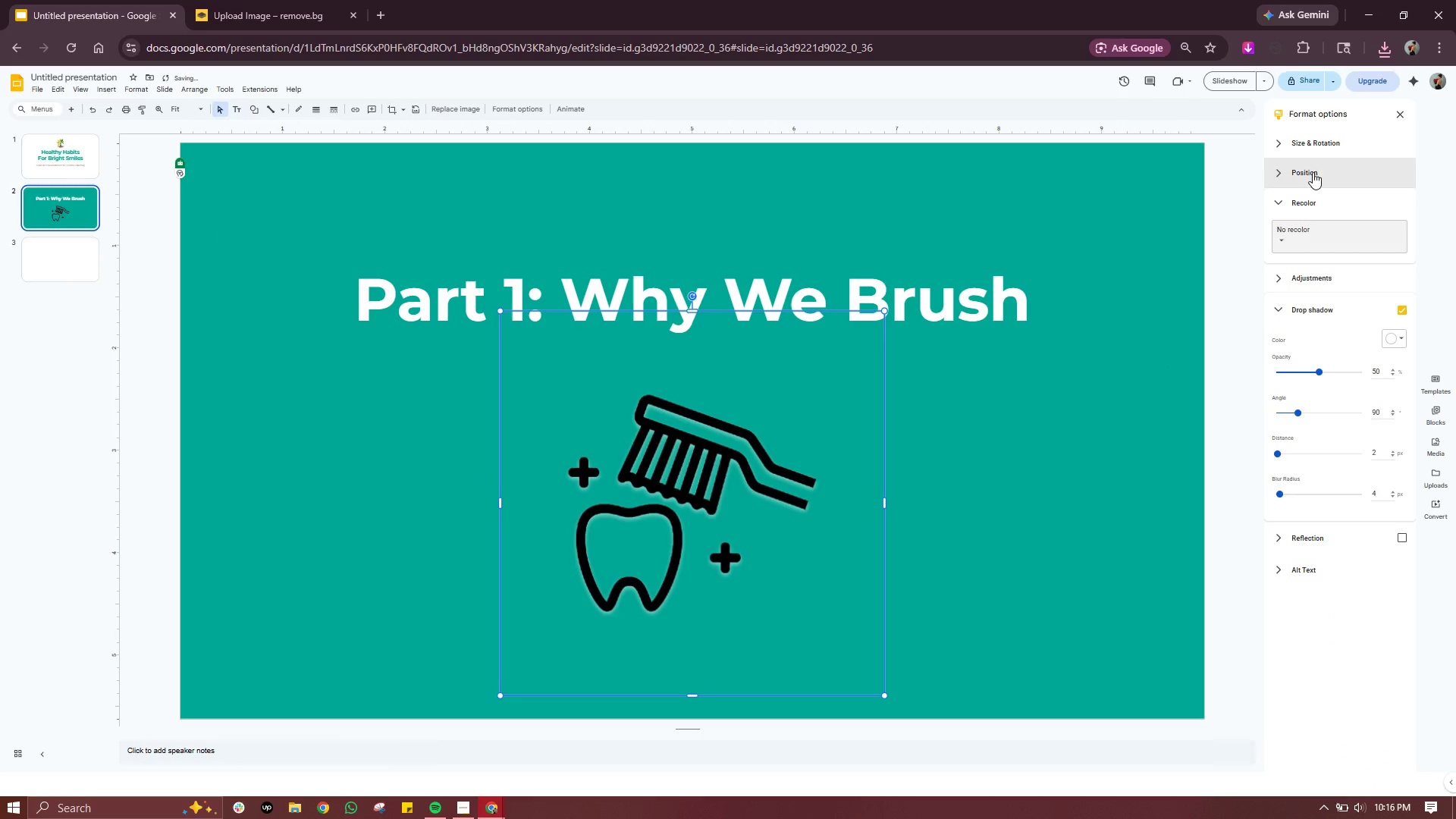 
left_click([1313, 172])
 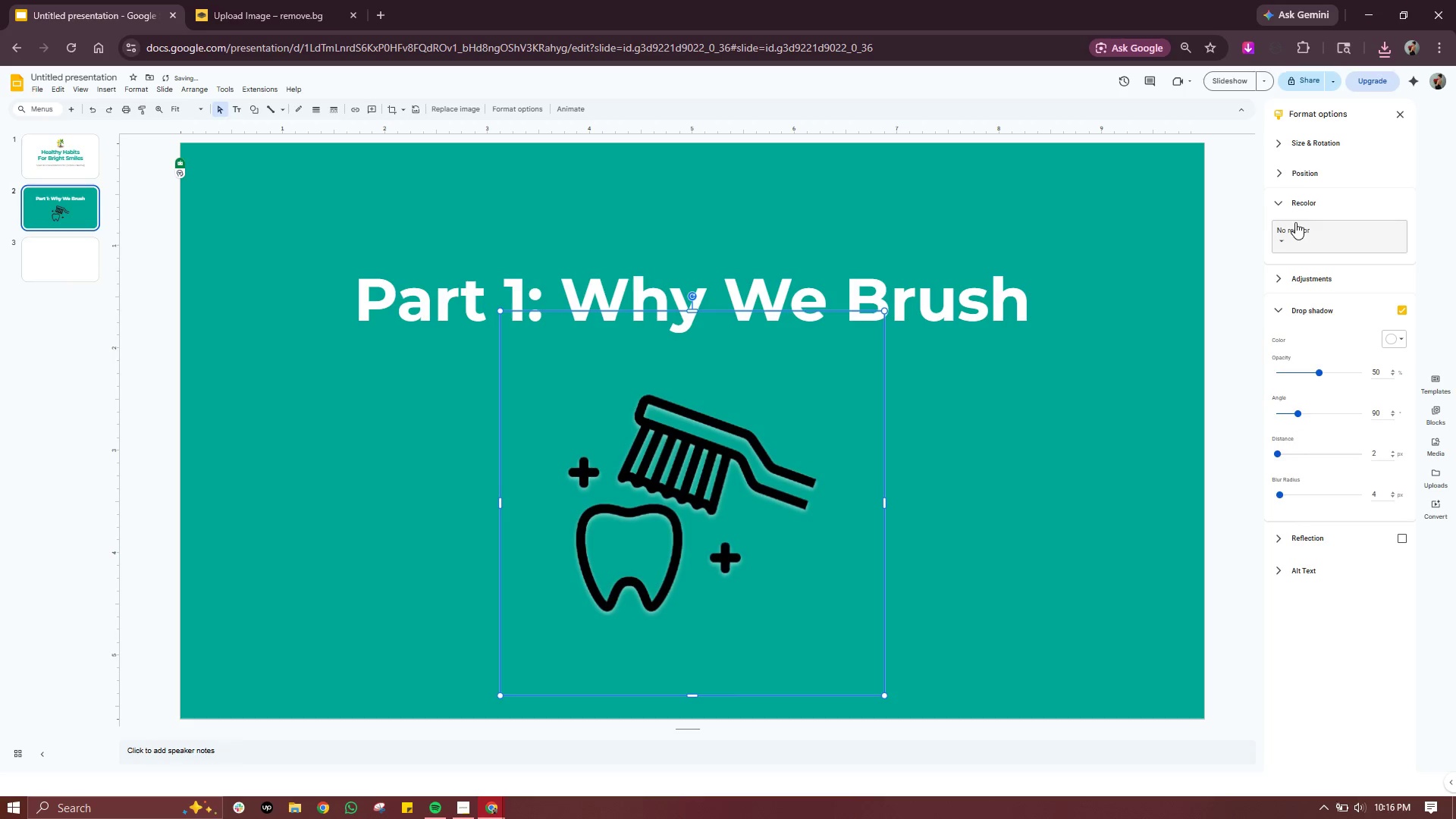 
left_click([1285, 228])
 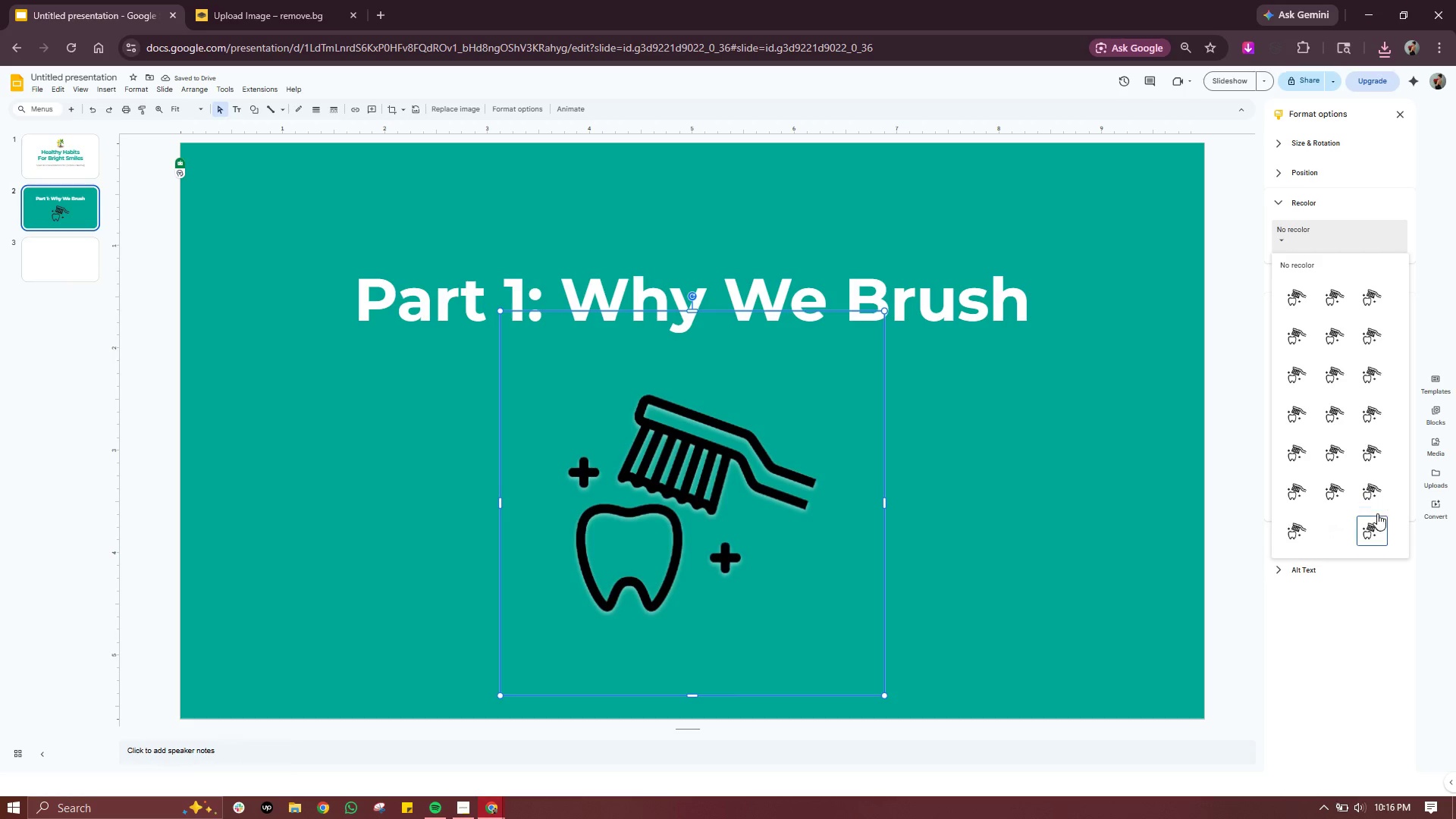 
left_click([1377, 514])
 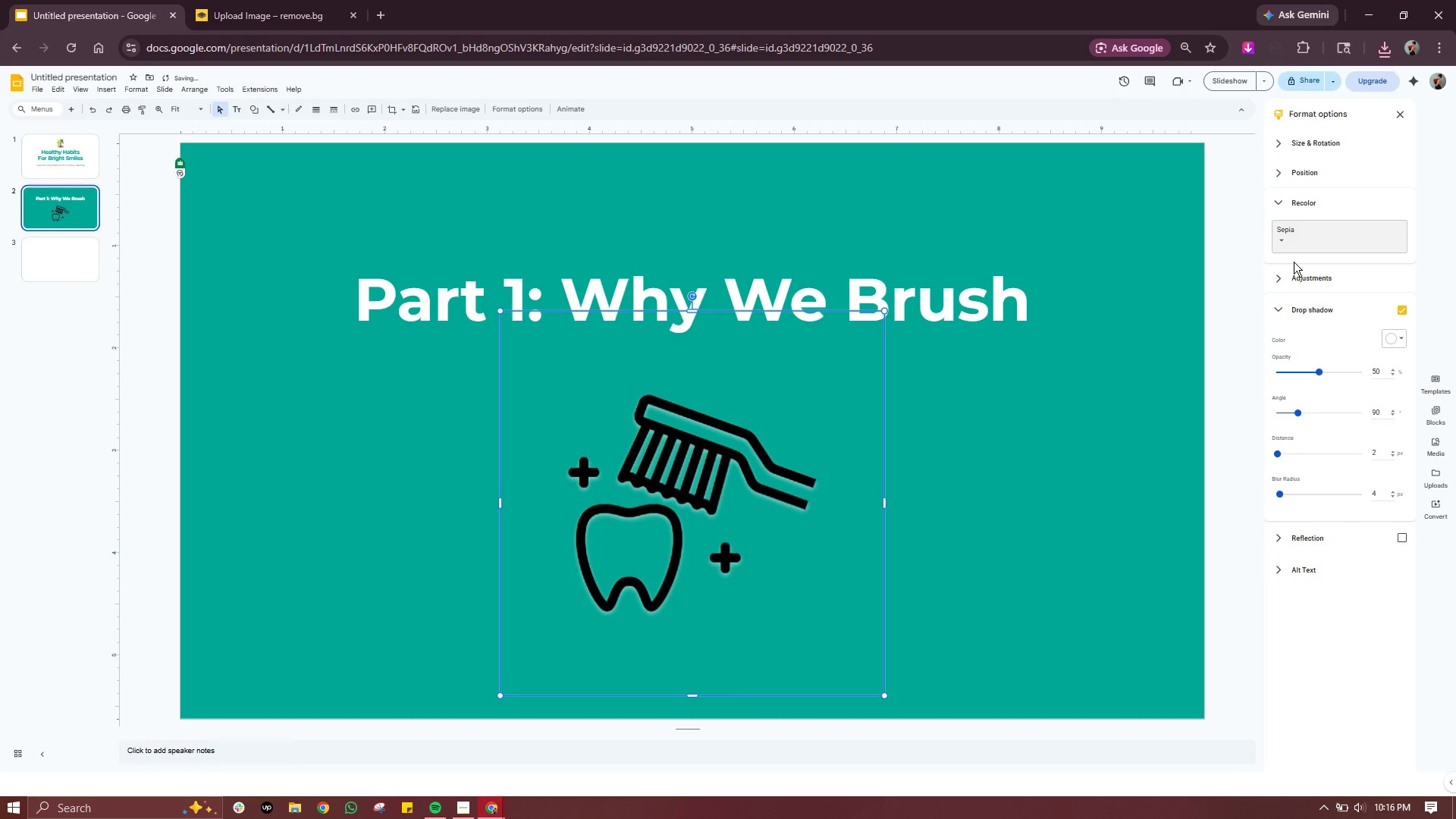 
left_click([1276, 234])
 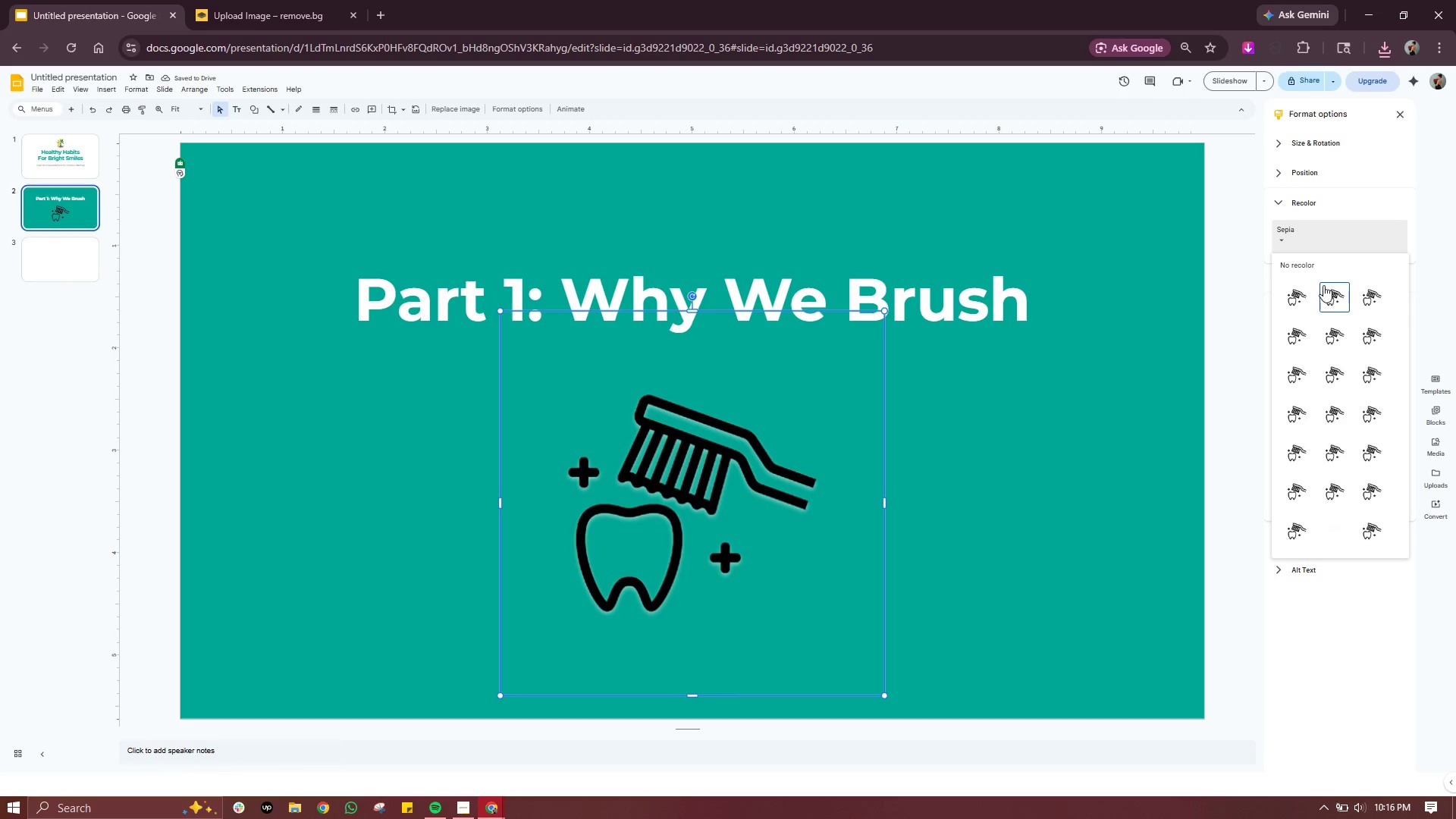 
left_click([1325, 268])
 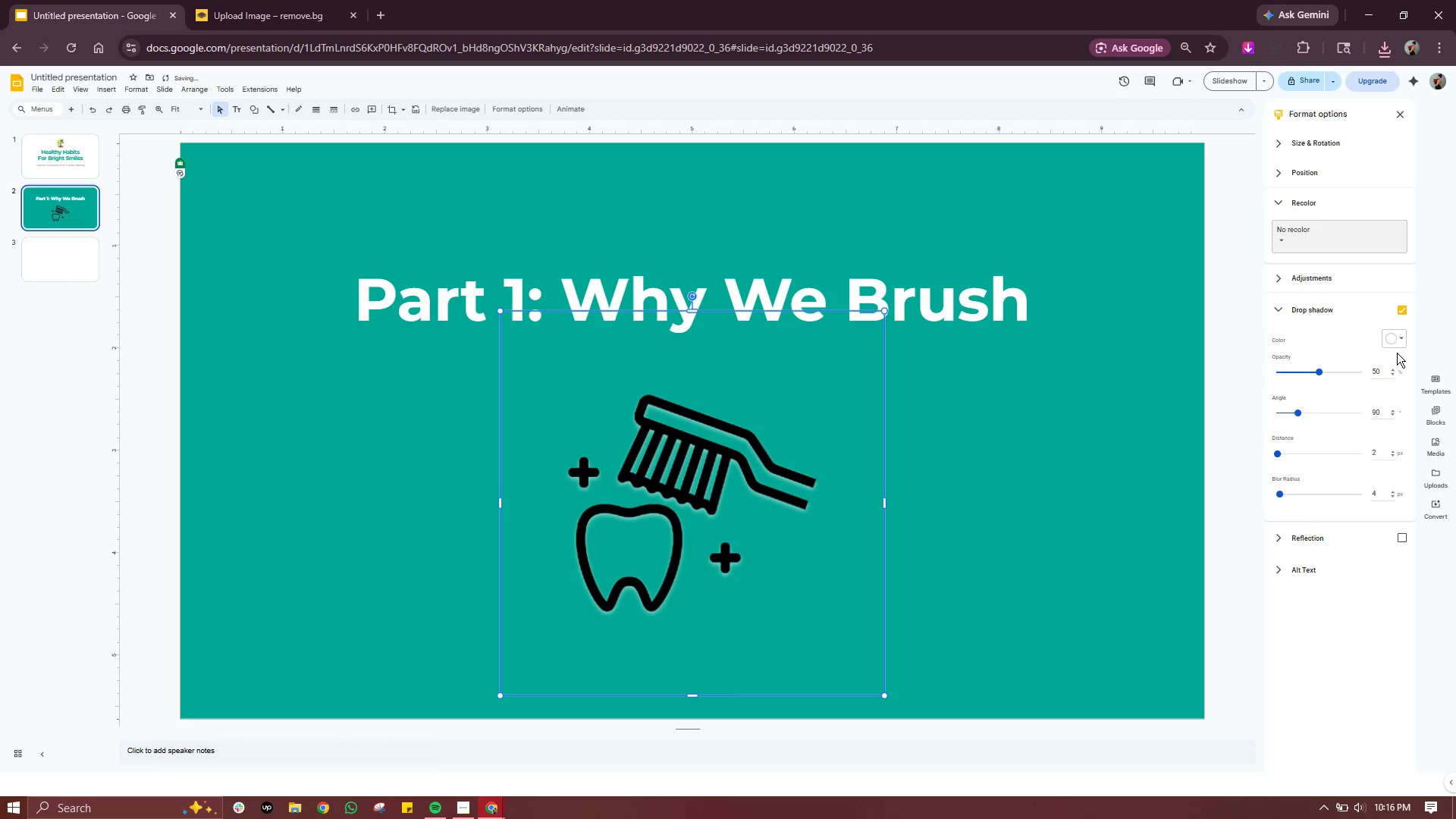 
left_click([1397, 337])
 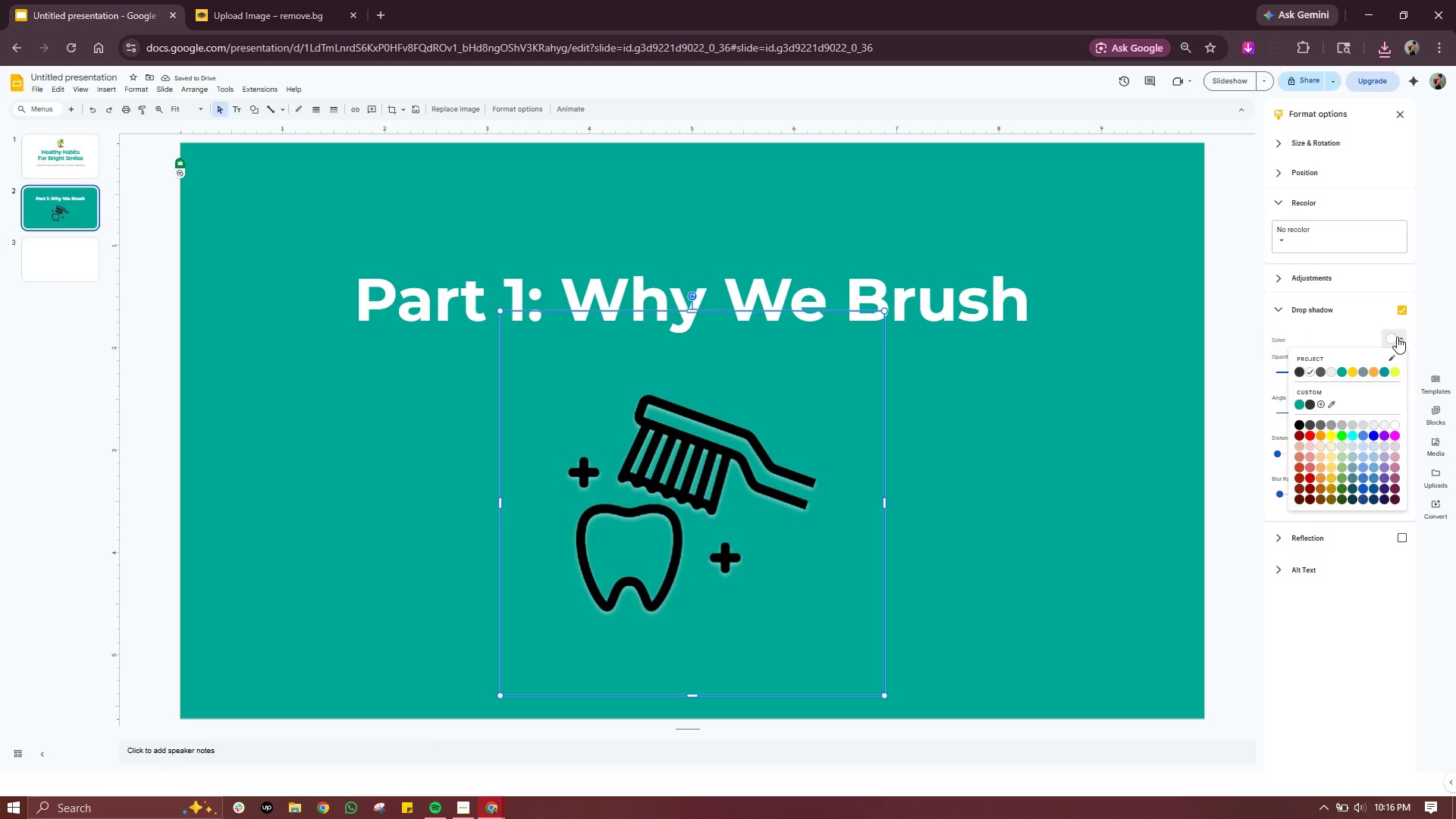 
left_click([1397, 337])
 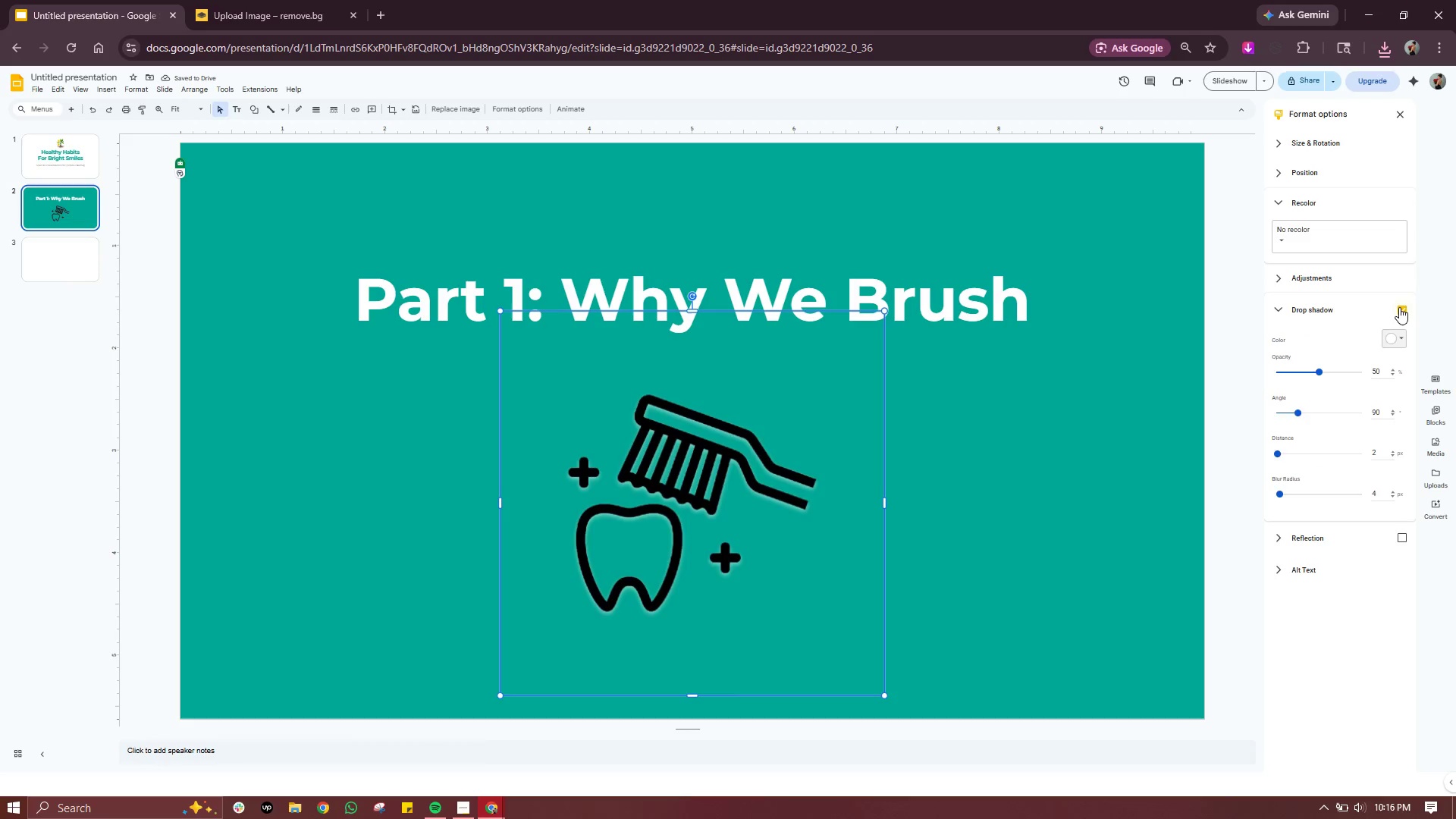 
double_click([1399, 307])
 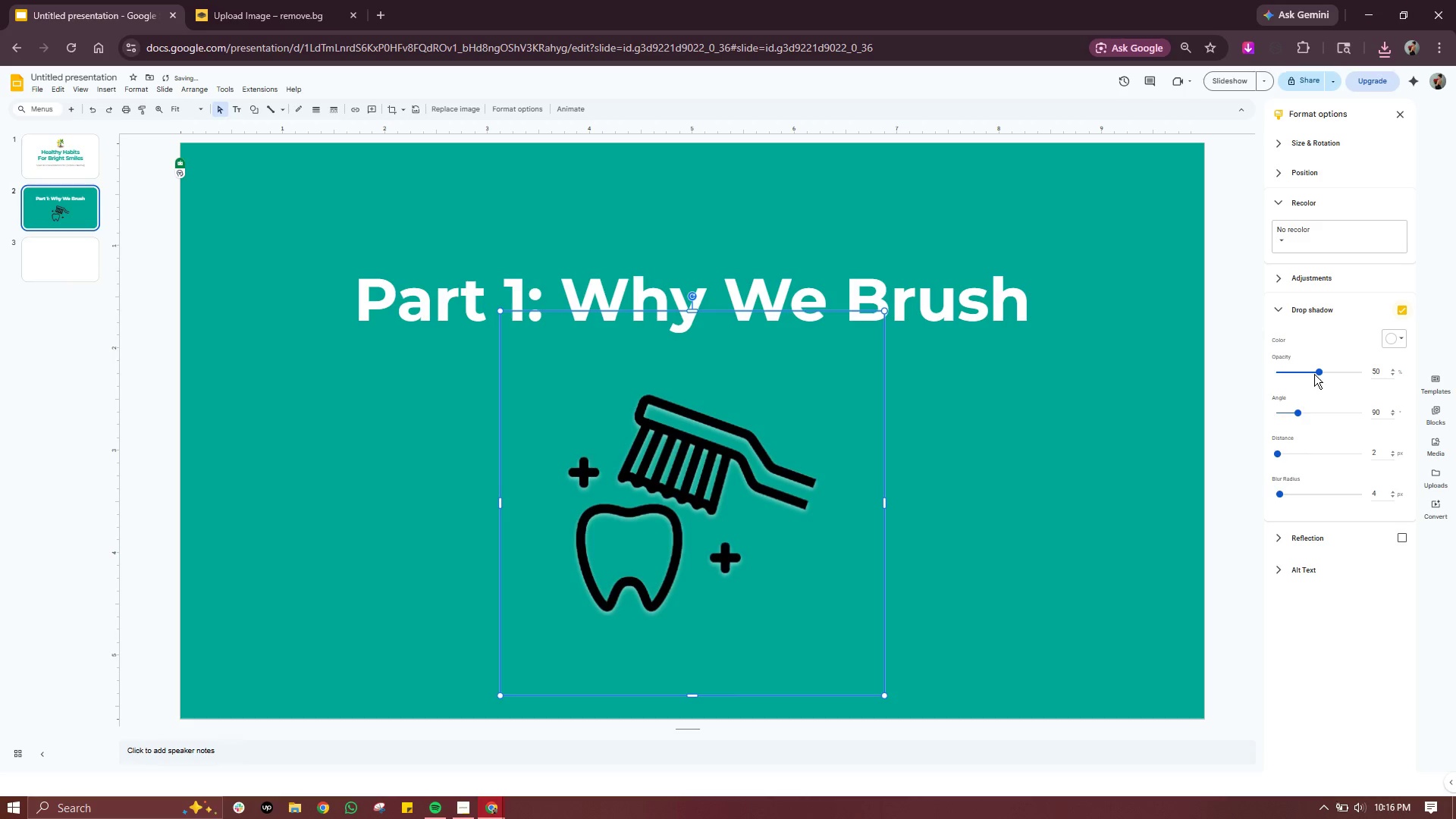 
left_click_drag(start_coordinate=[1316, 373], to_coordinate=[1326, 373])
 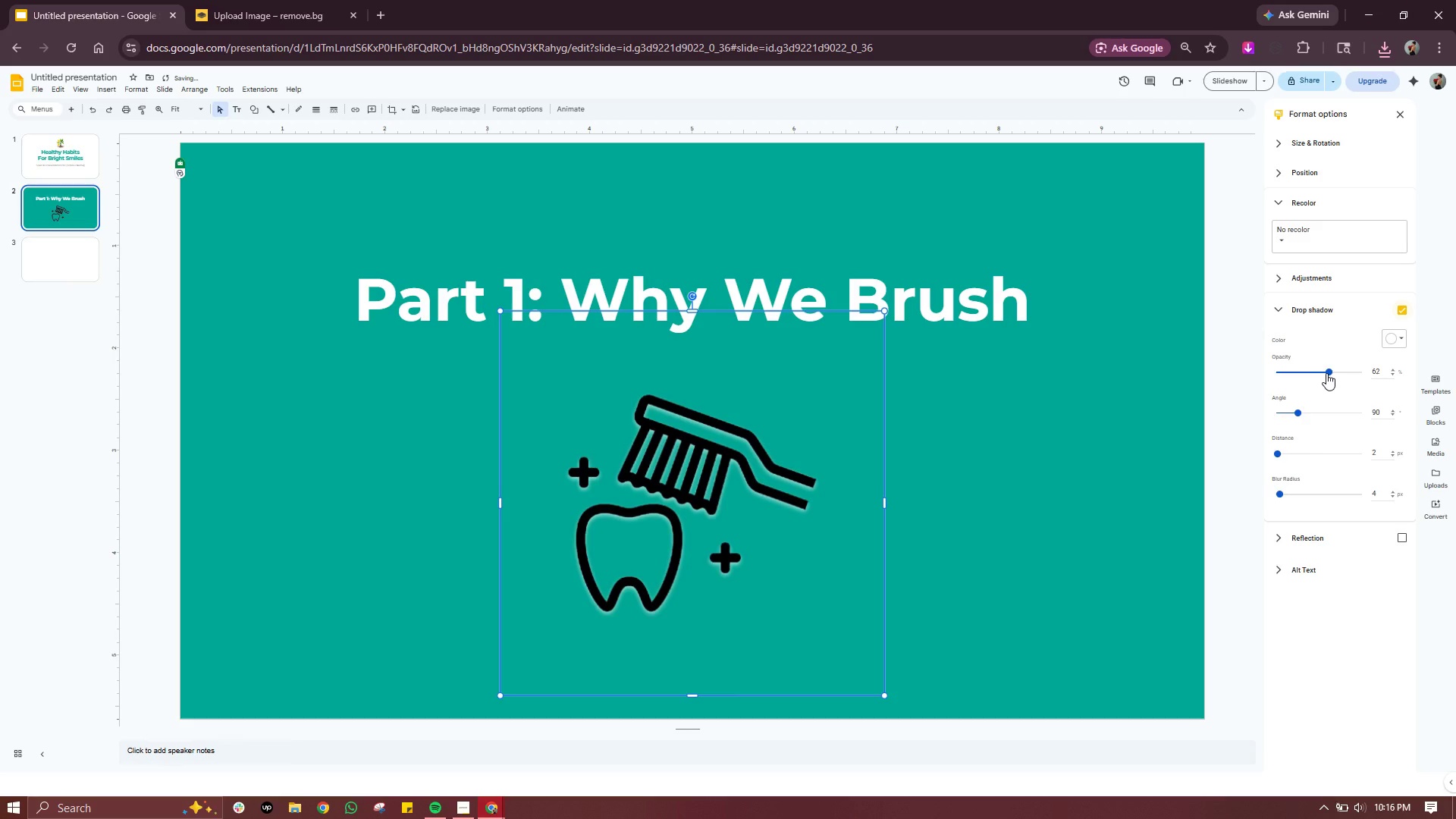 
left_click_drag(start_coordinate=[1326, 373], to_coordinate=[1360, 369])
 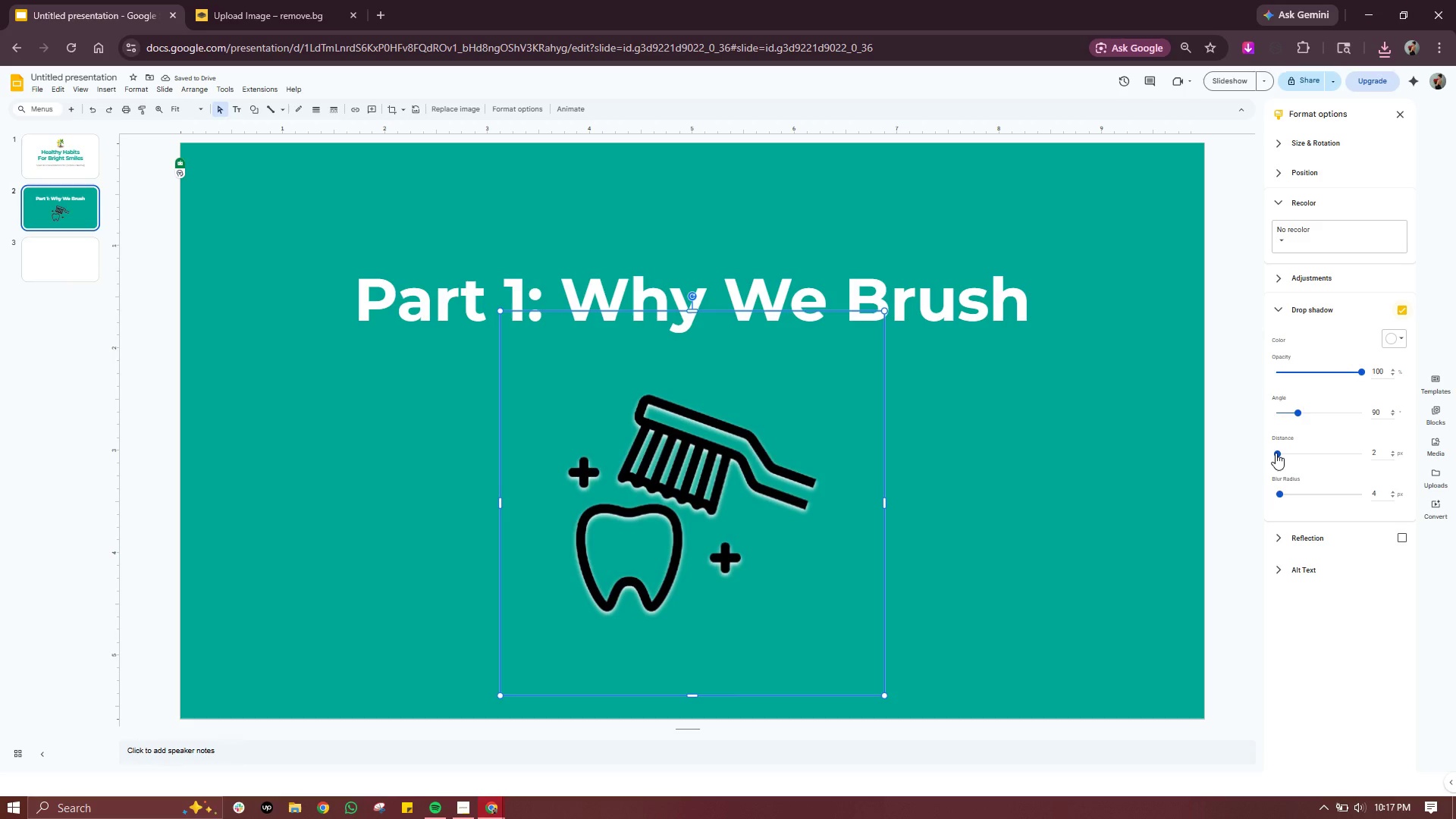 
left_click_drag(start_coordinate=[1281, 491], to_coordinate=[1339, 494])
 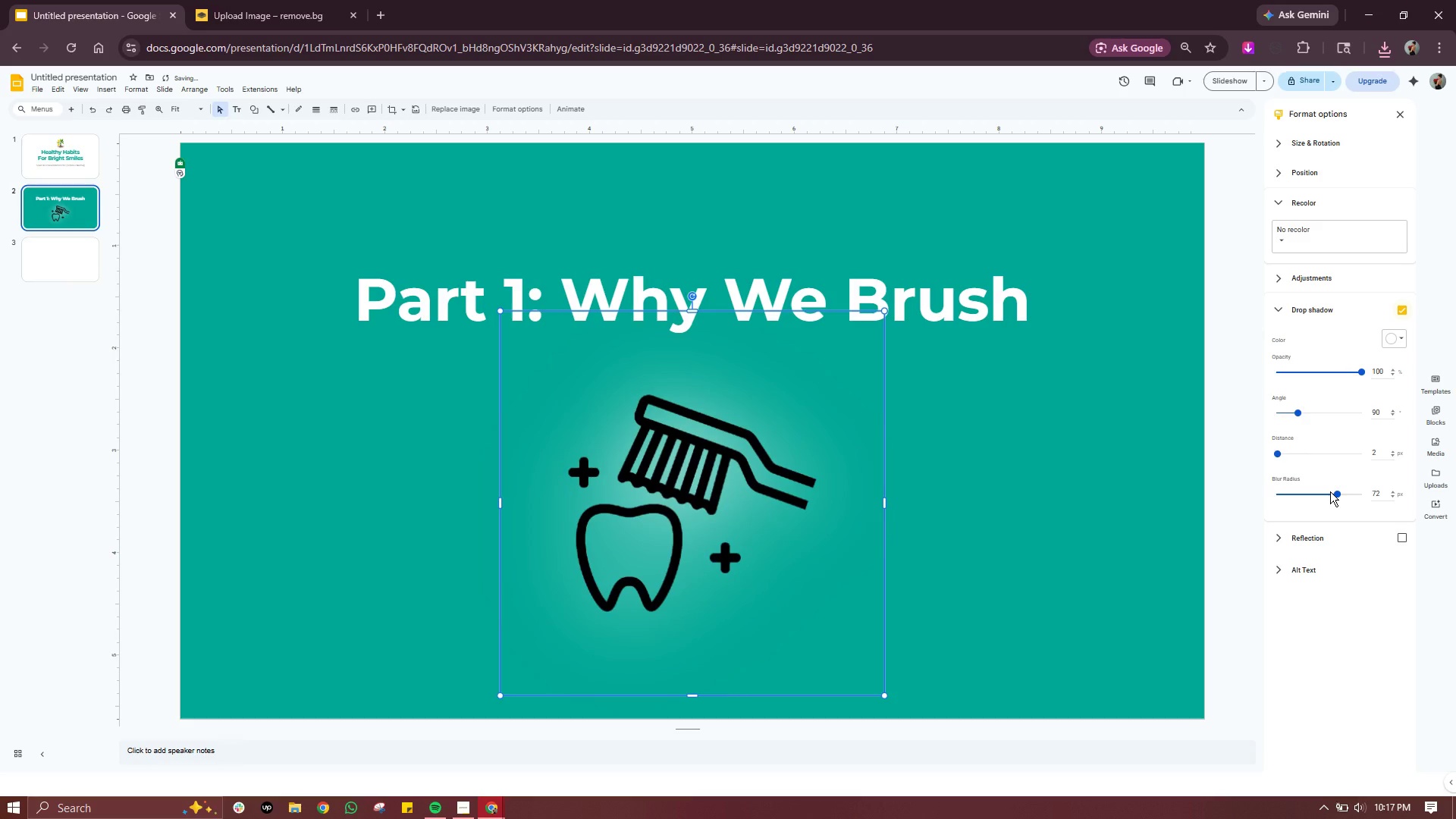 
left_click_drag(start_coordinate=[1338, 490], to_coordinate=[1282, 495])
 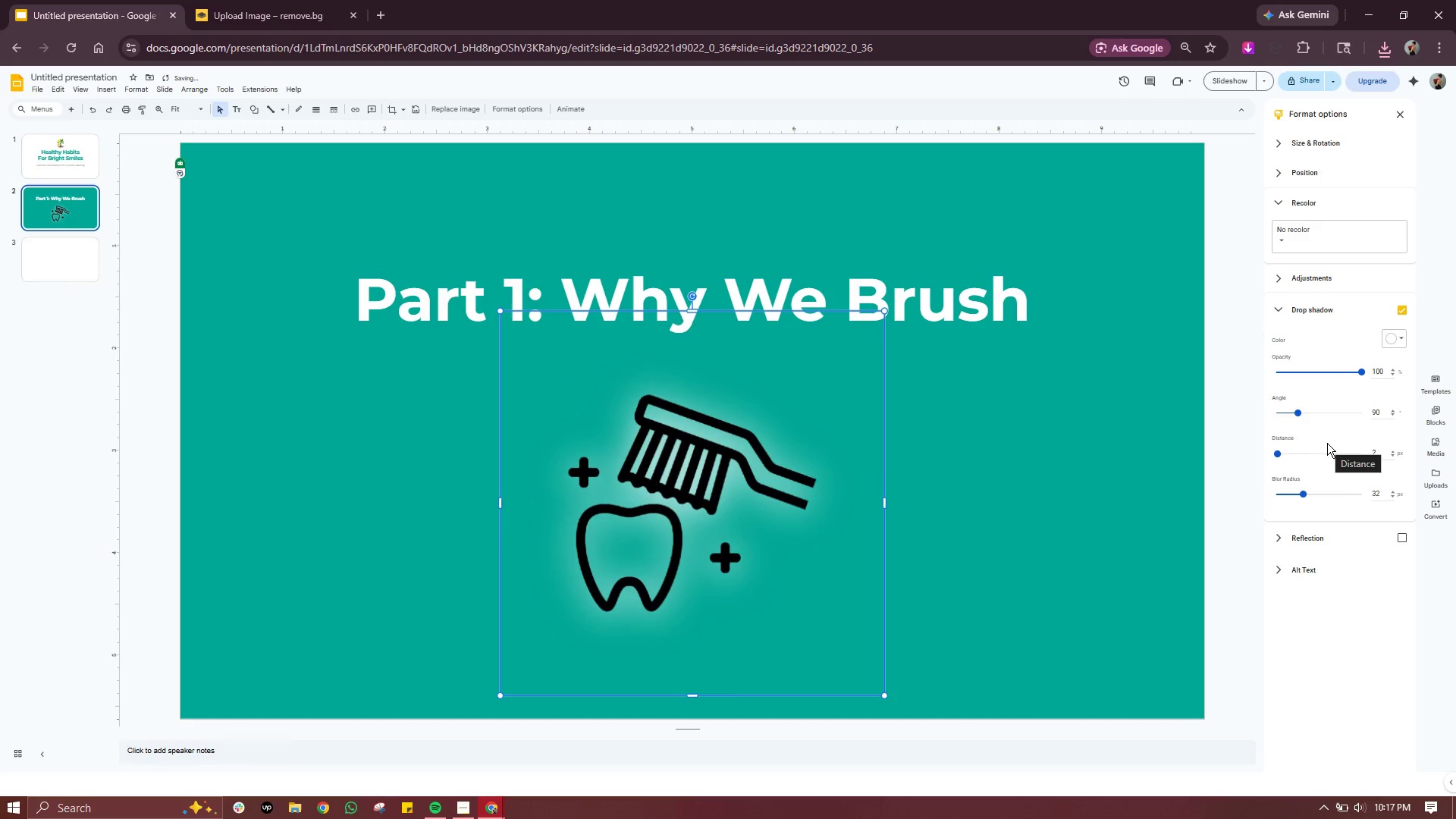 
key(Control+Z)
 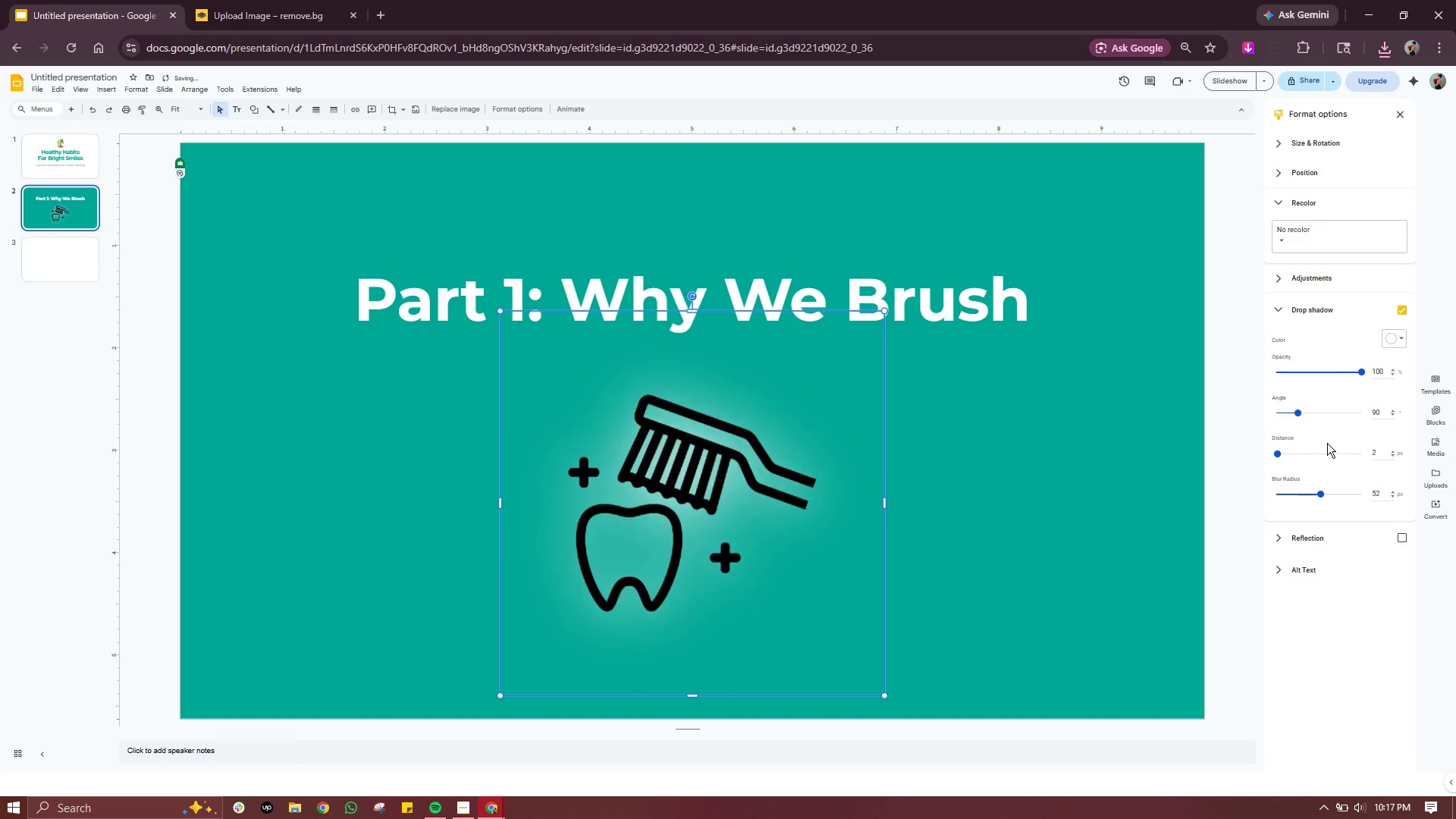 
key(Control+Z)
 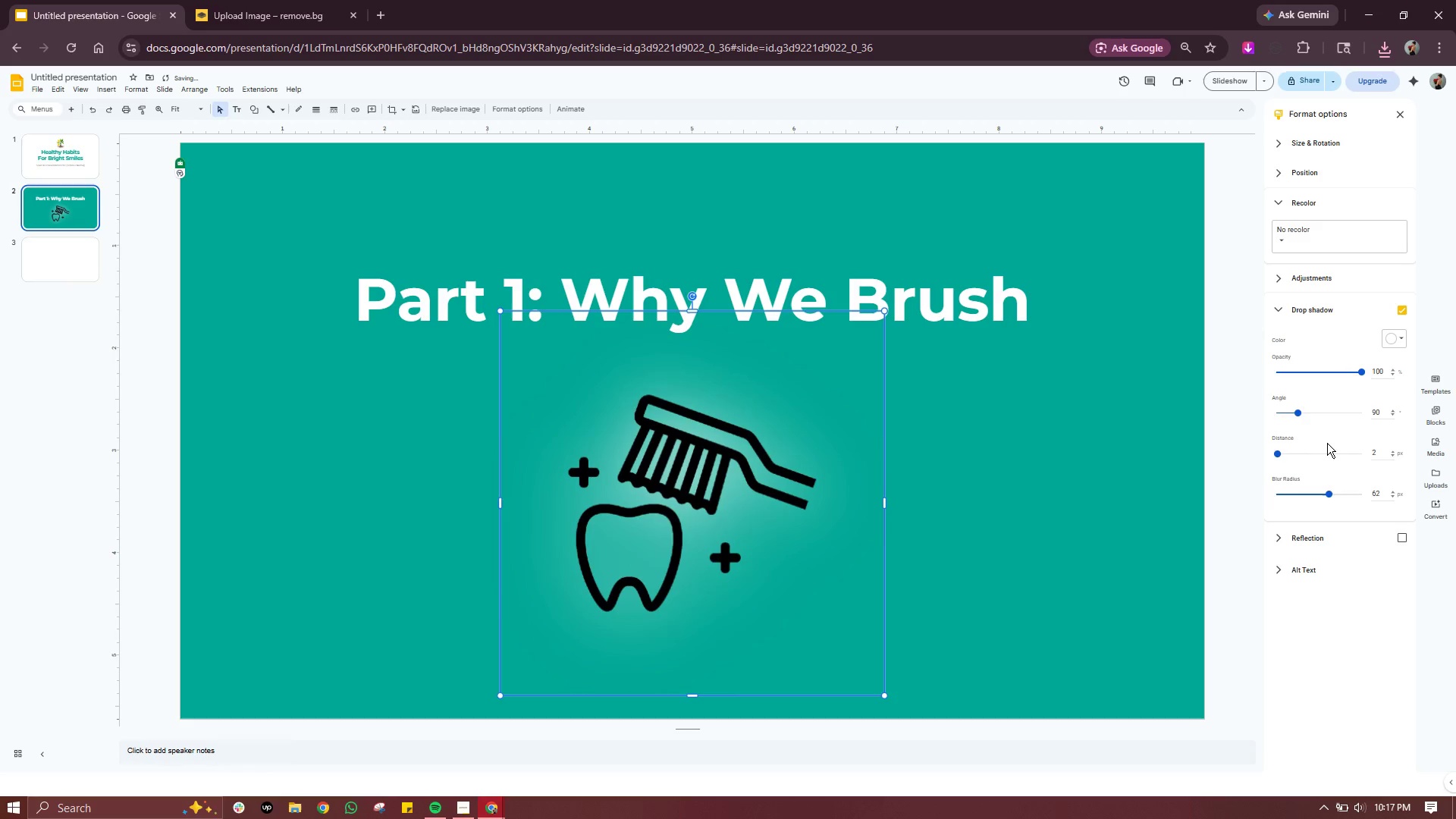 
key(Control+Z)
 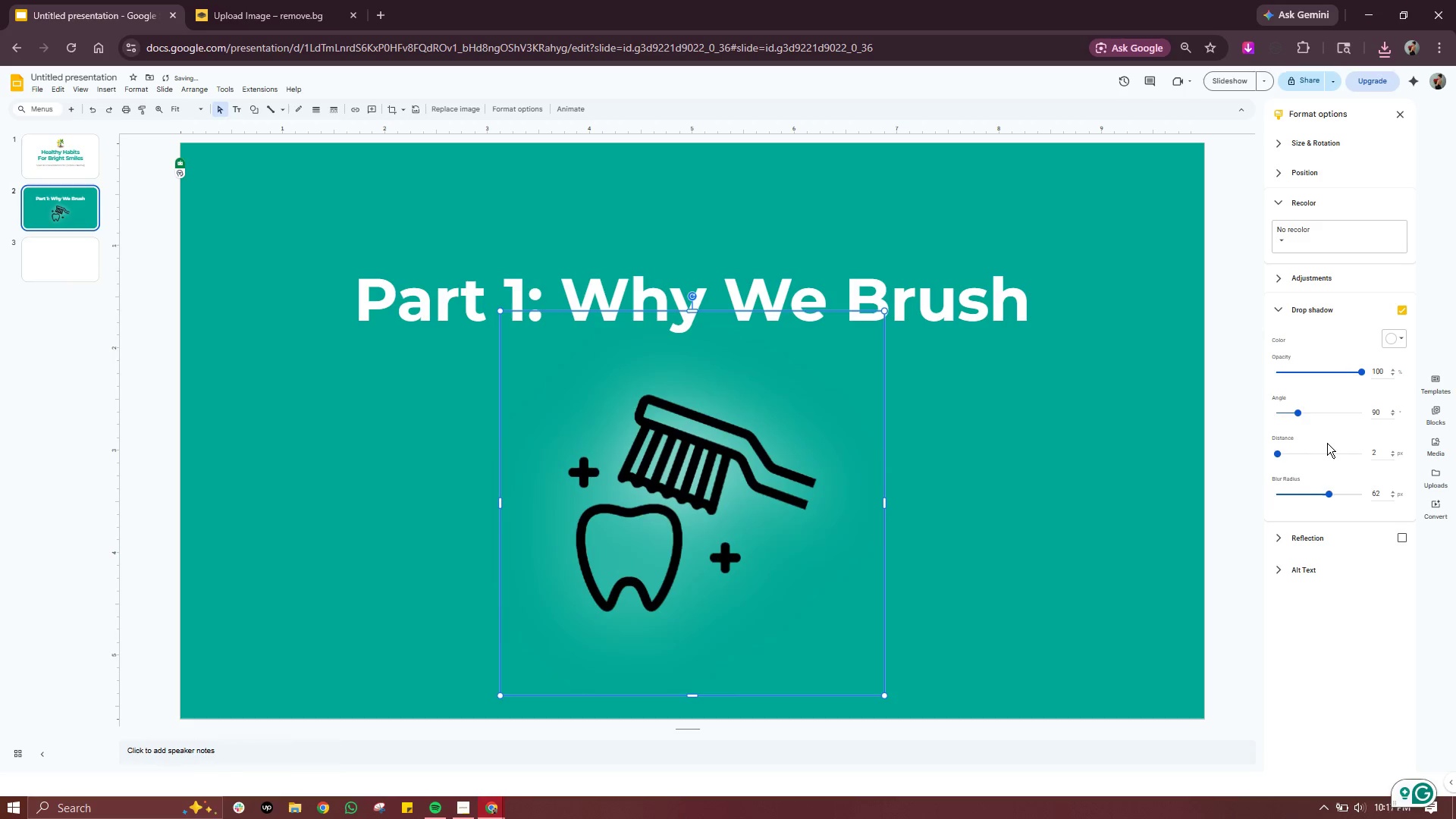 
key(Control+Z)
 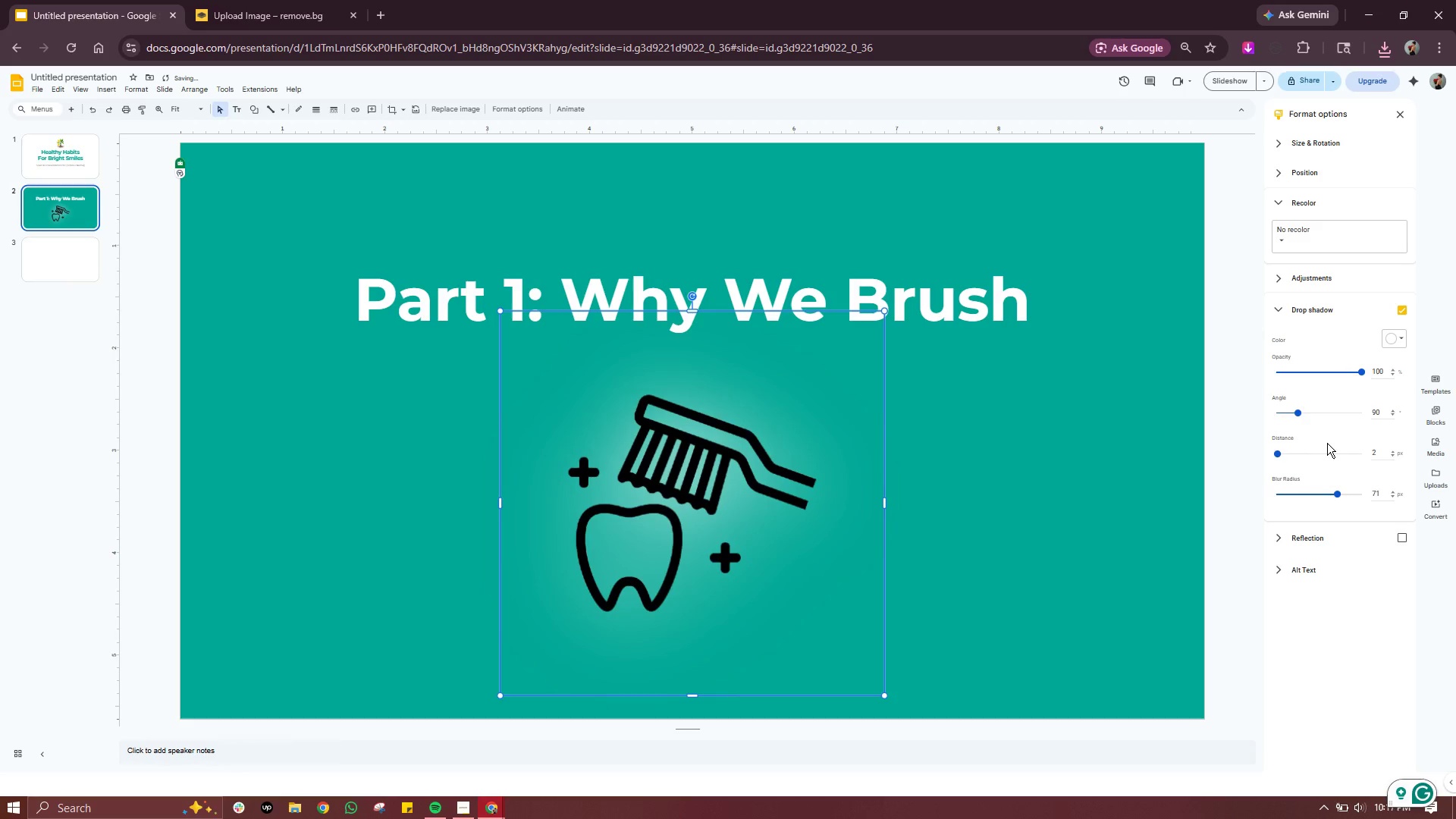 
key(Control+Z)
 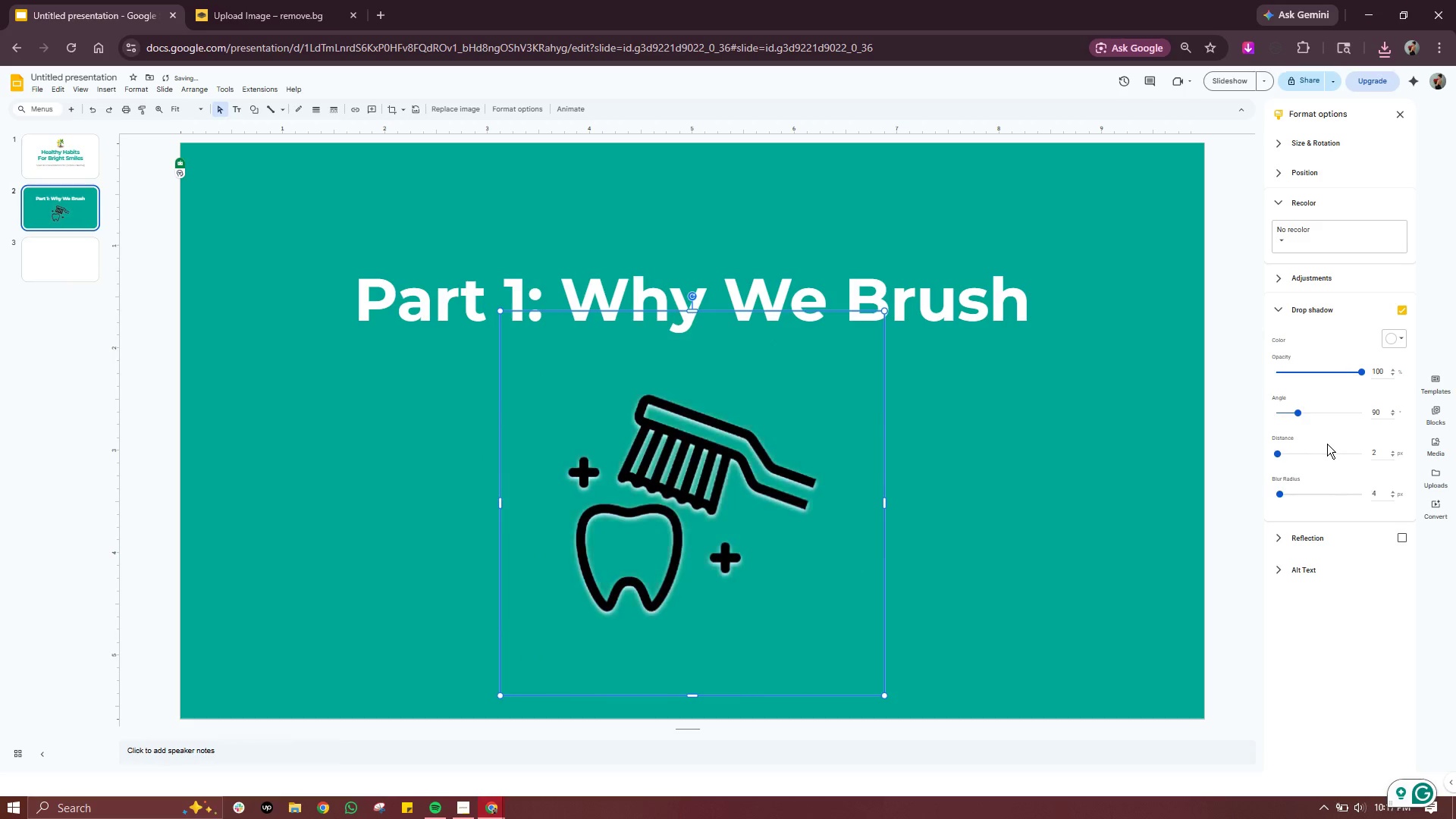 
key(Control+Z)
 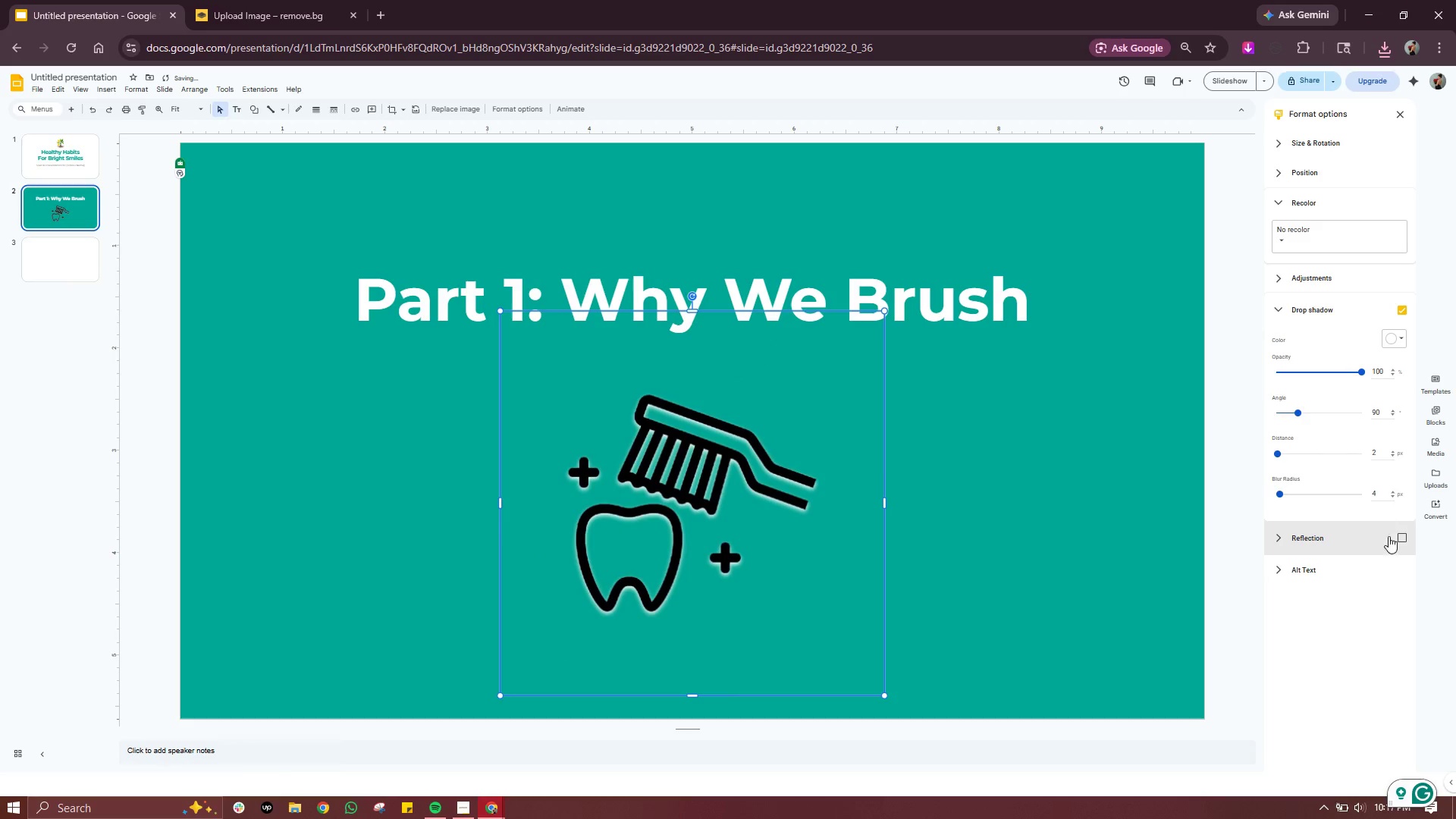 
left_click([1403, 535])
 